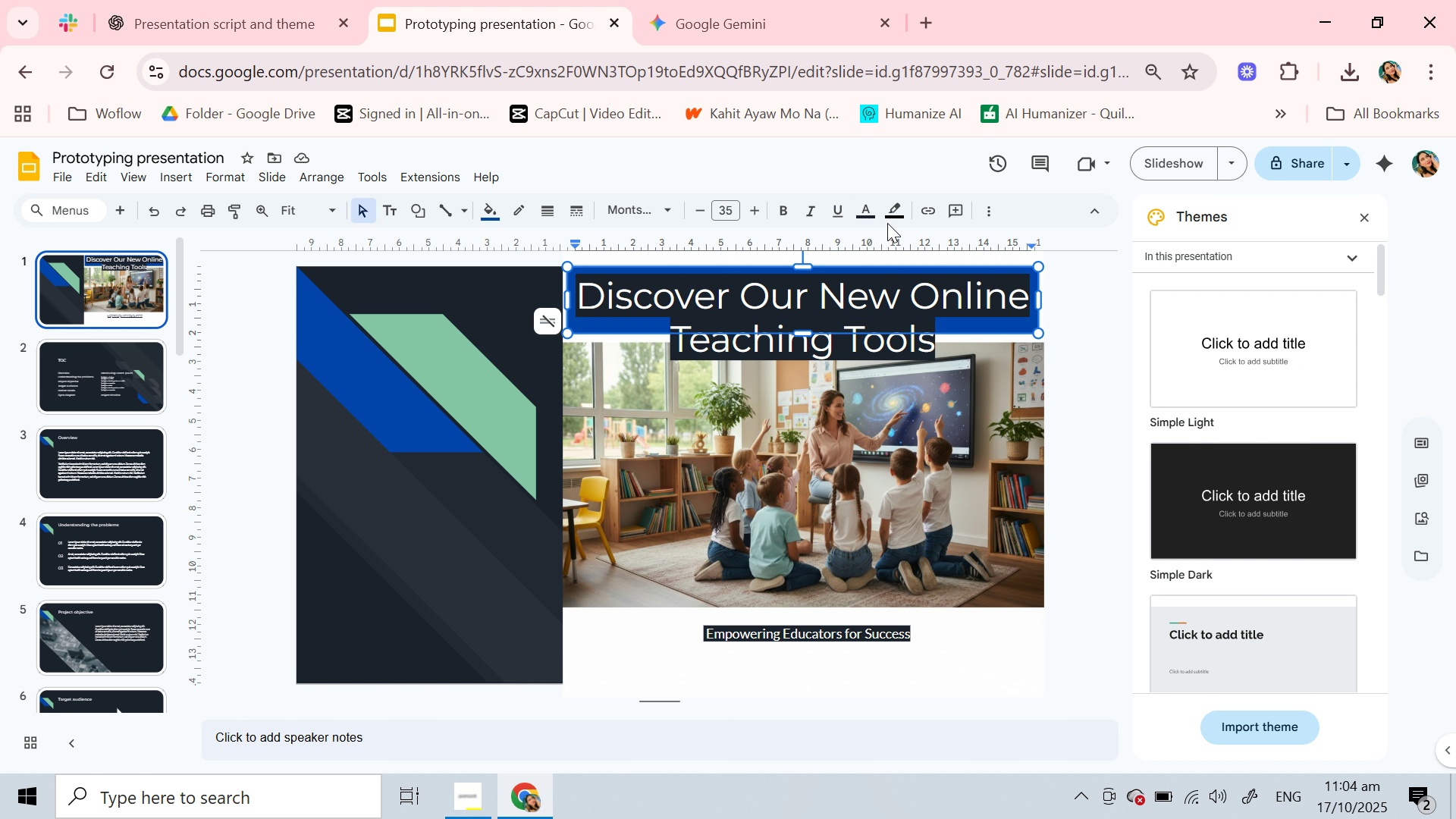 
left_click([890, 215])
 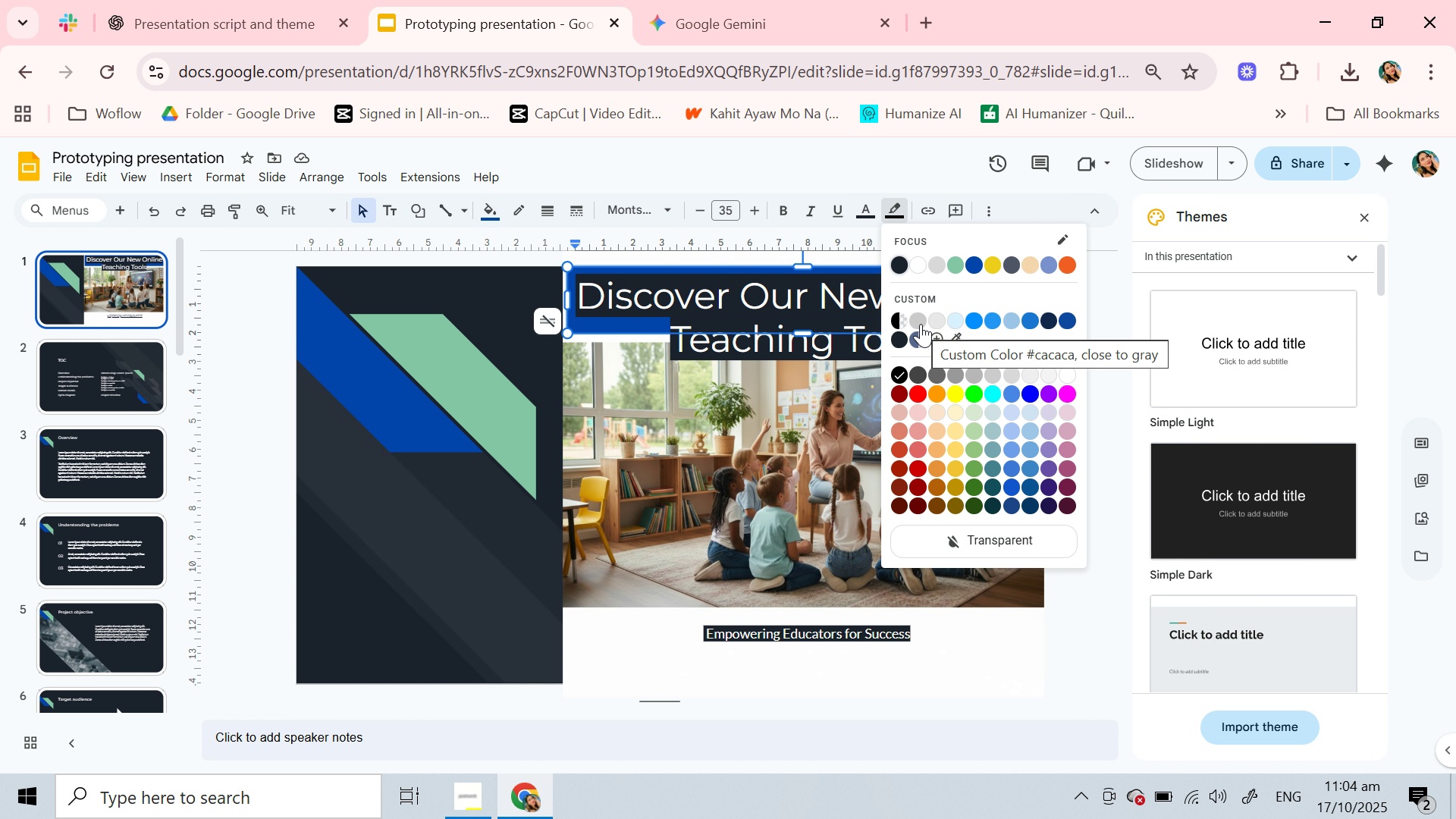 
left_click([950, 548])
 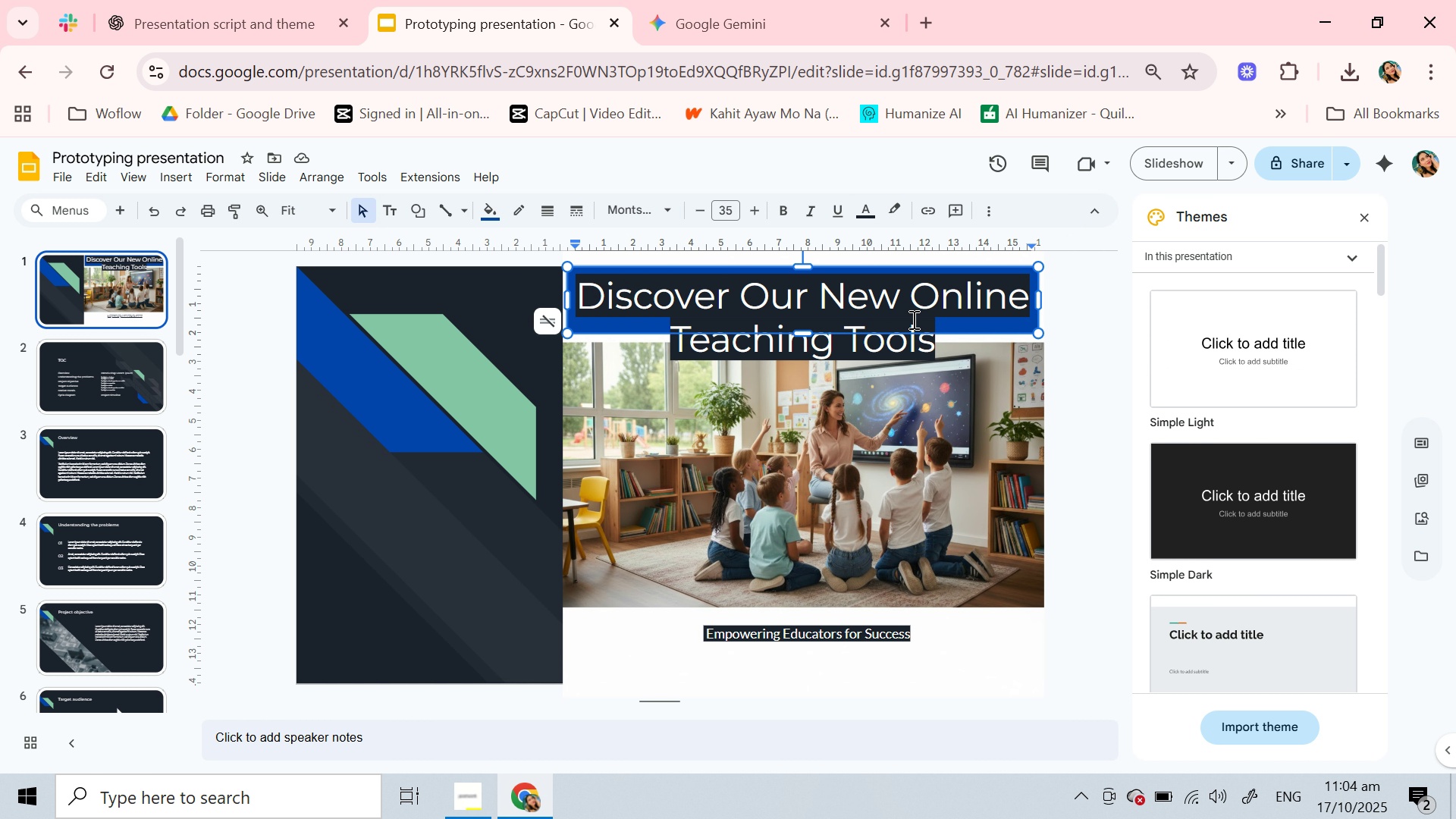 
left_click([912, 319])
 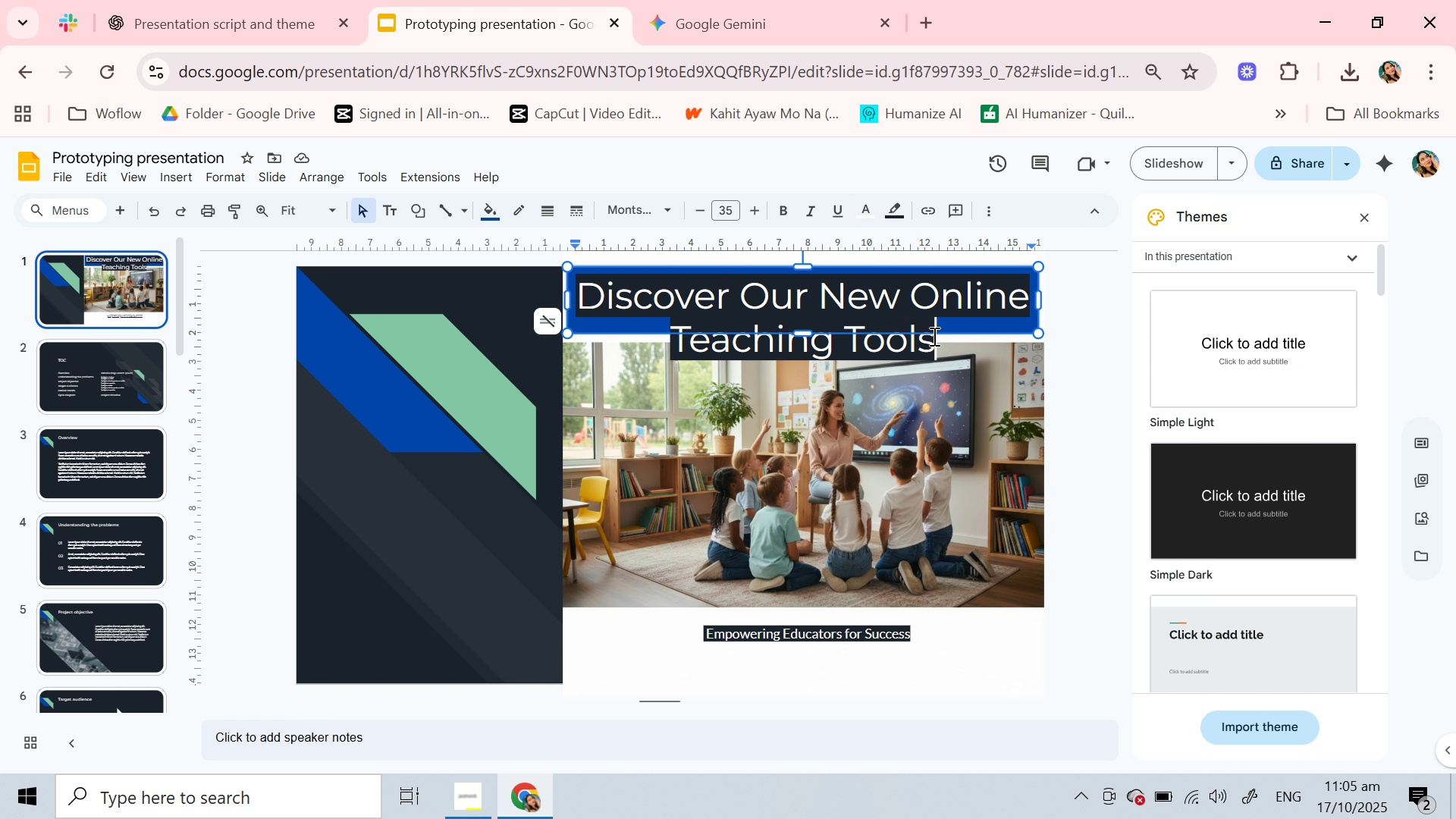 
left_click([933, 336])
 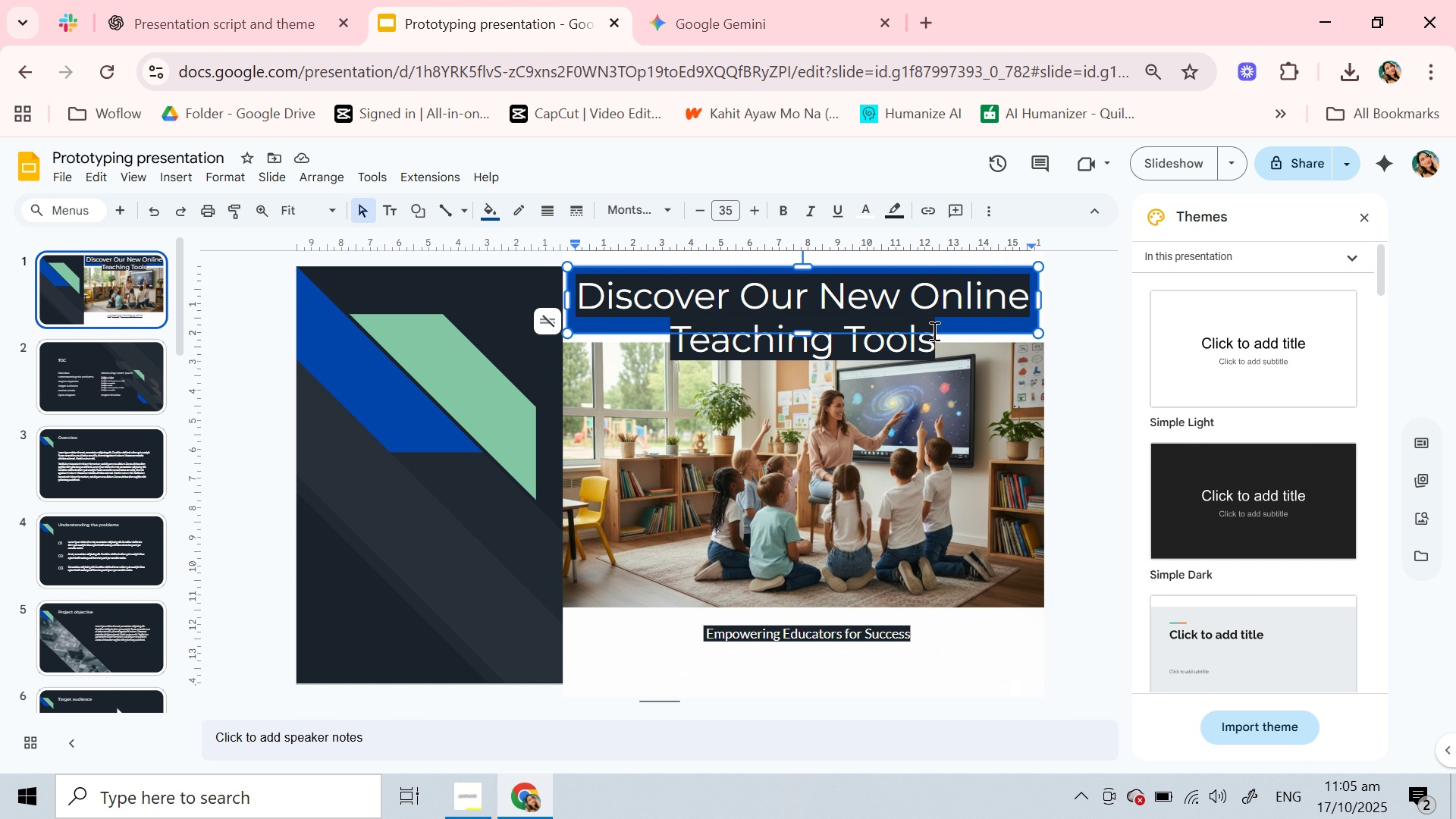 
wait(23.44)
 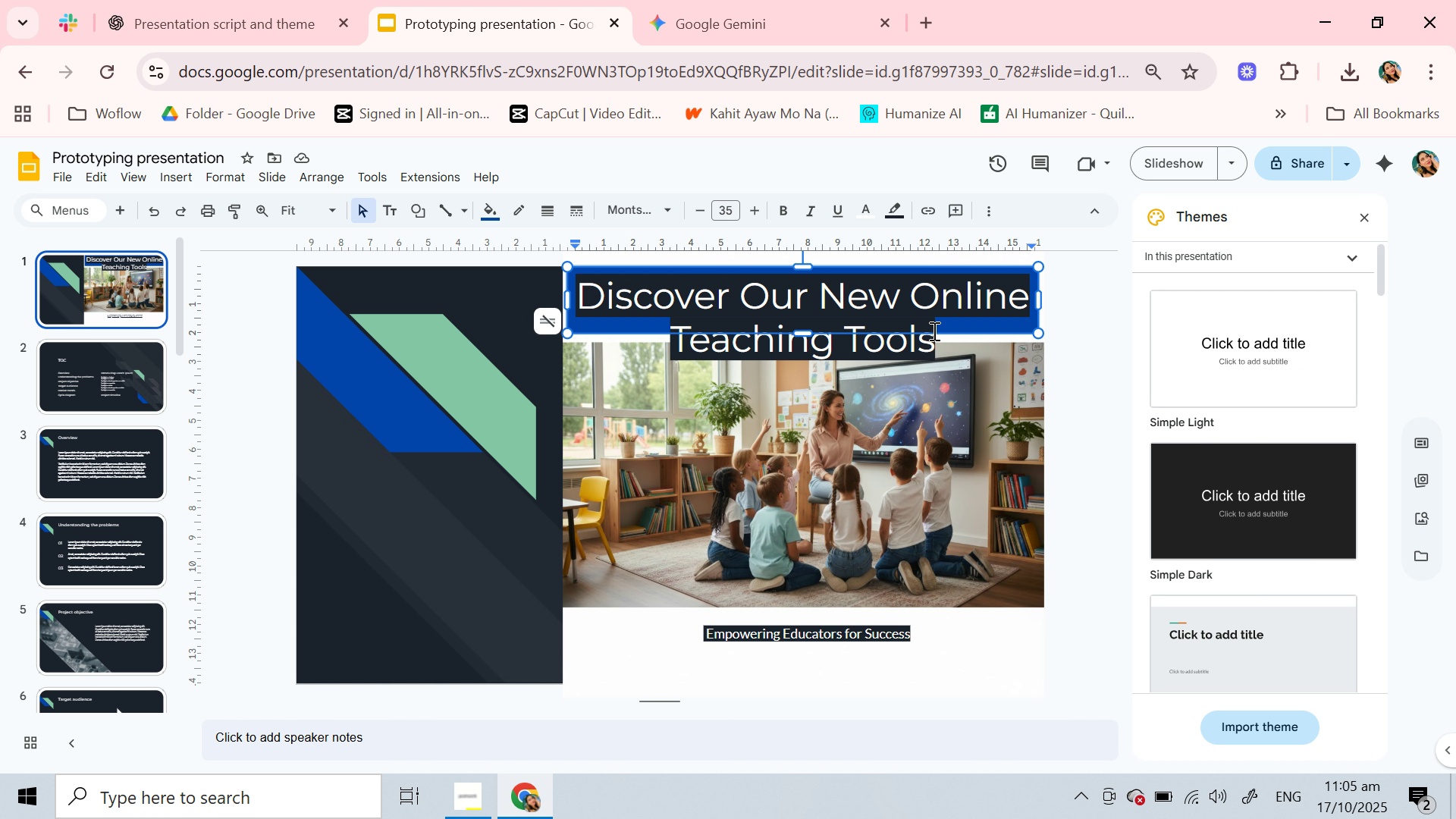 
mouse_move([1216, 557])
 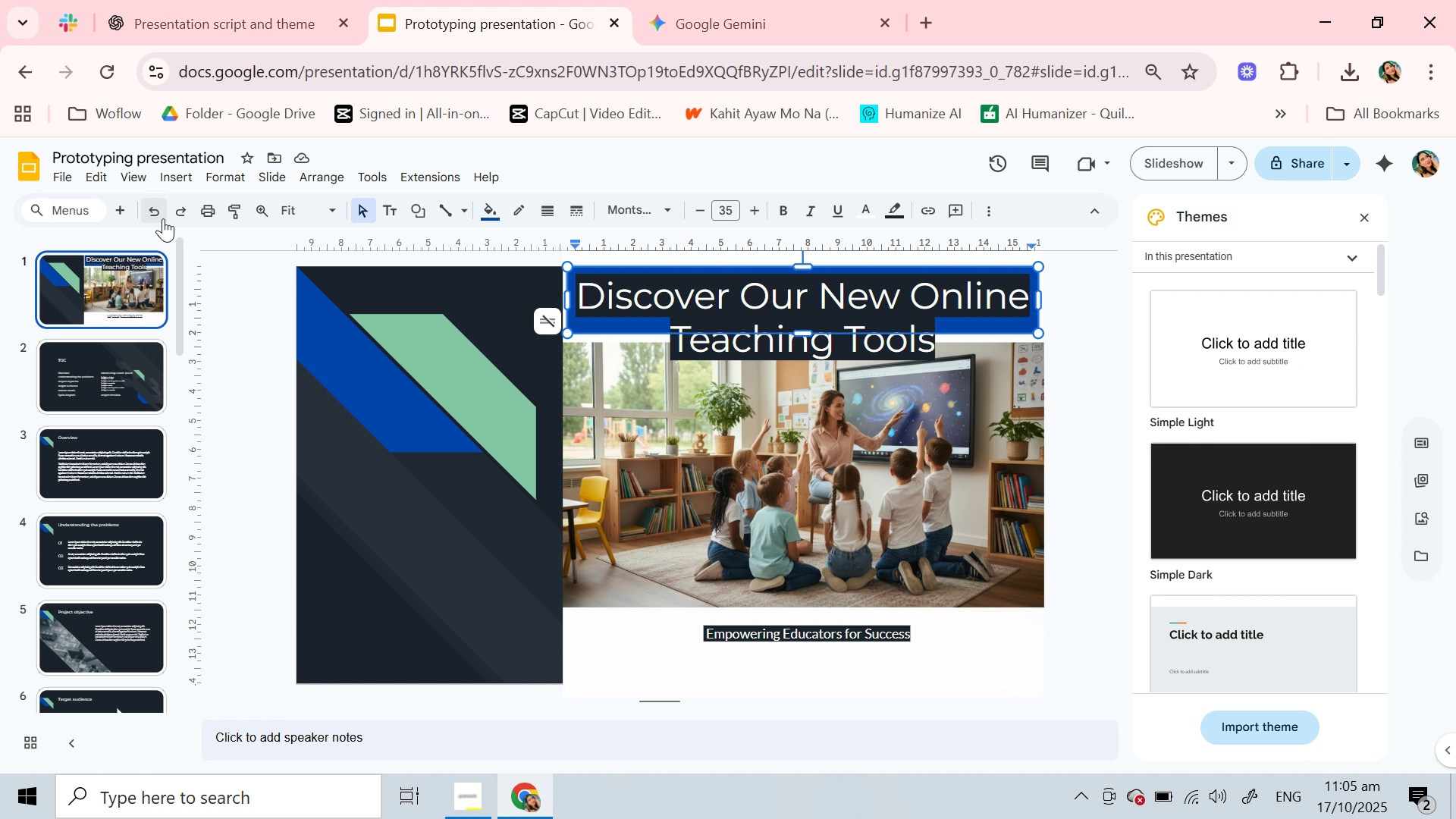 
double_click([154, 208])
 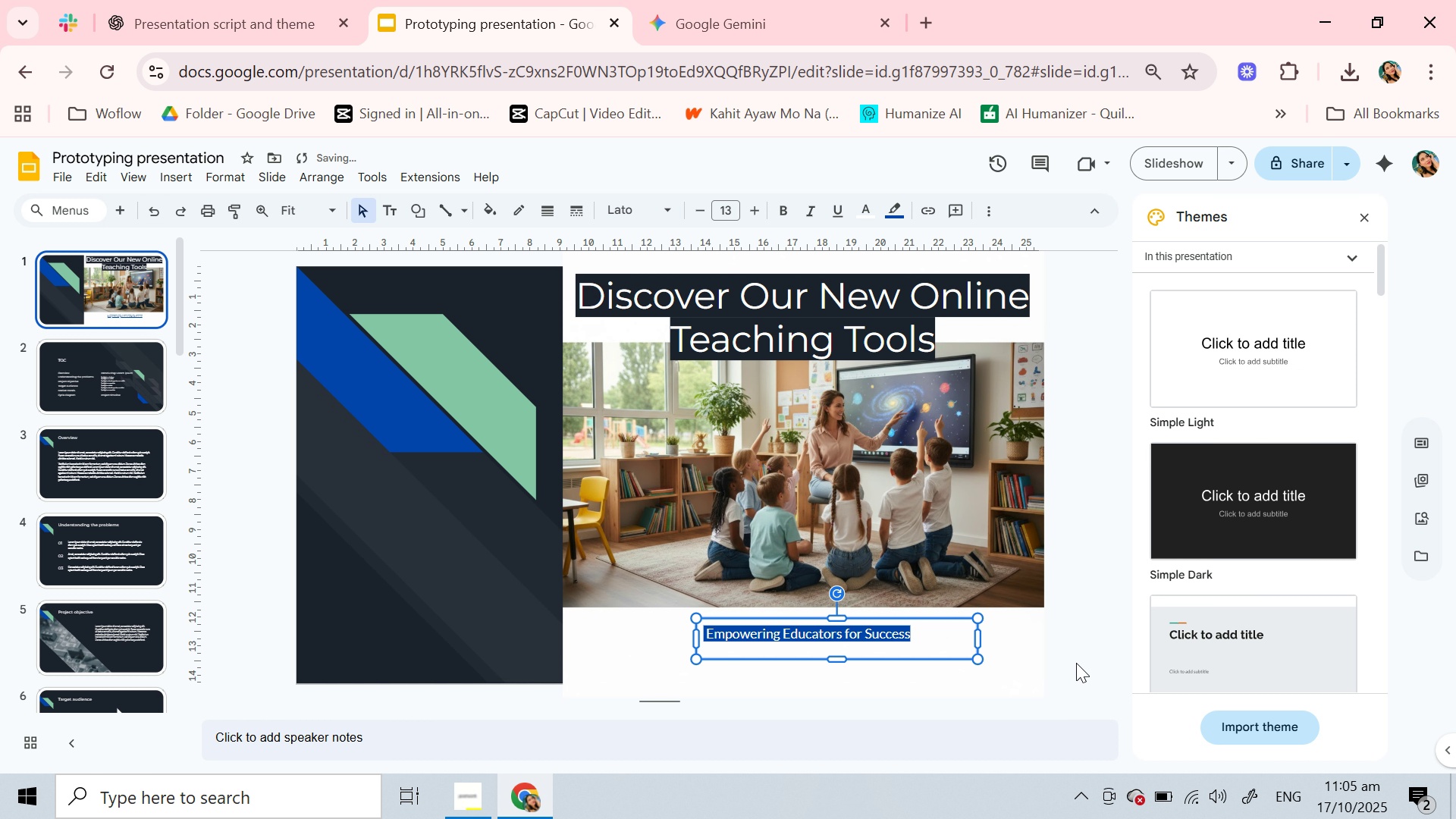 
left_click([1028, 645])
 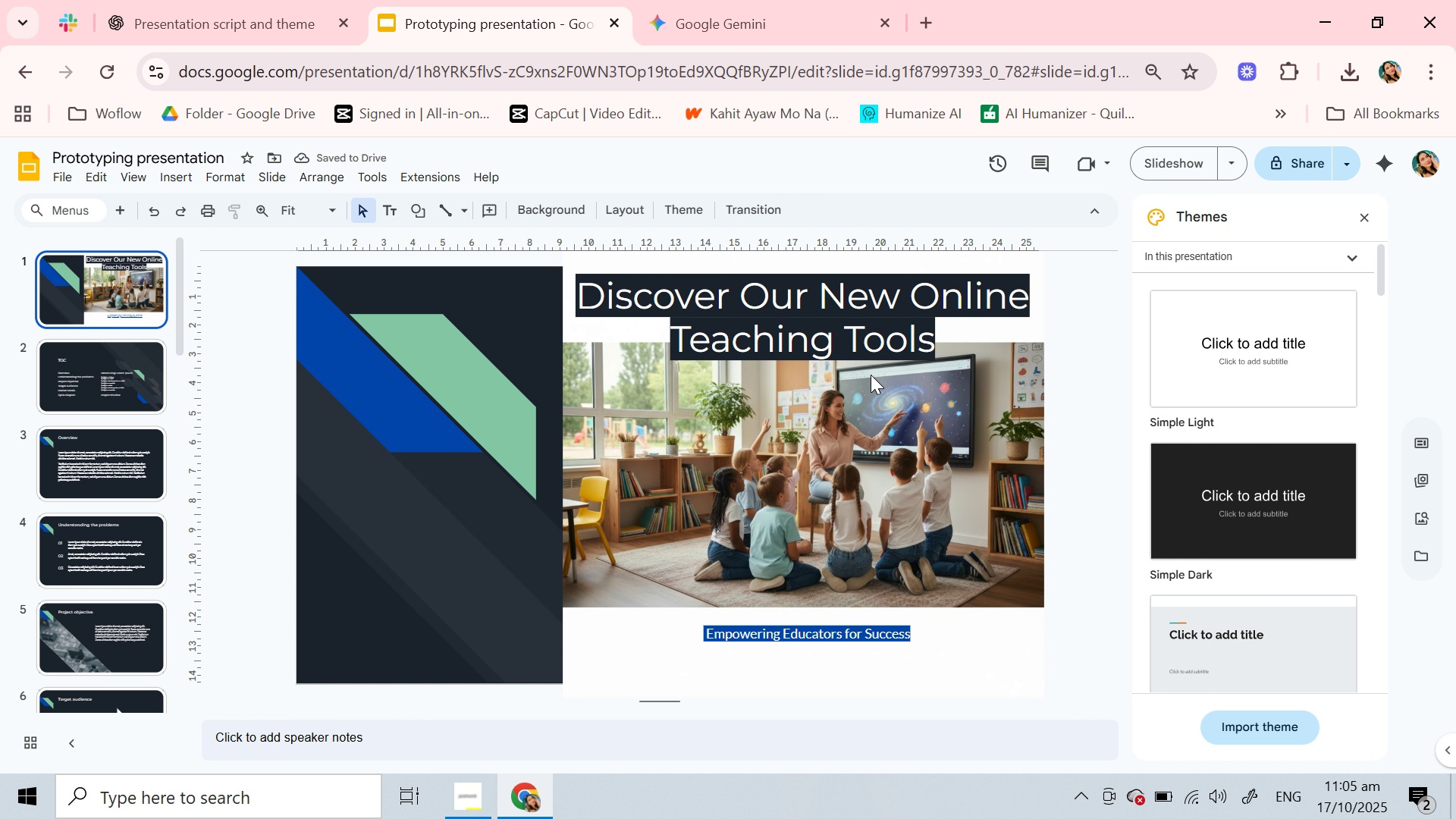 
left_click([857, 397])
 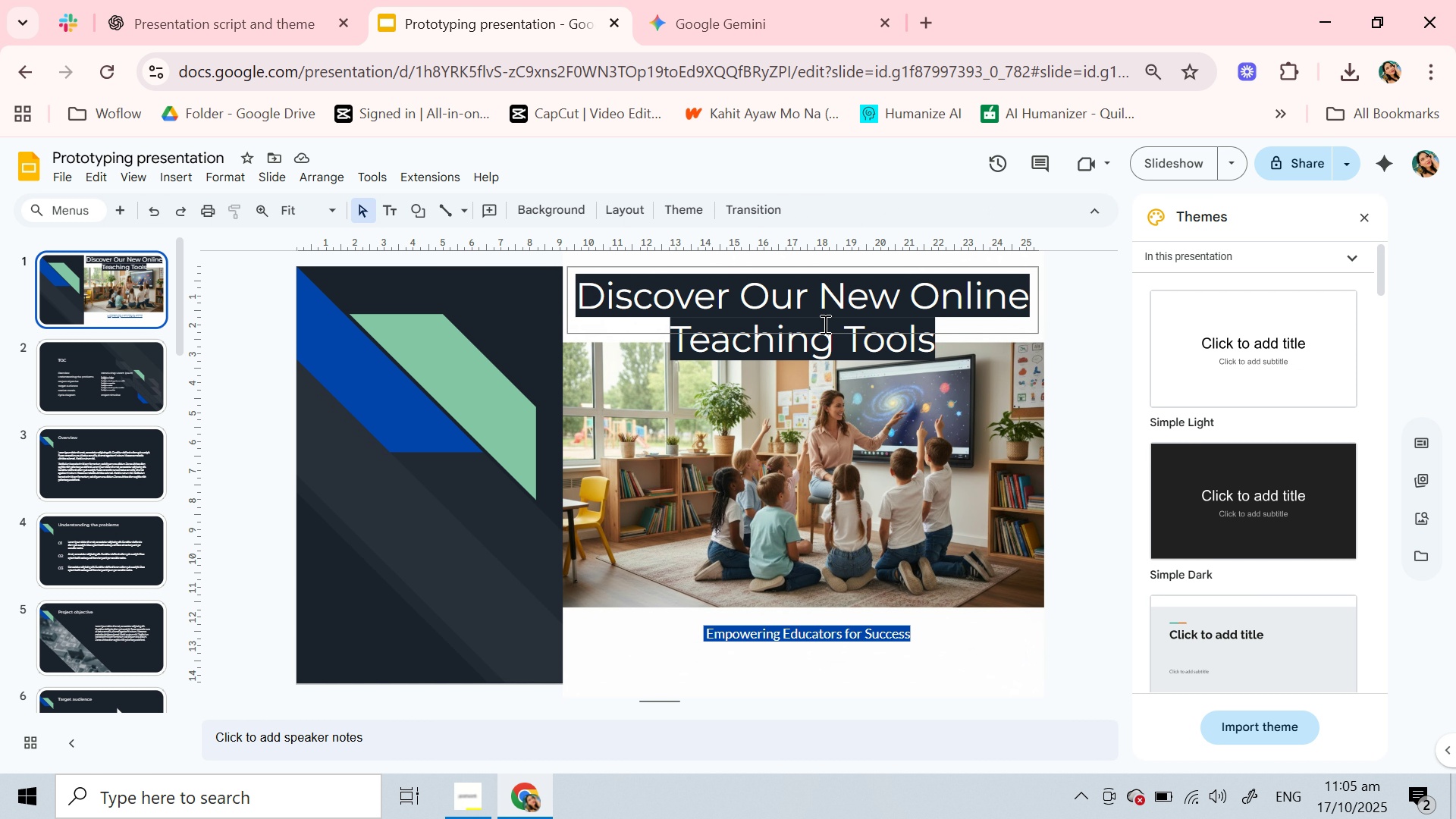 
left_click([819, 312])
 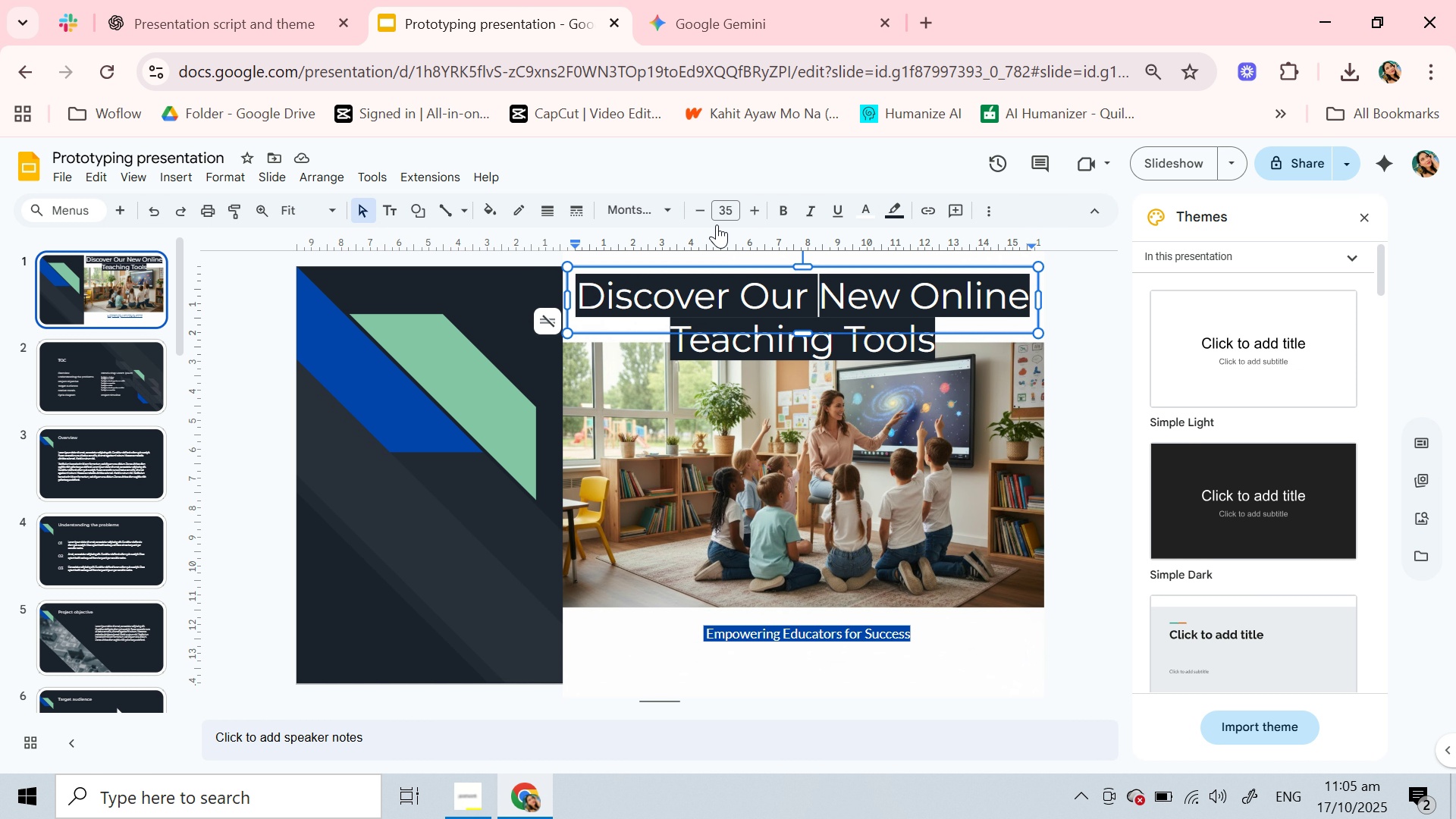 
left_click([699, 217])
 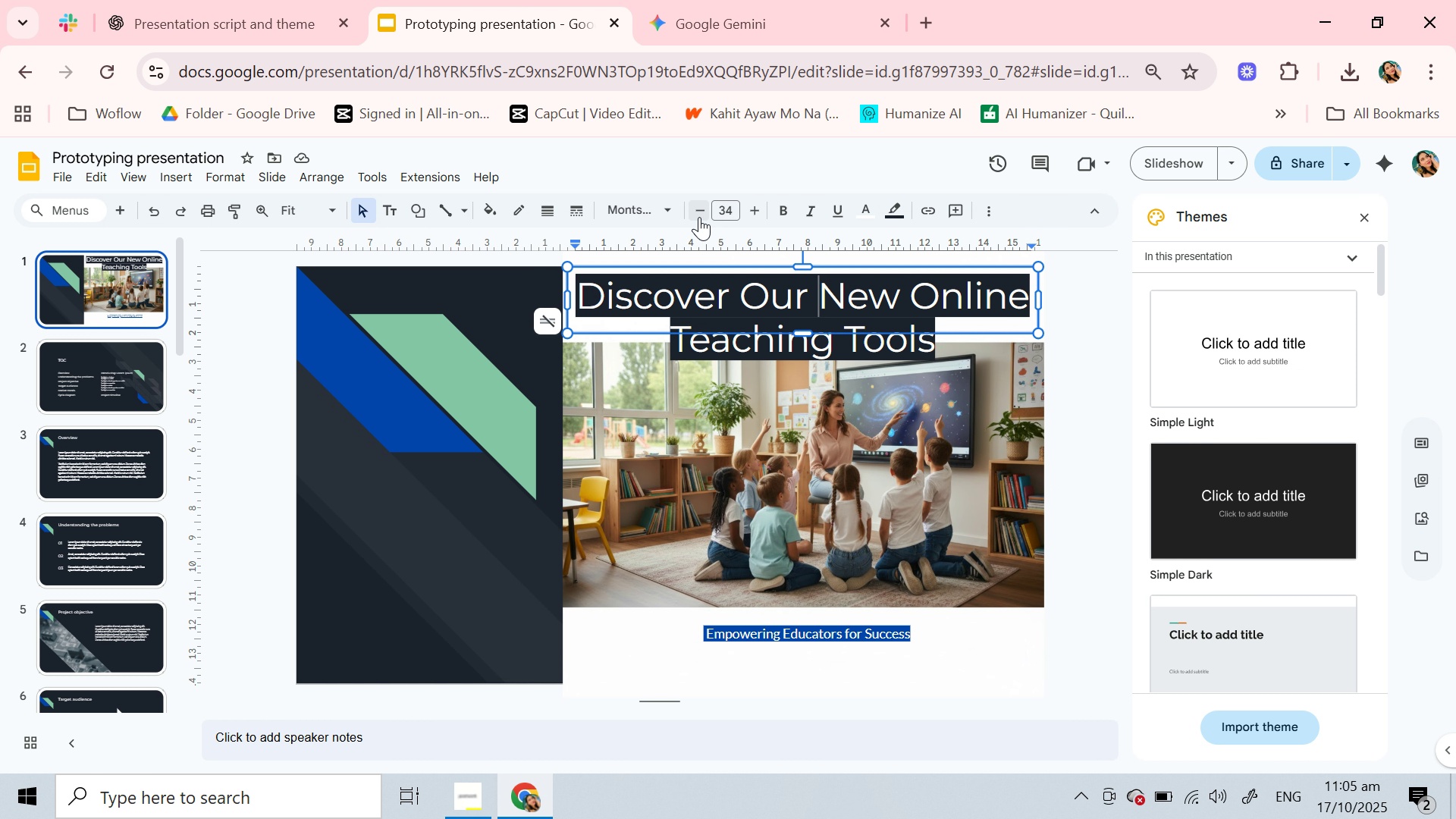 
left_click([699, 217])
 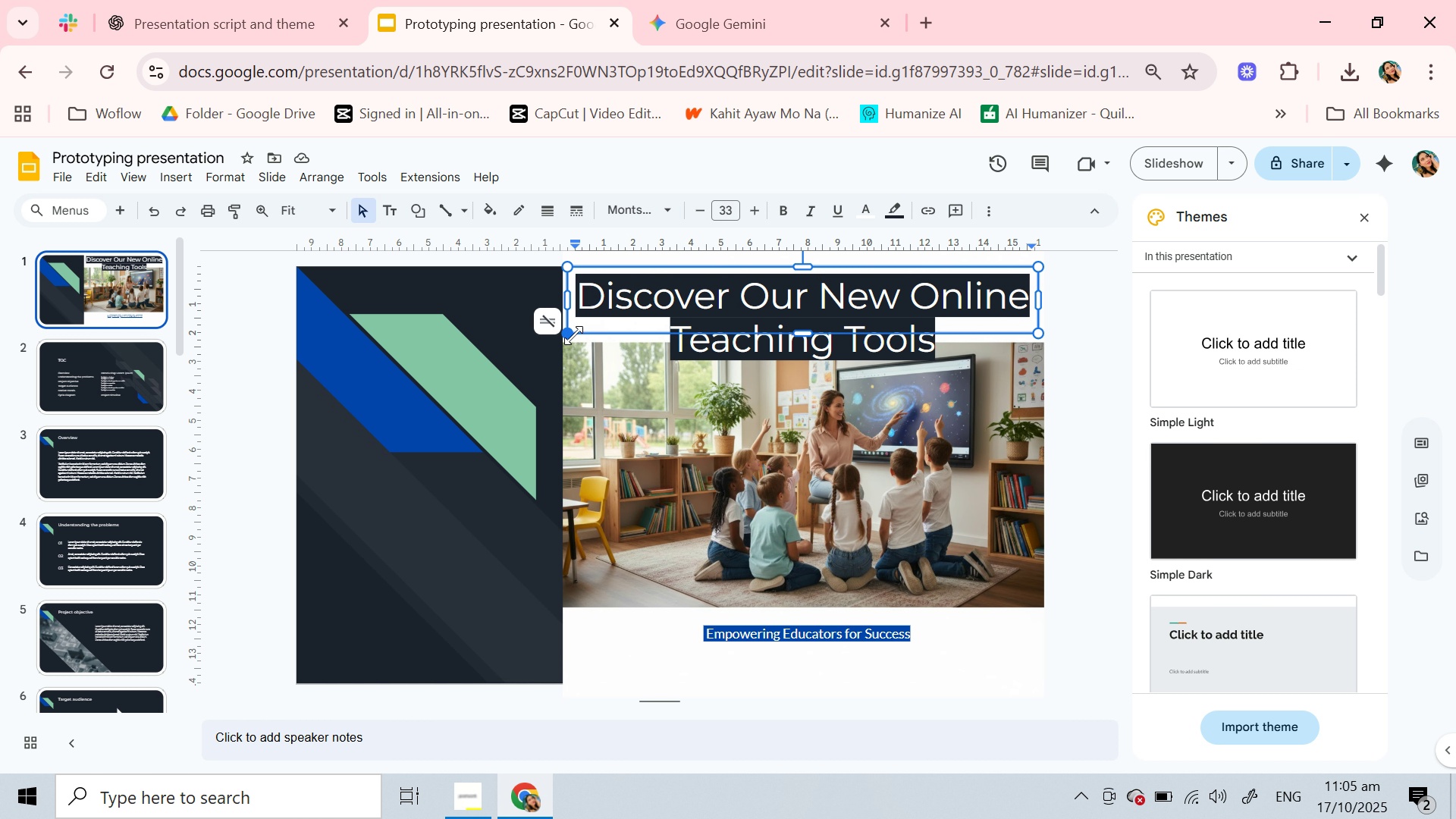 
left_click([571, 334])
 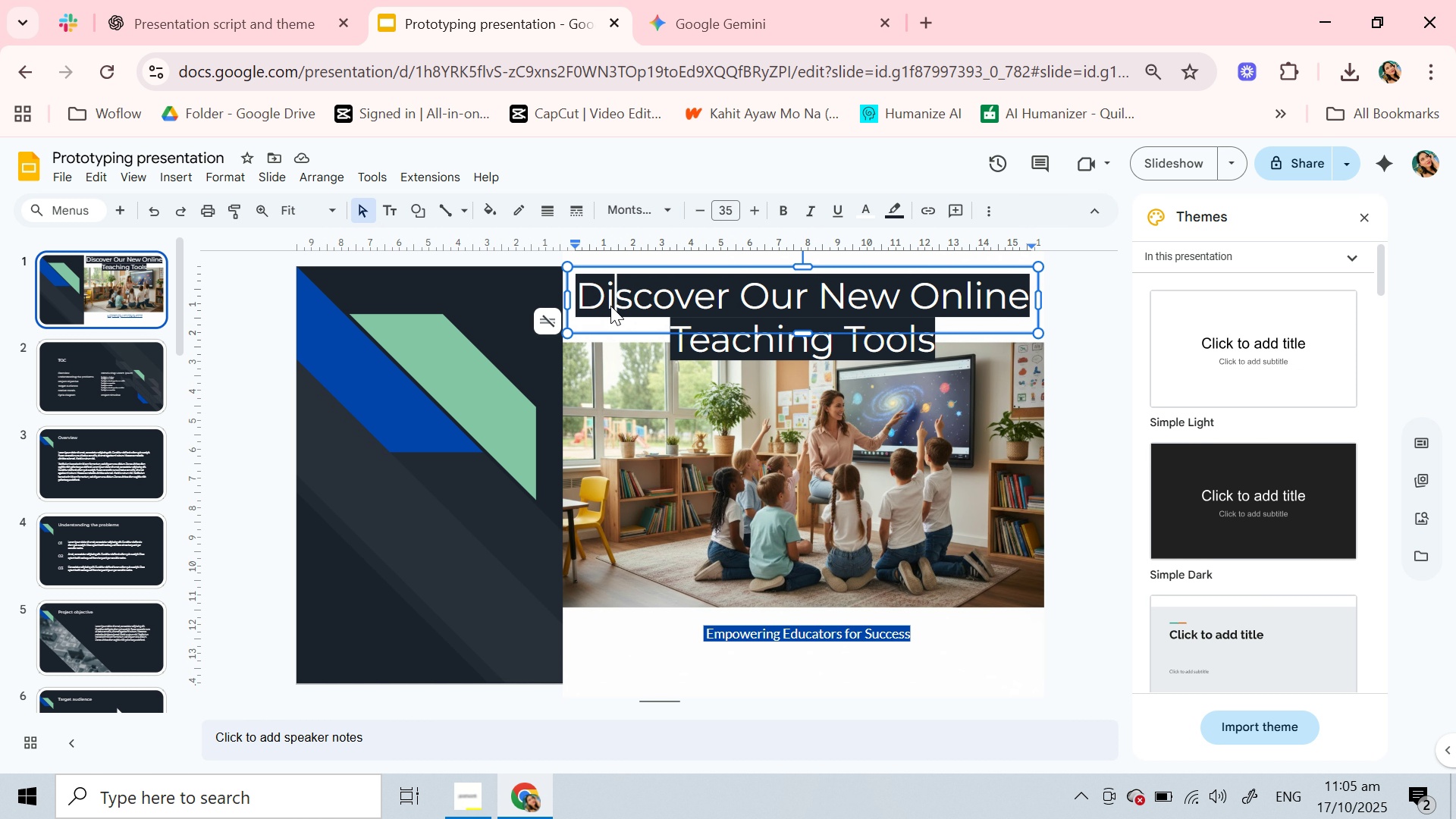 
double_click([610, 306])
 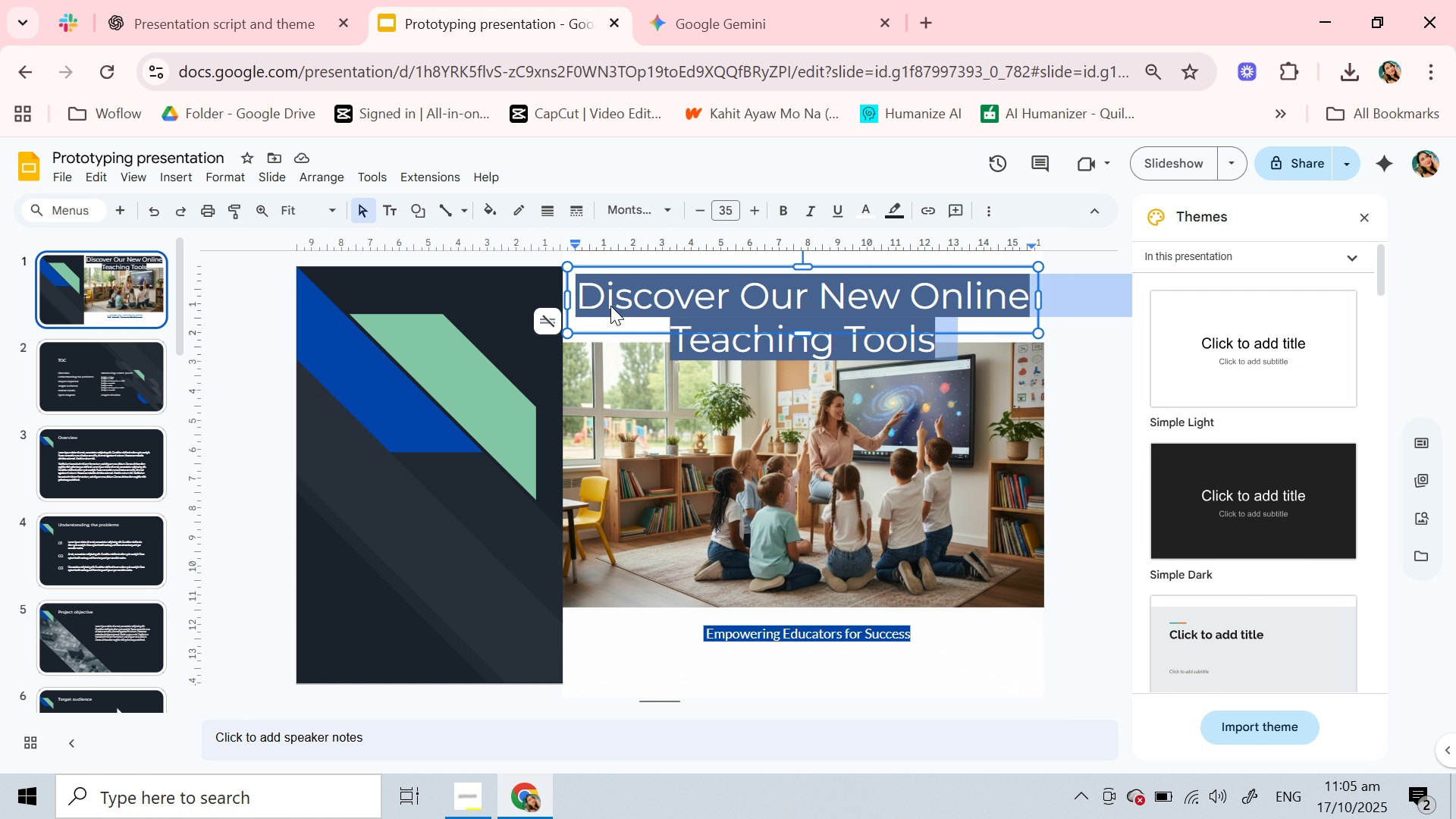 
triple_click([610, 306])
 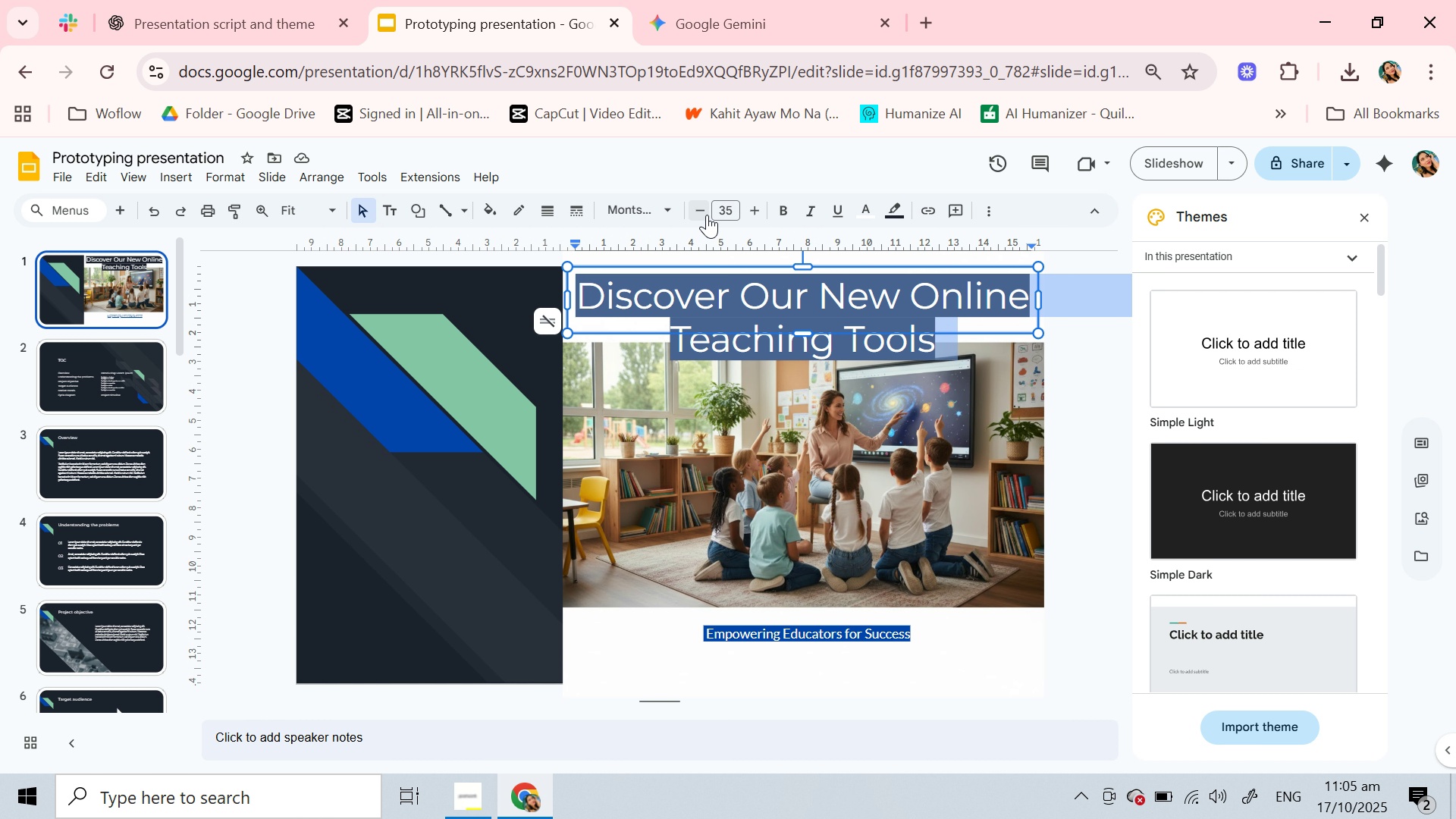 
left_click([704, 214])
 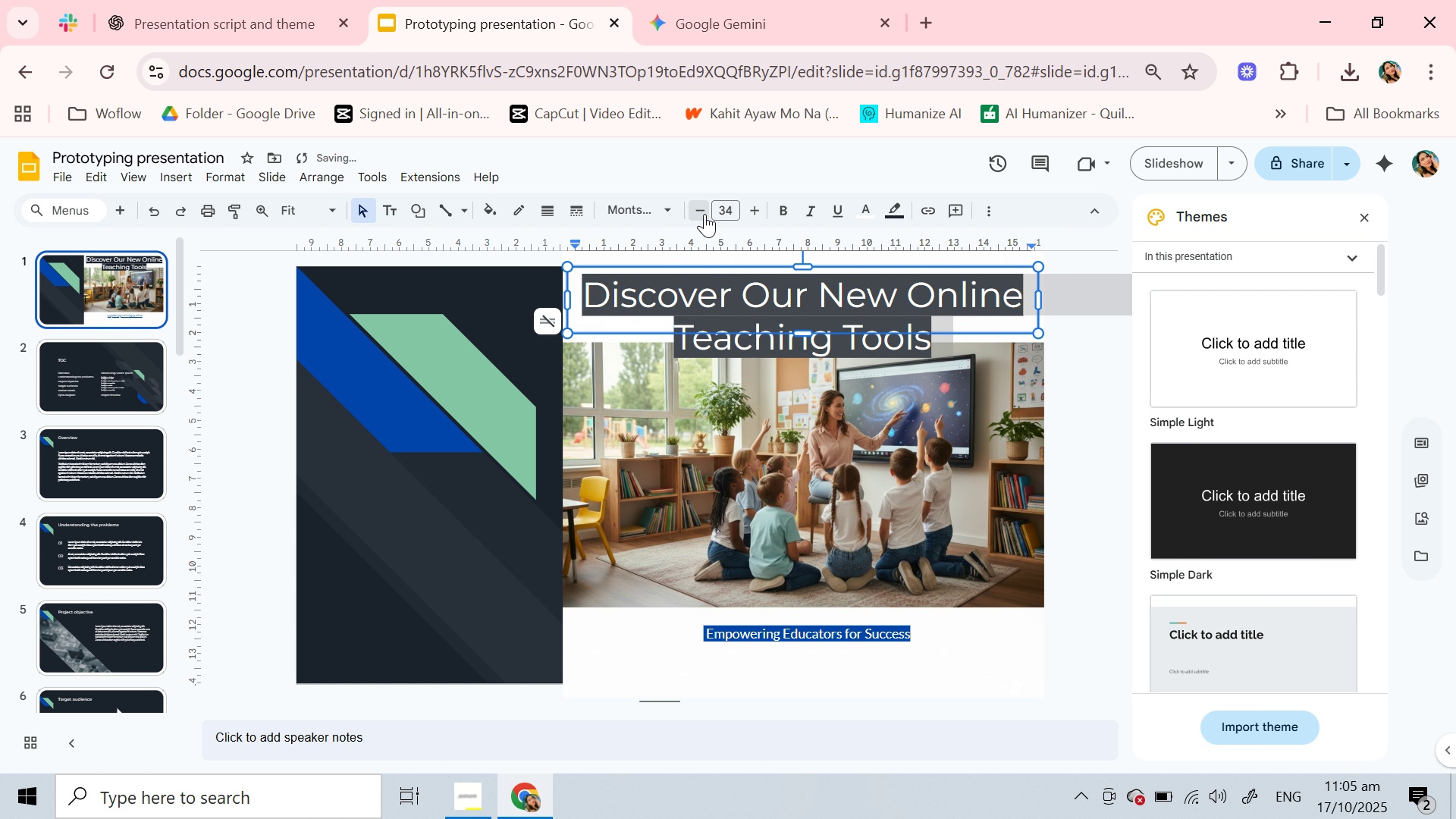 
left_click([704, 214])
 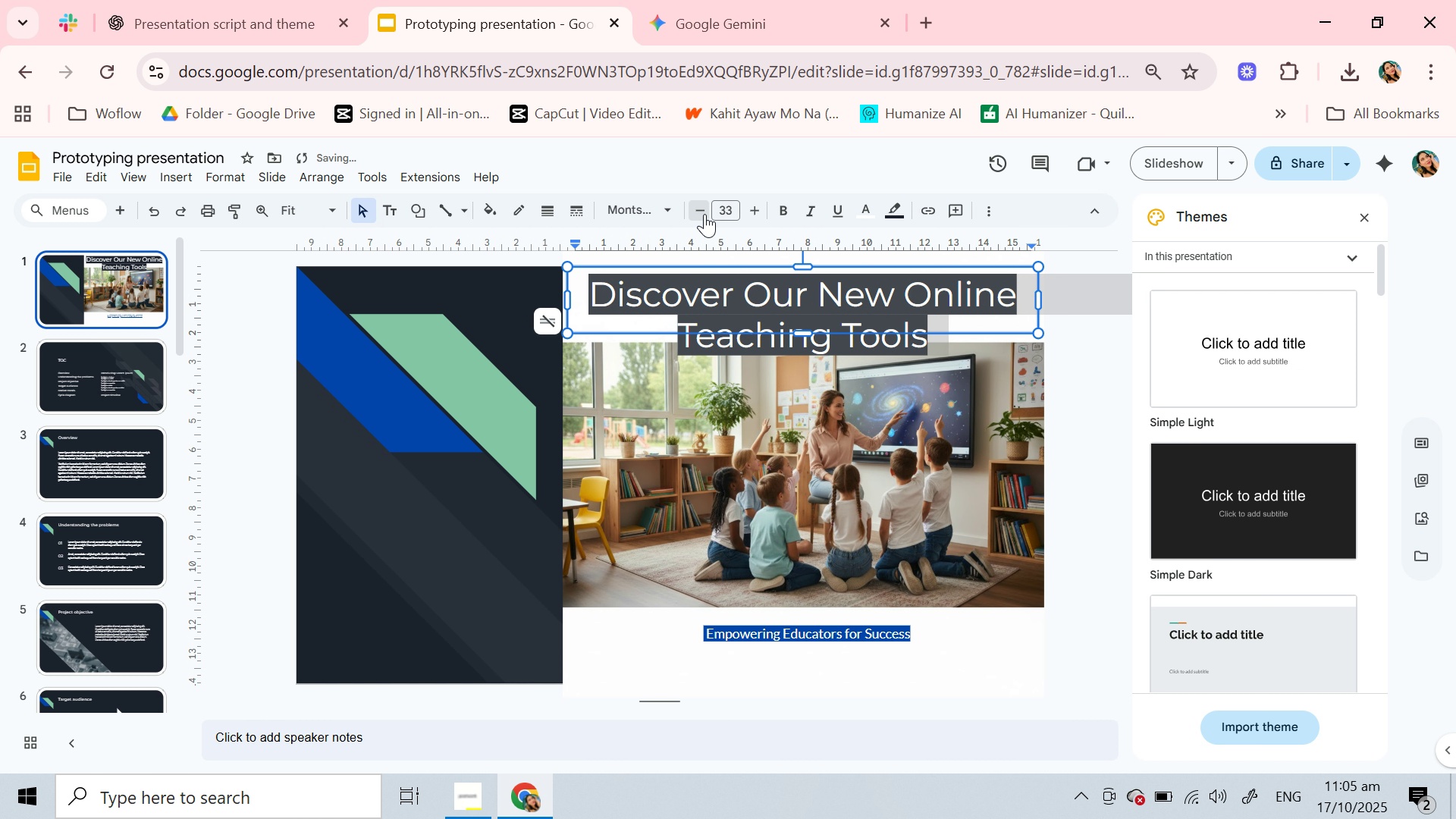 
left_click([704, 214])
 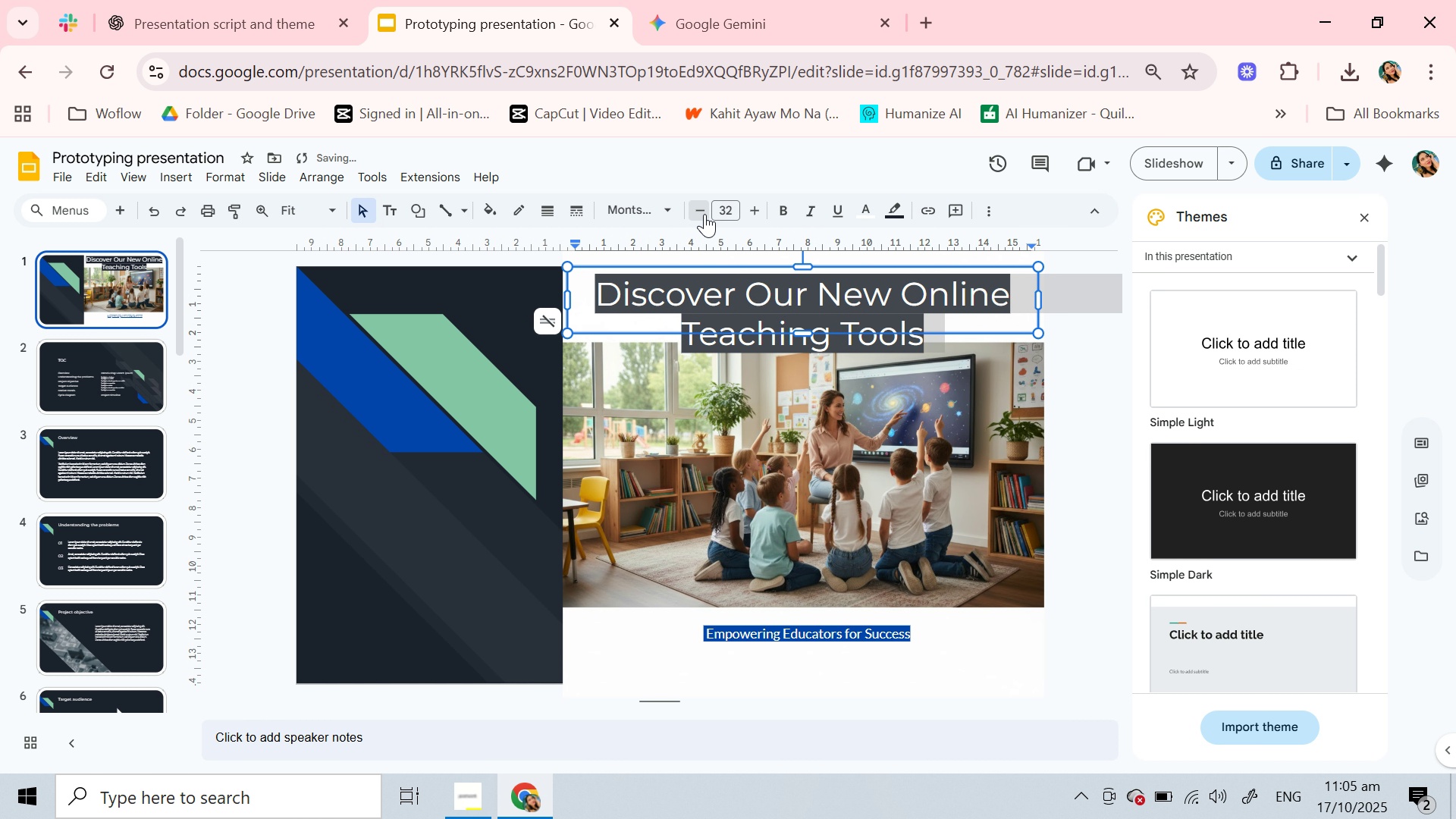 
left_click([704, 214])
 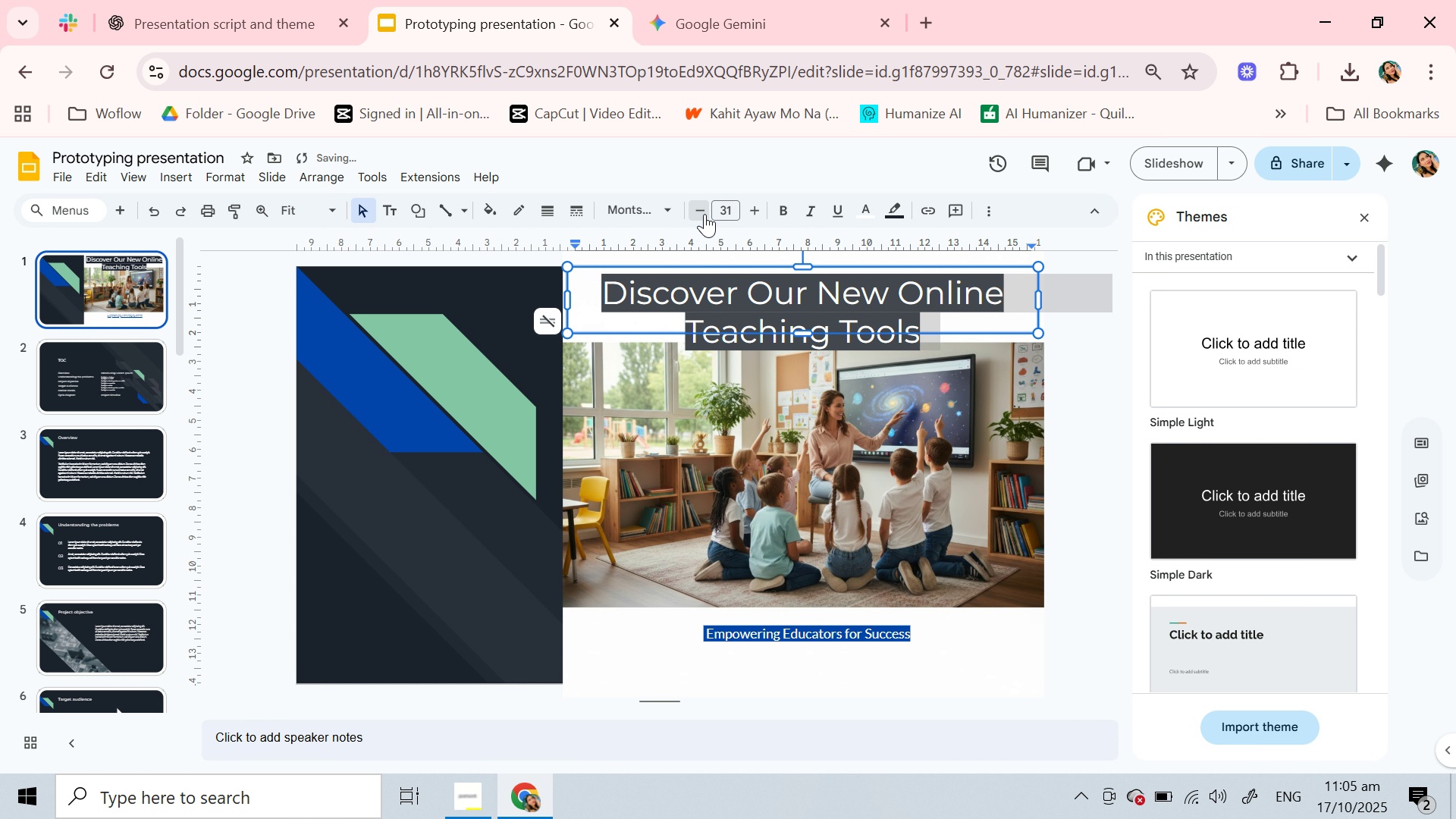 
double_click([704, 214])
 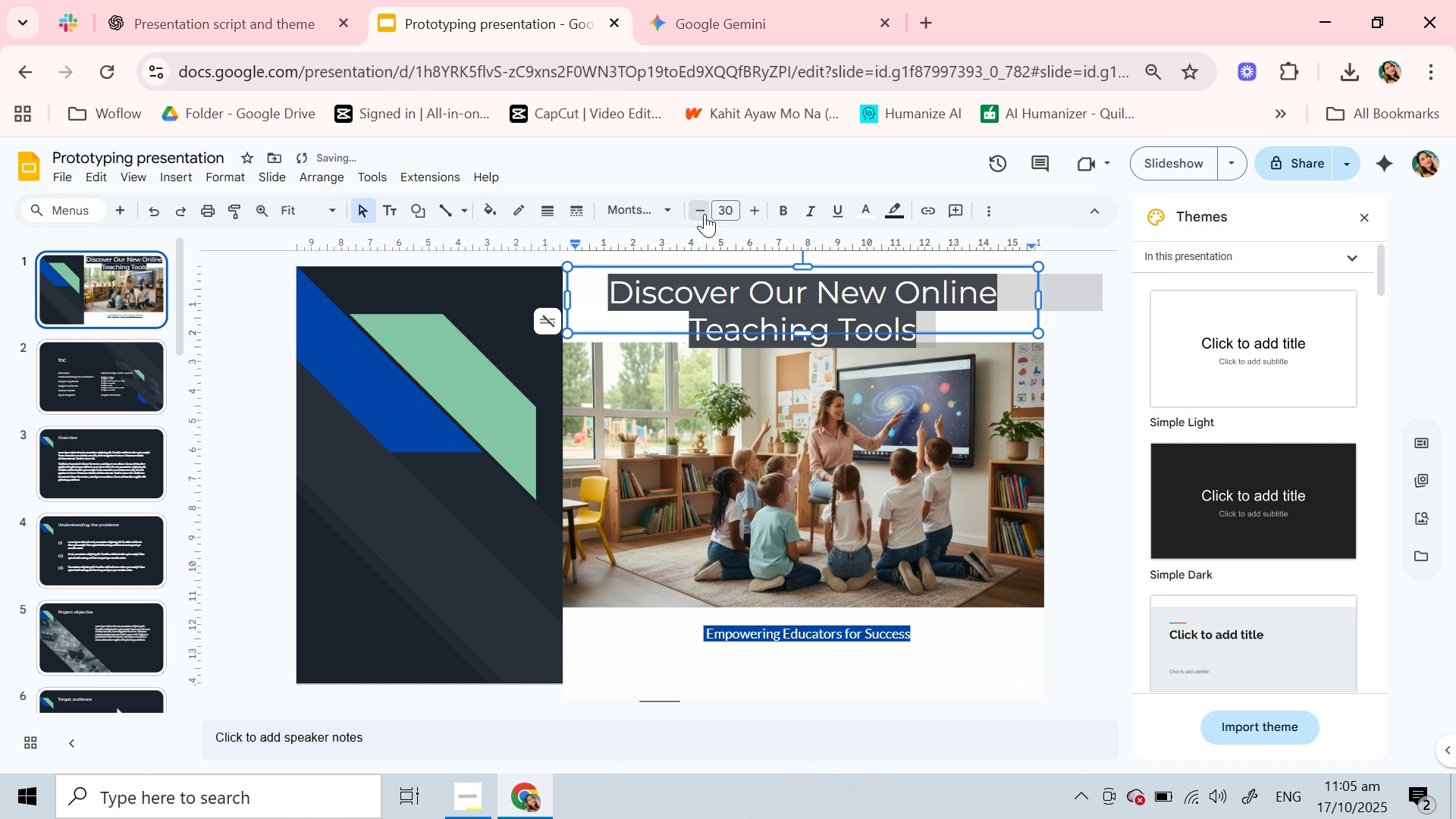 
left_click([704, 214])
 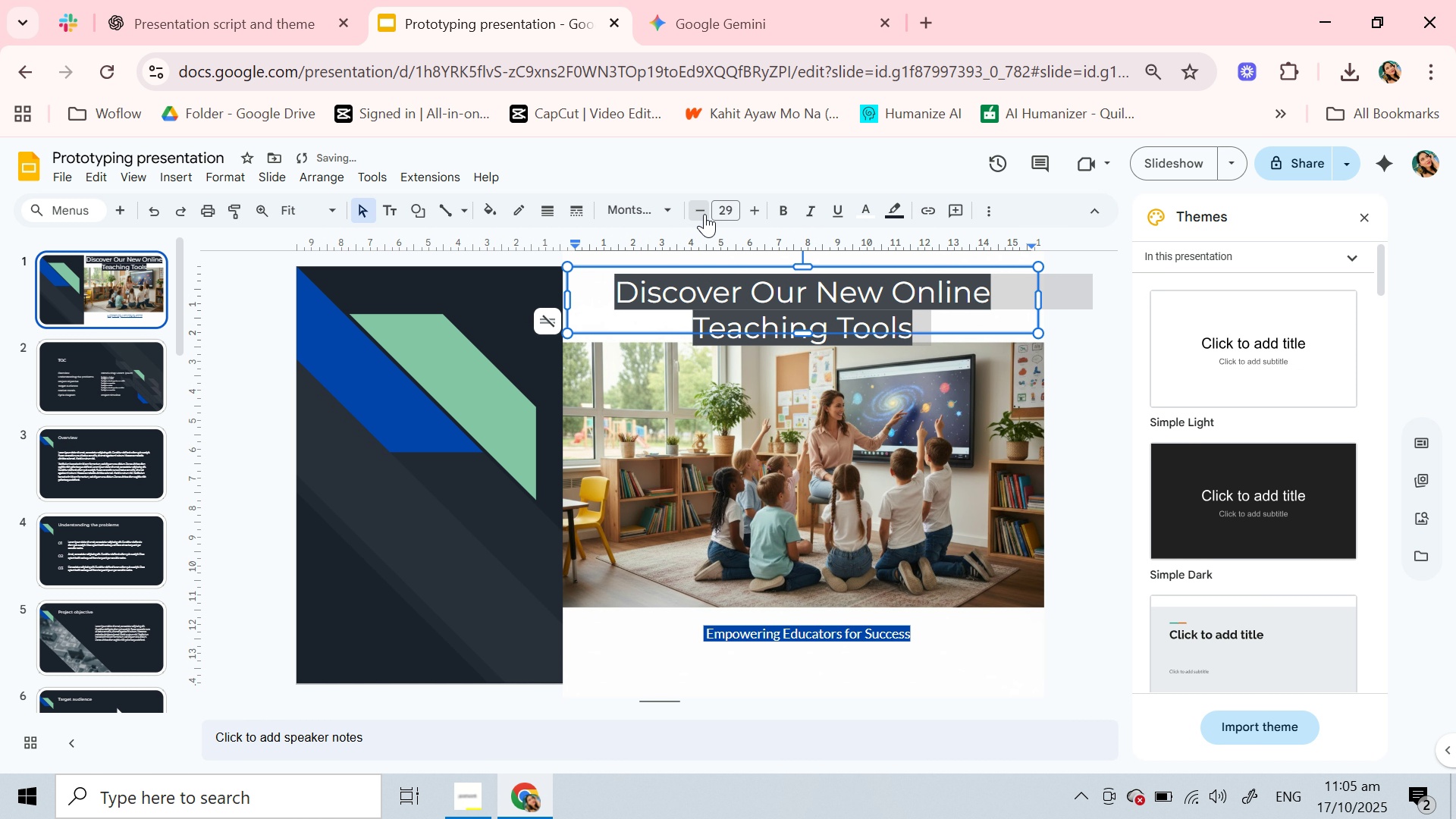 
left_click([704, 214])
 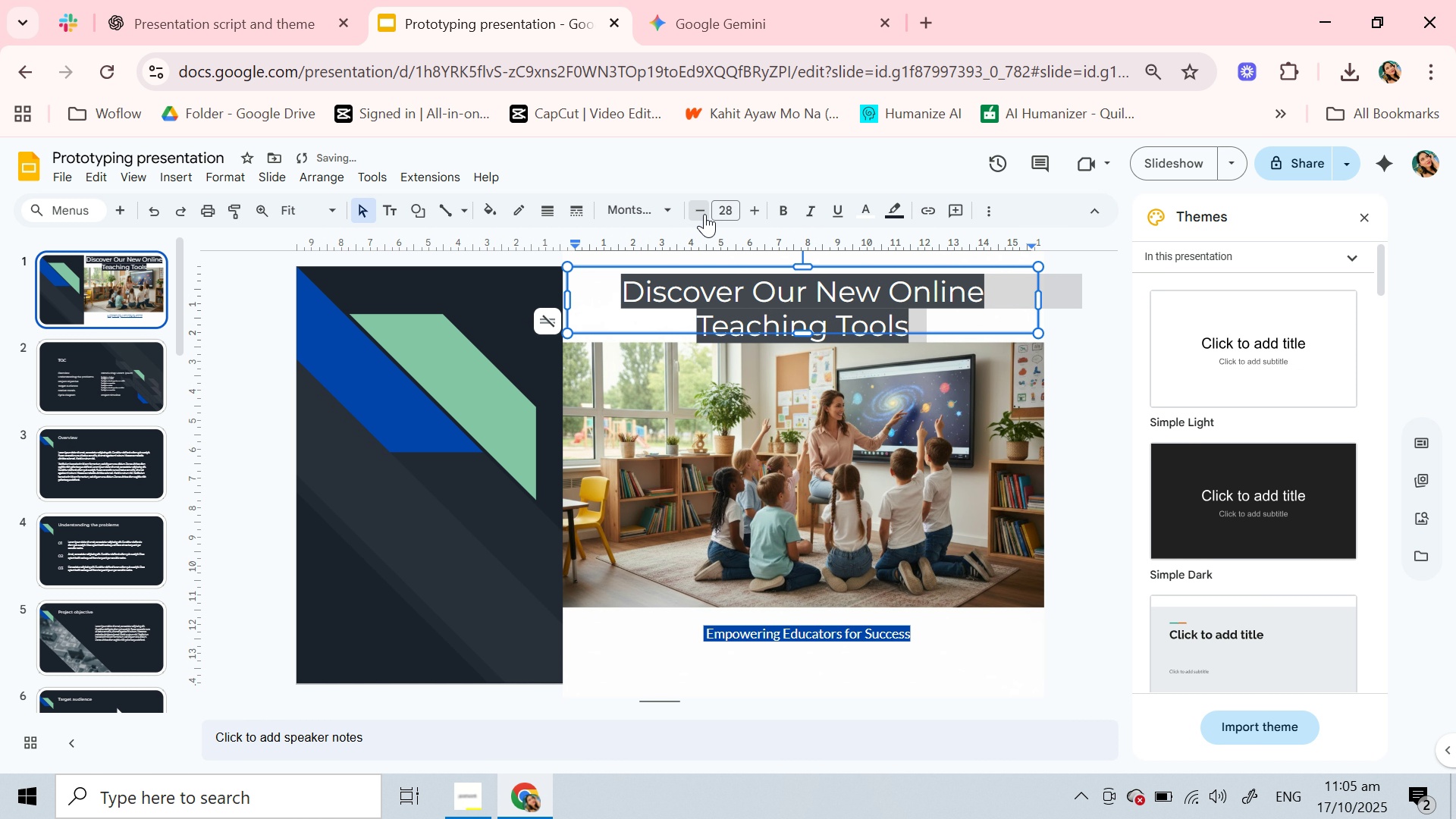 
left_click([704, 214])
 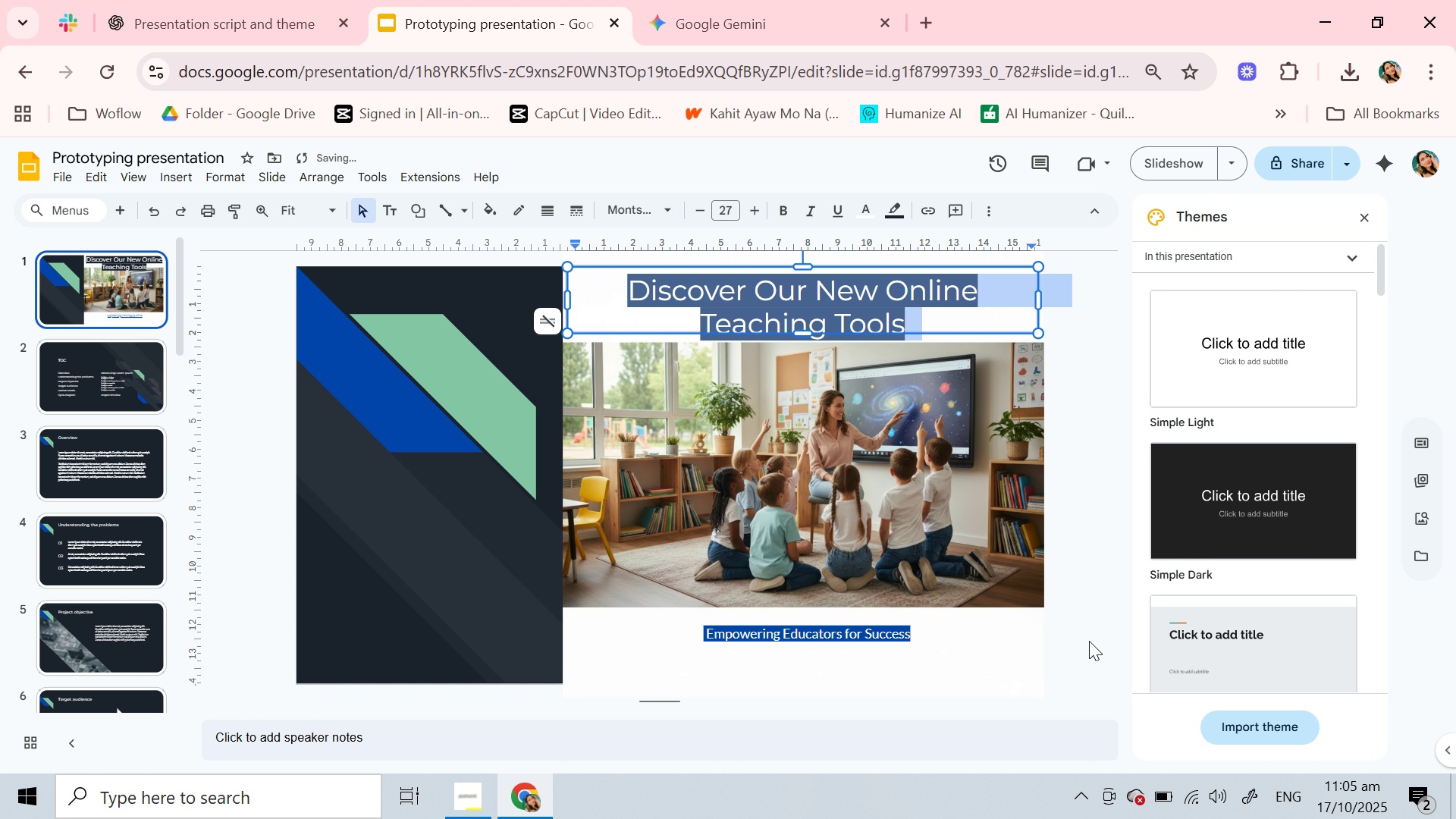 
left_click([1085, 641])
 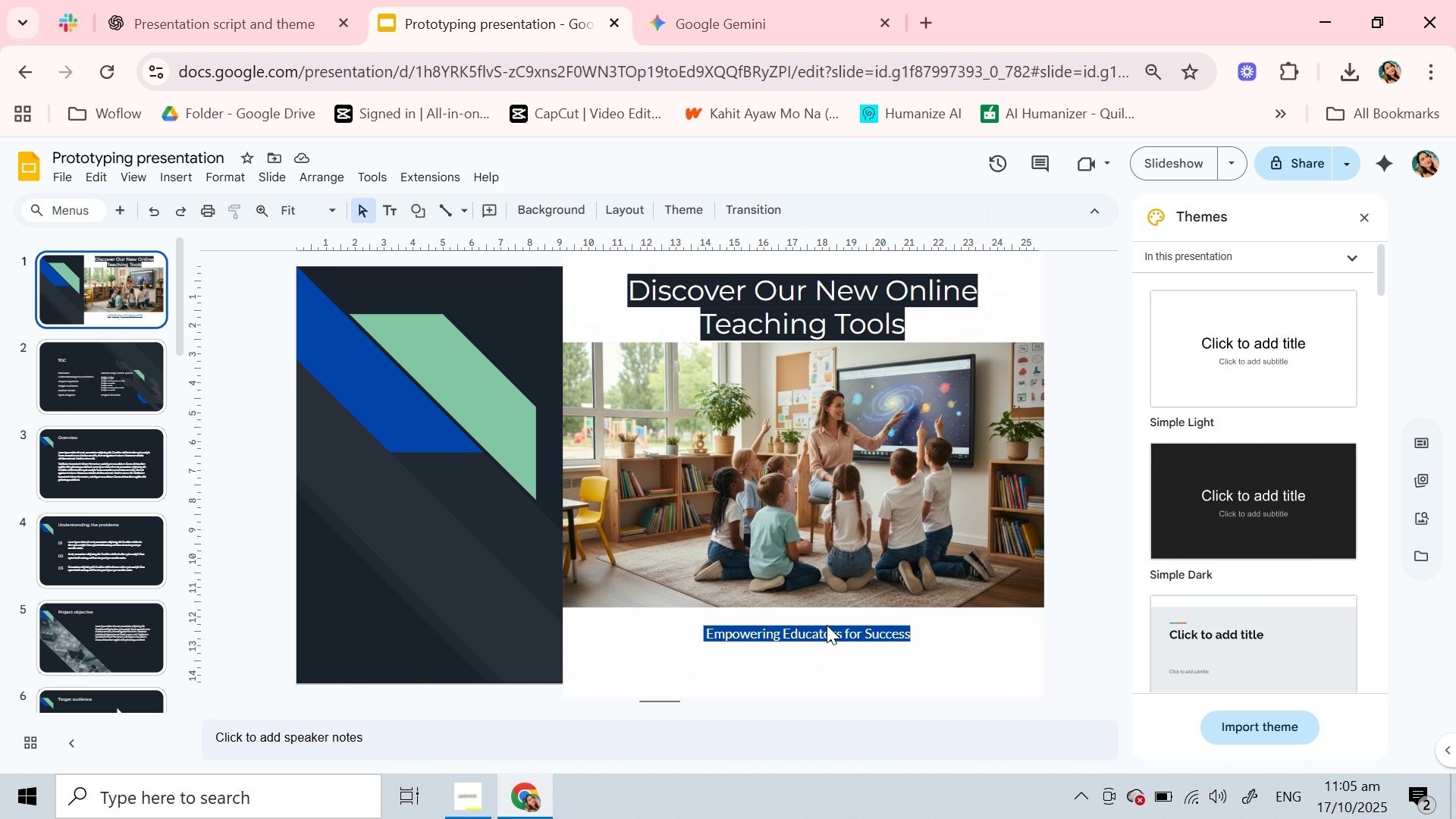 
wait(5.51)
 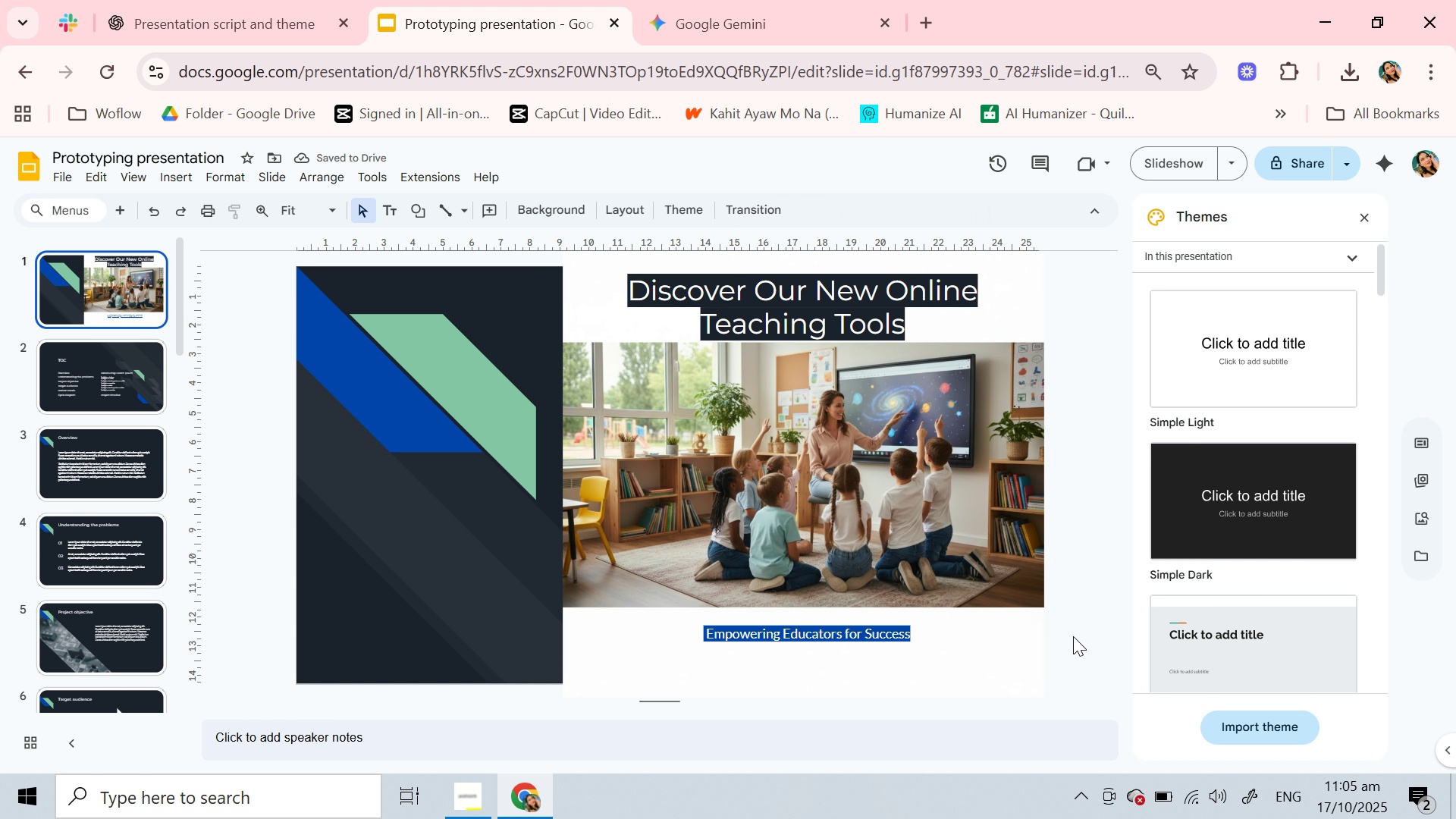 
left_click([252, 13])
 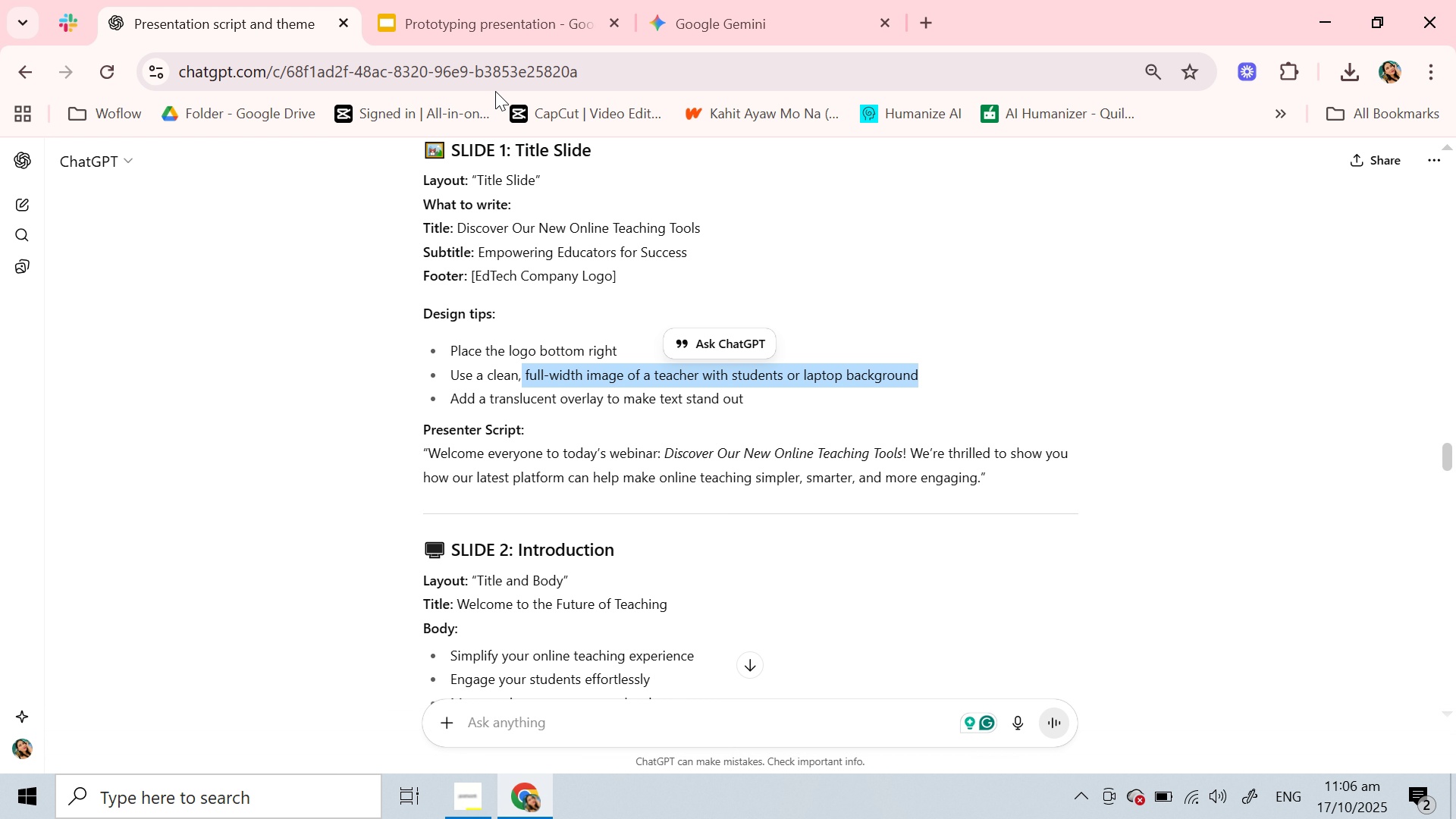 
left_click([523, 11])
 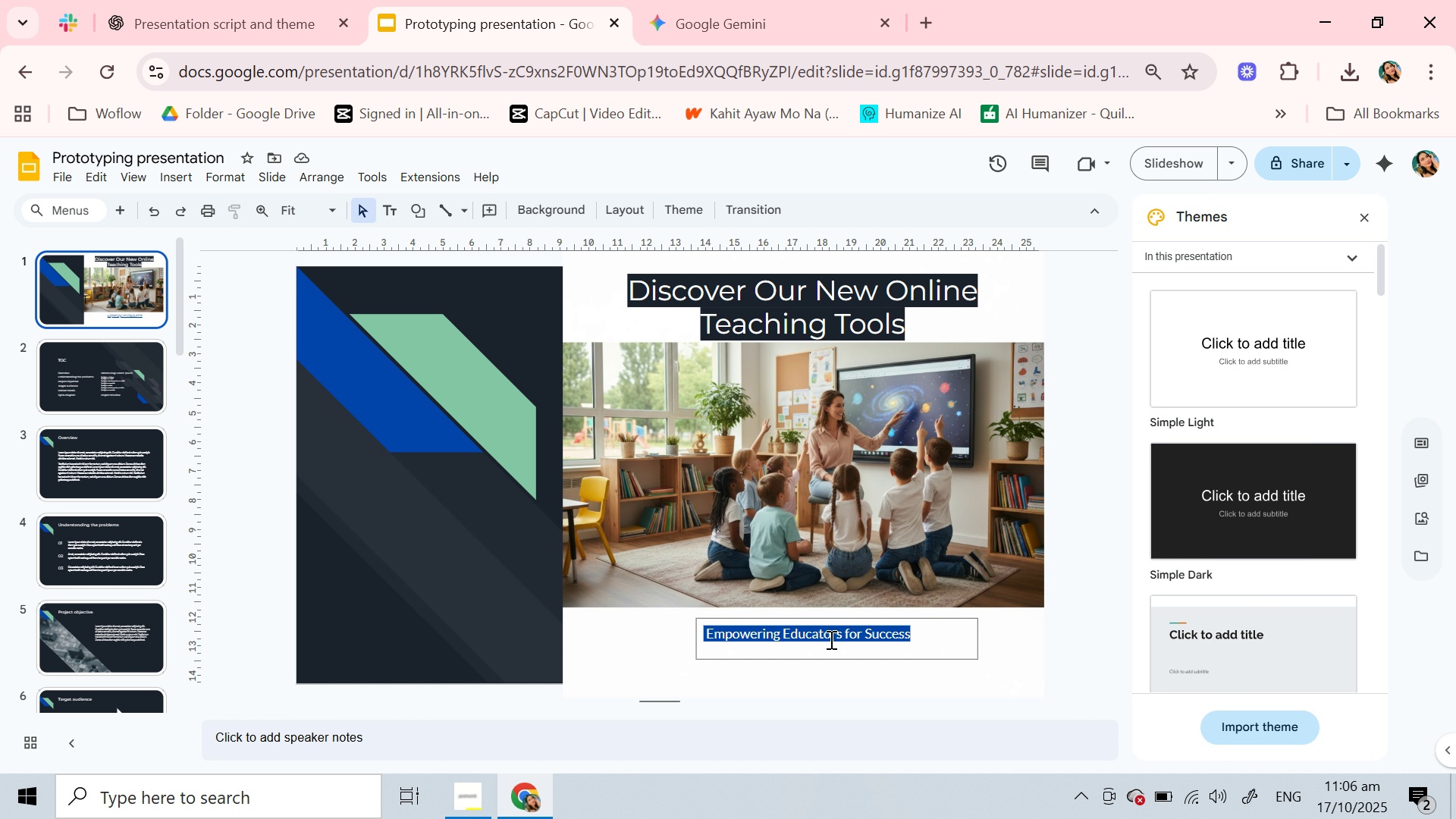 
left_click([830, 639])
 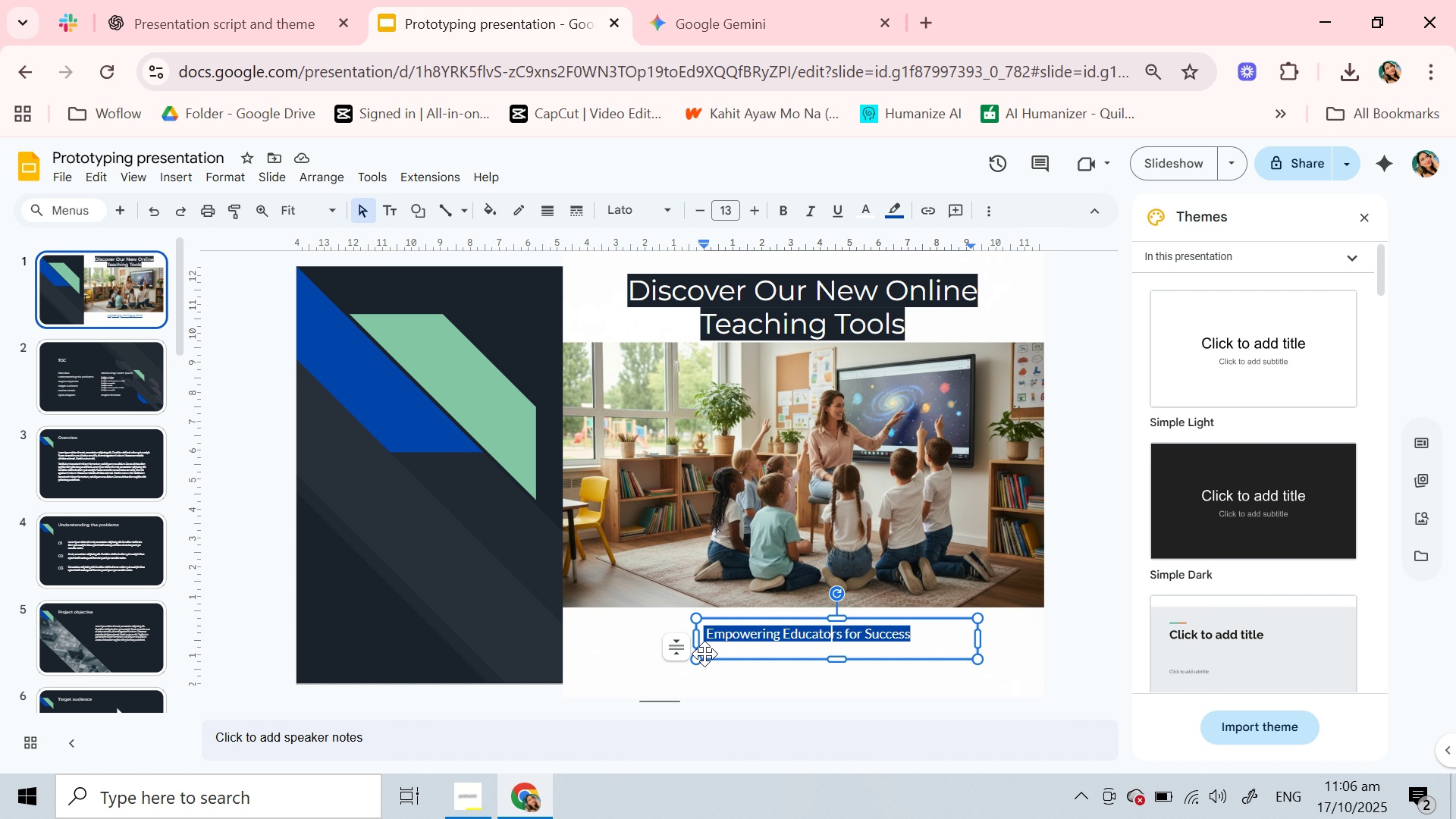 
left_click_drag(start_coordinate=[704, 656], to_coordinate=[303, 425])
 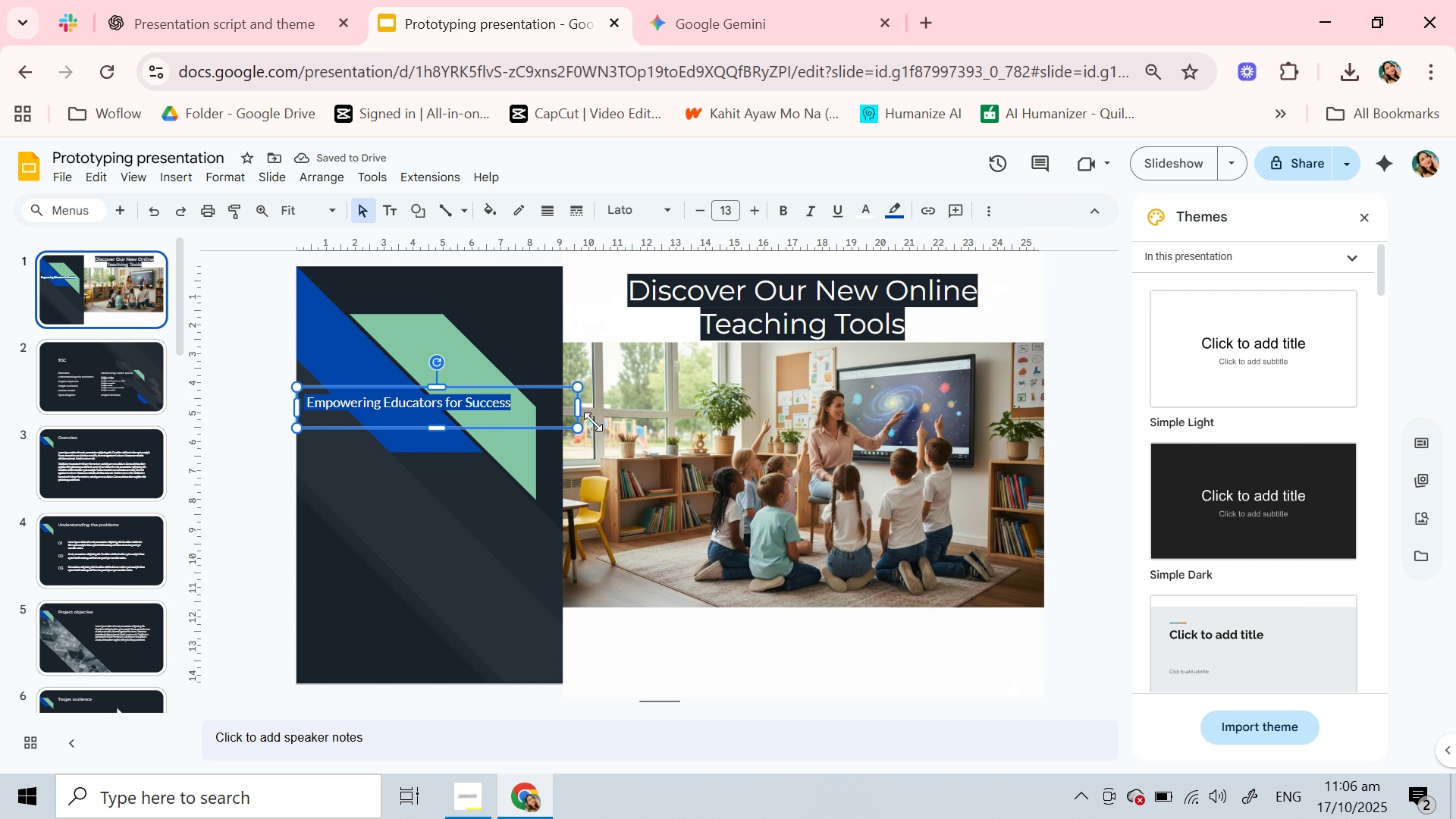 
wait(5.11)
 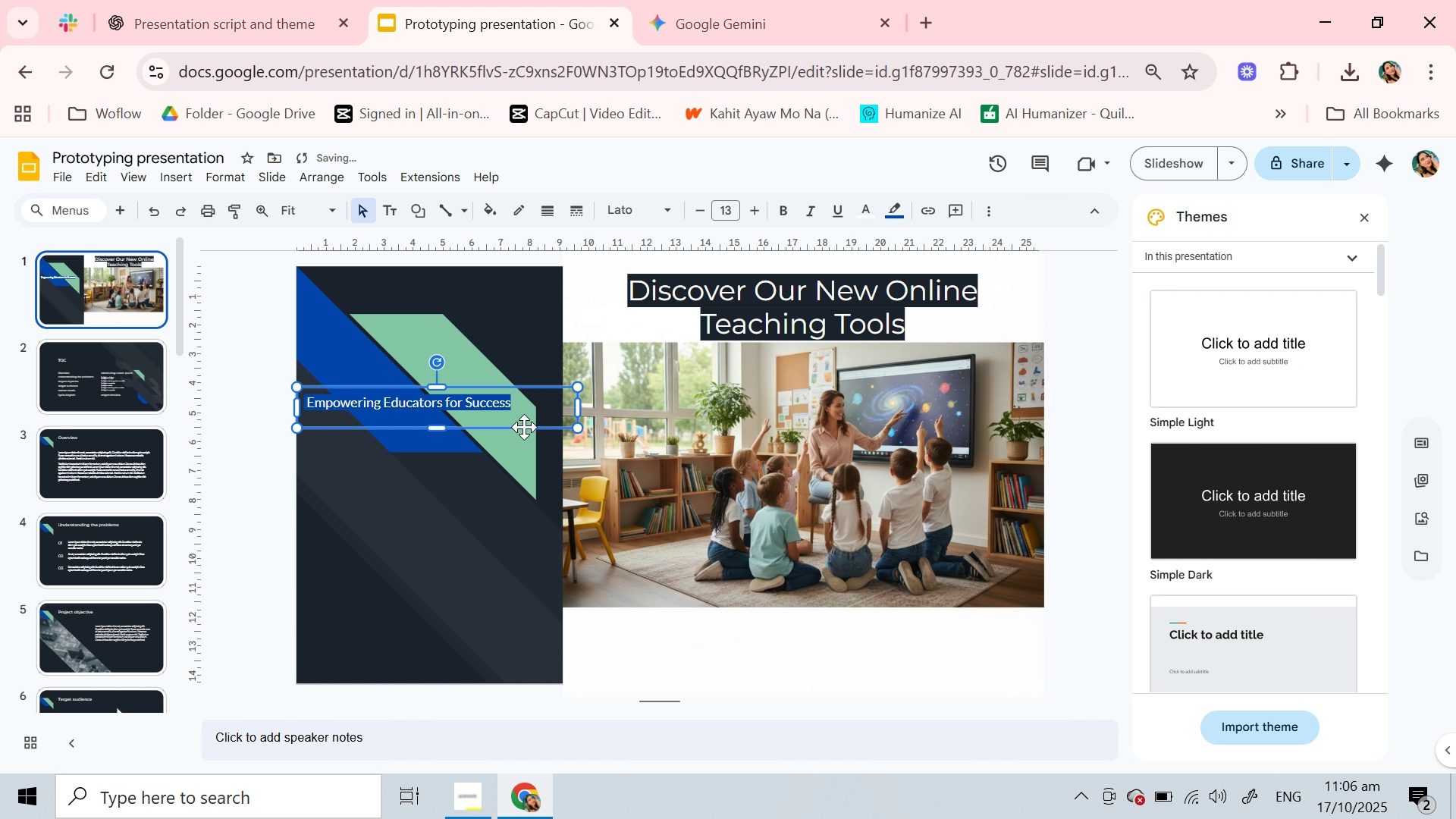 
left_click_drag(start_coordinate=[297, 421], to_coordinate=[290, 500])
 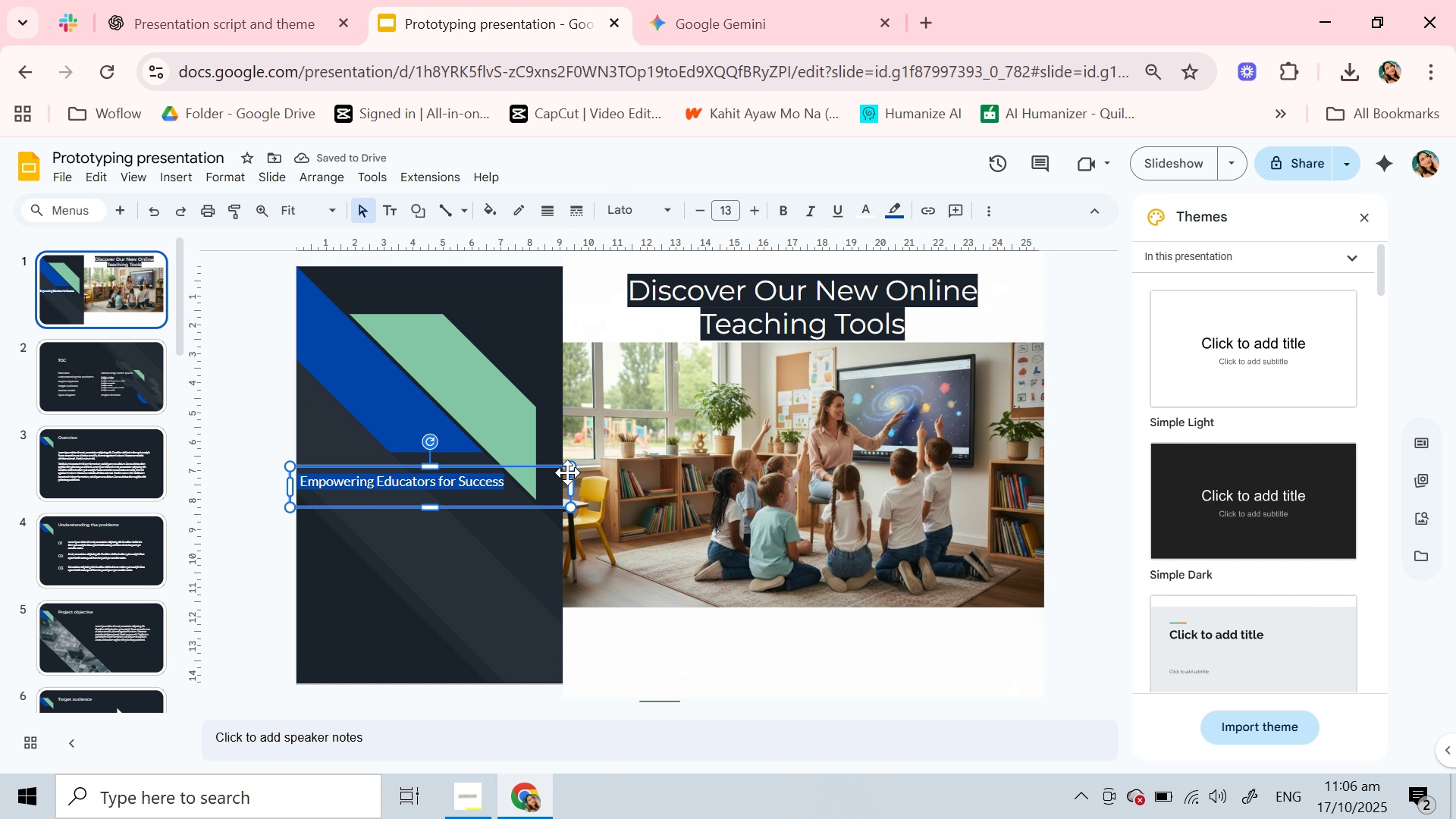 
left_click_drag(start_coordinate=[573, 485], to_coordinate=[595, 487])
 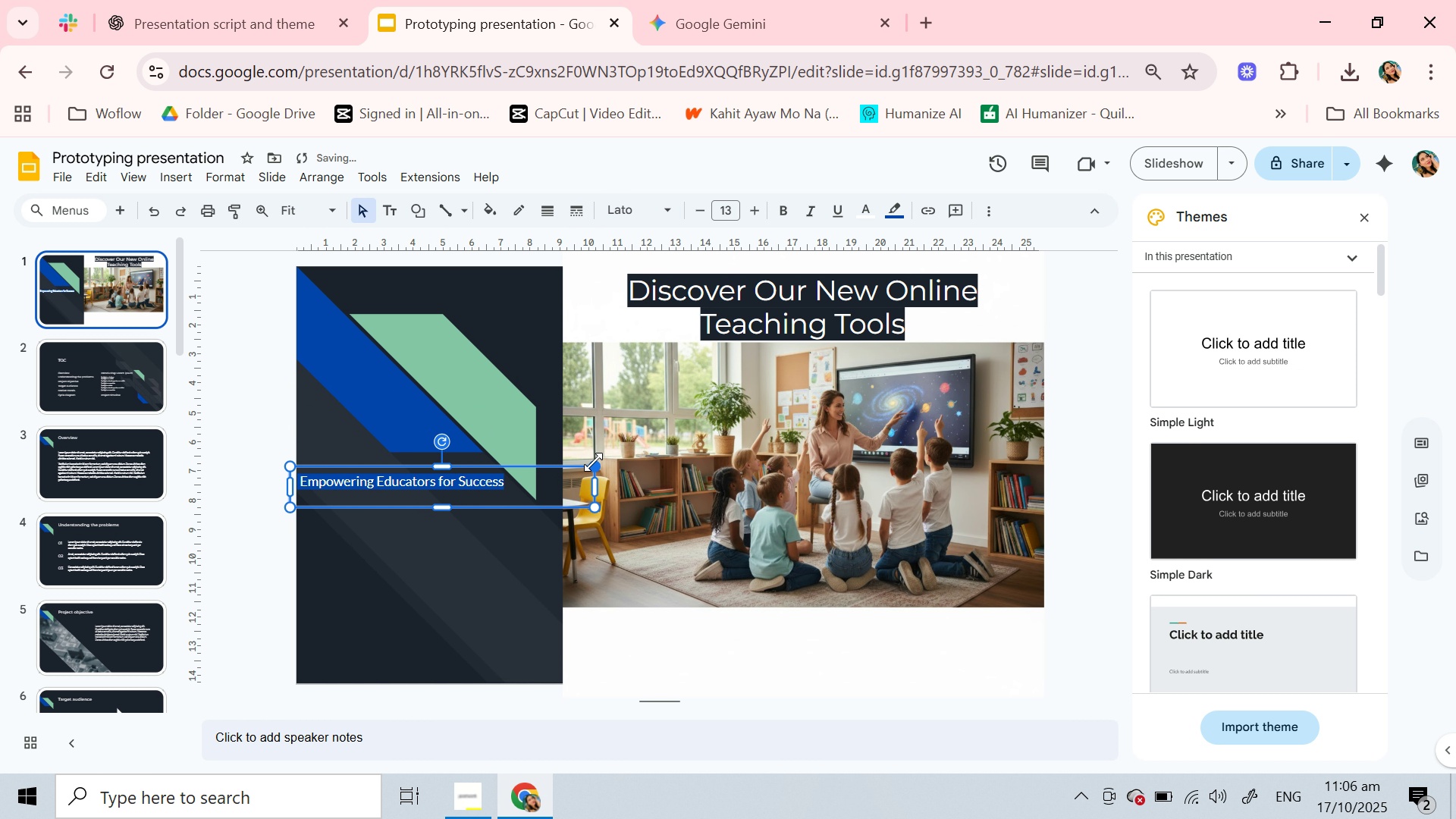 
left_click_drag(start_coordinate=[594, 464], to_coordinate=[621, 449])
 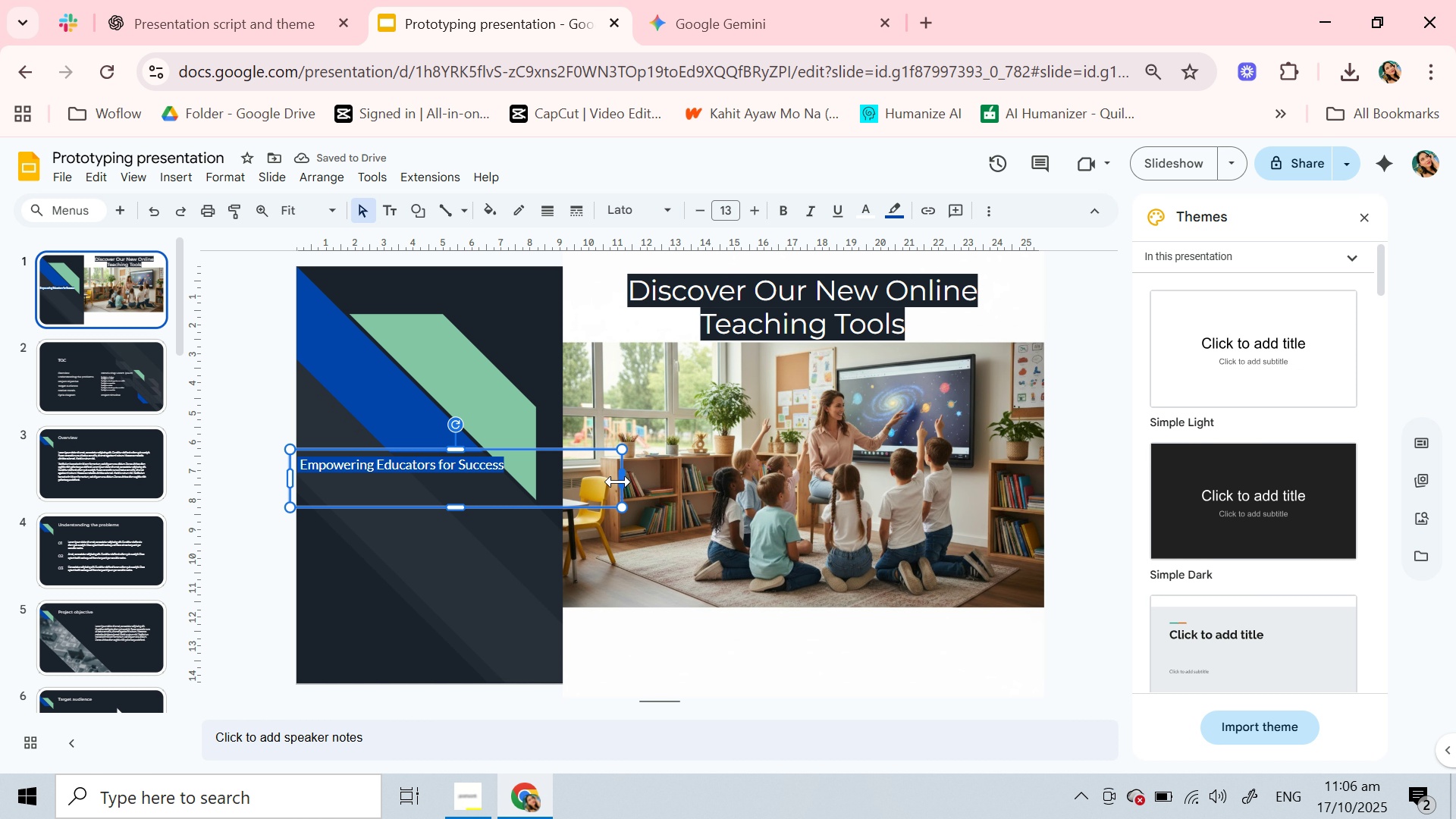 
left_click_drag(start_coordinate=[616, 482], to_coordinate=[625, 304])
 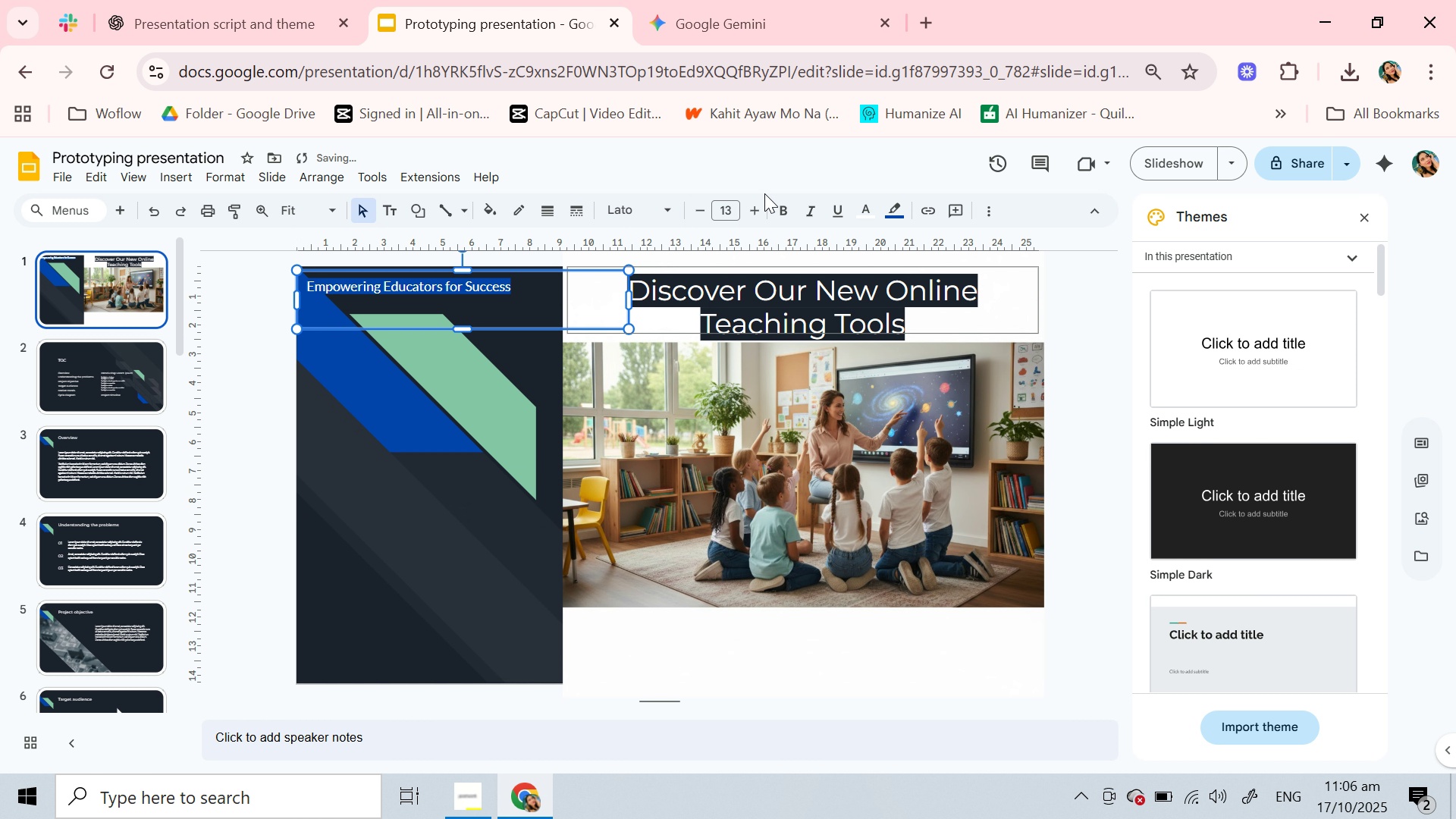 
left_click([900, 200])
 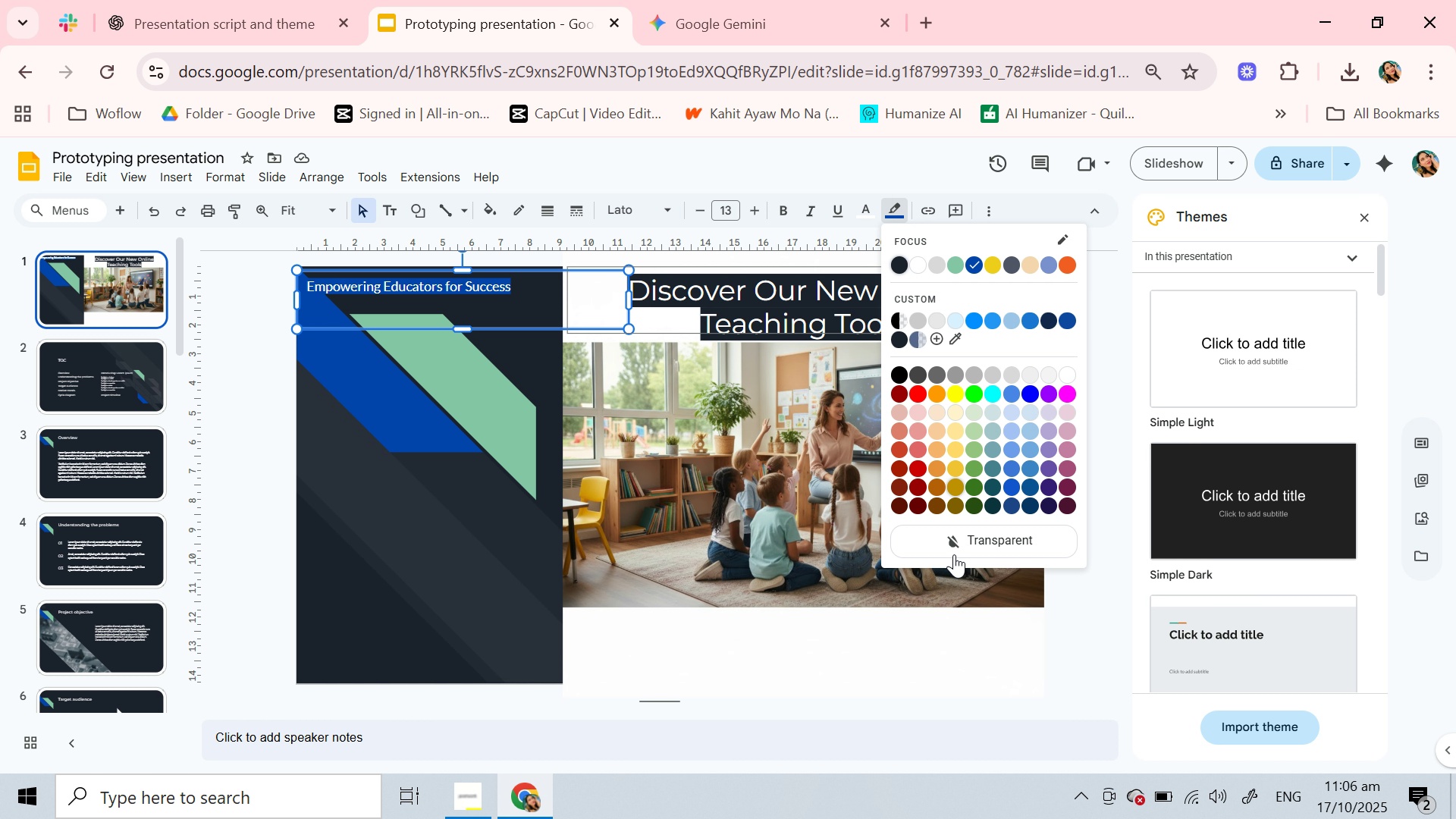 
left_click([978, 538])
 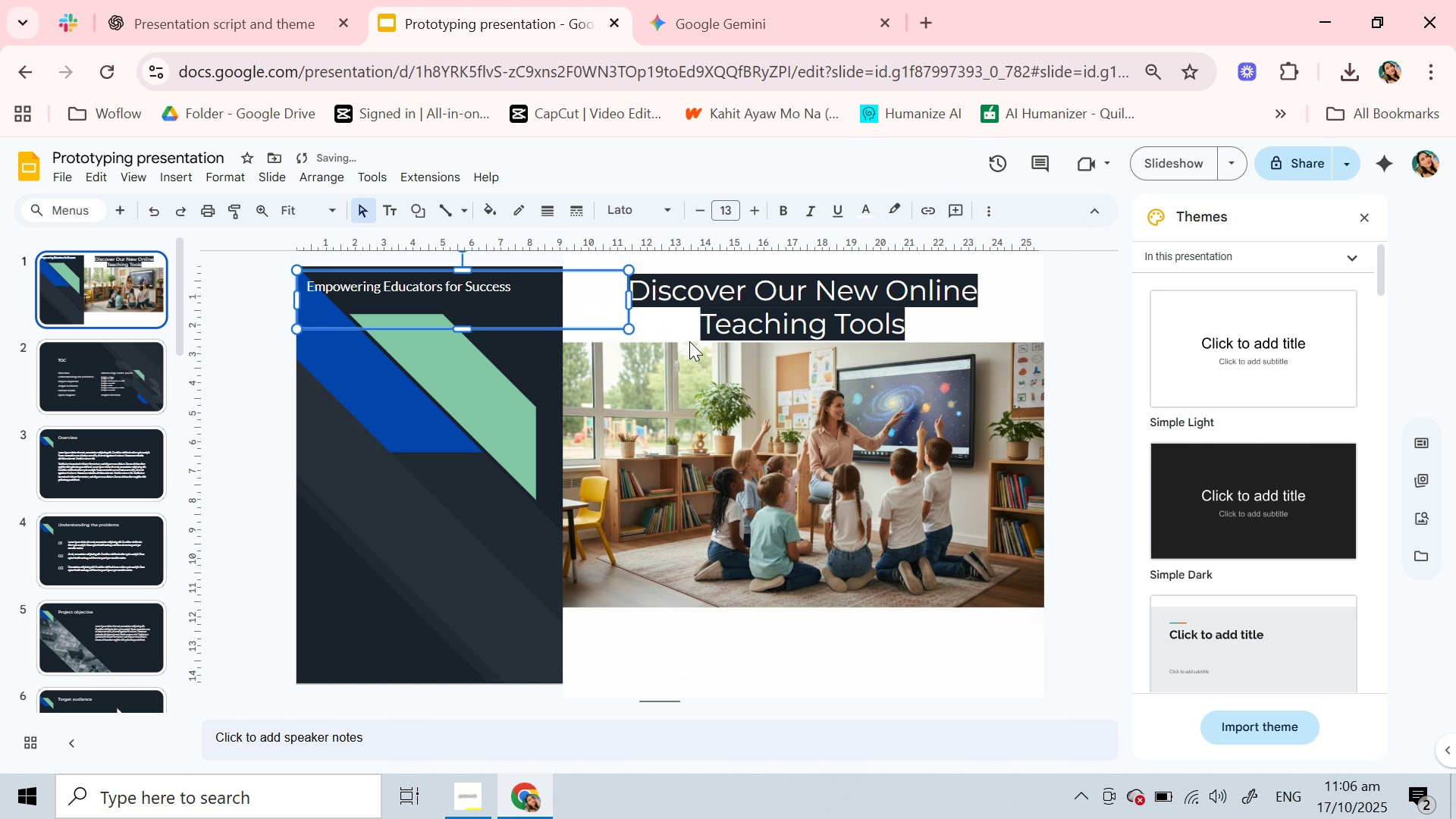 
left_click([673, 322])
 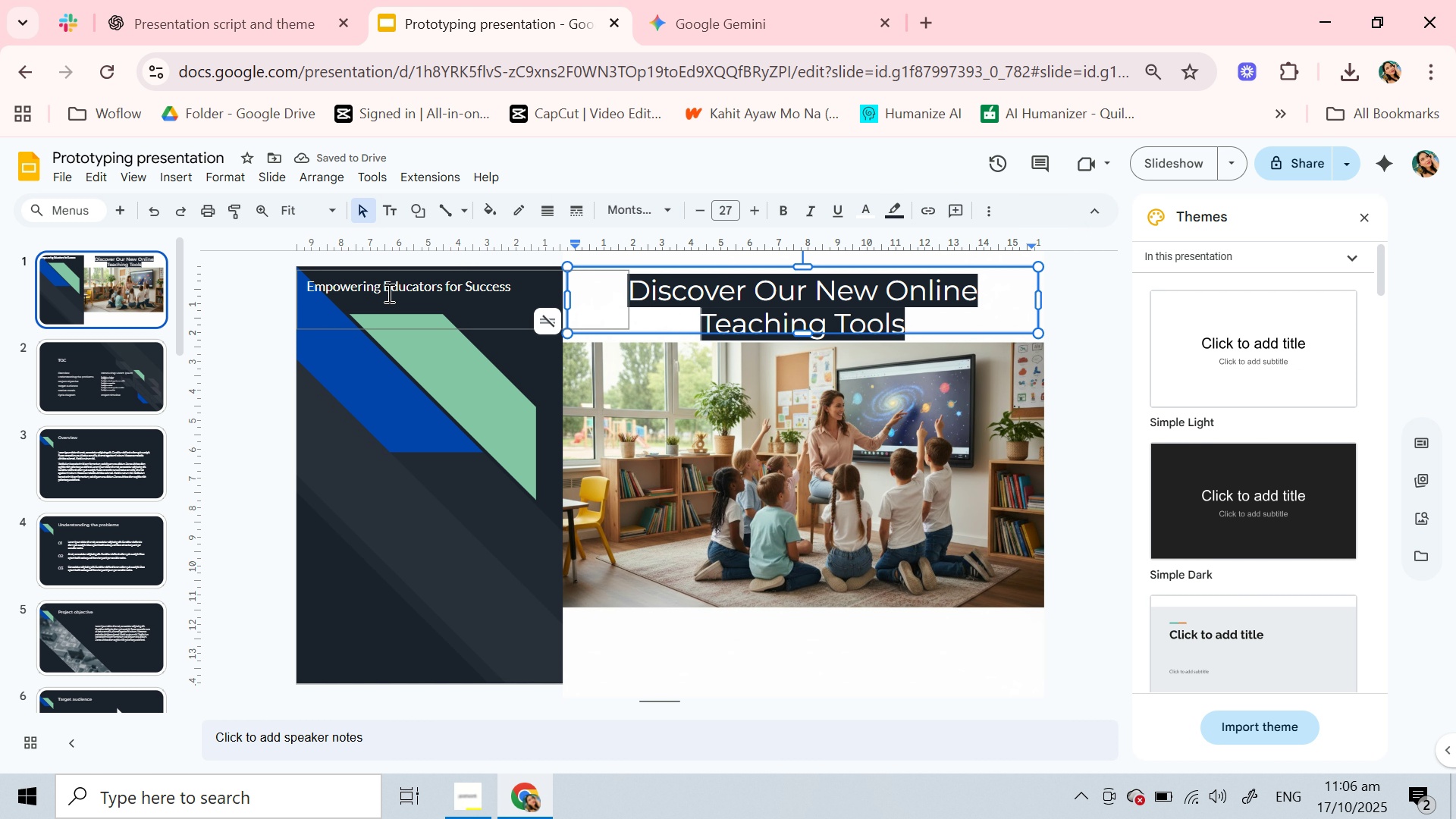 
left_click([388, 293])
 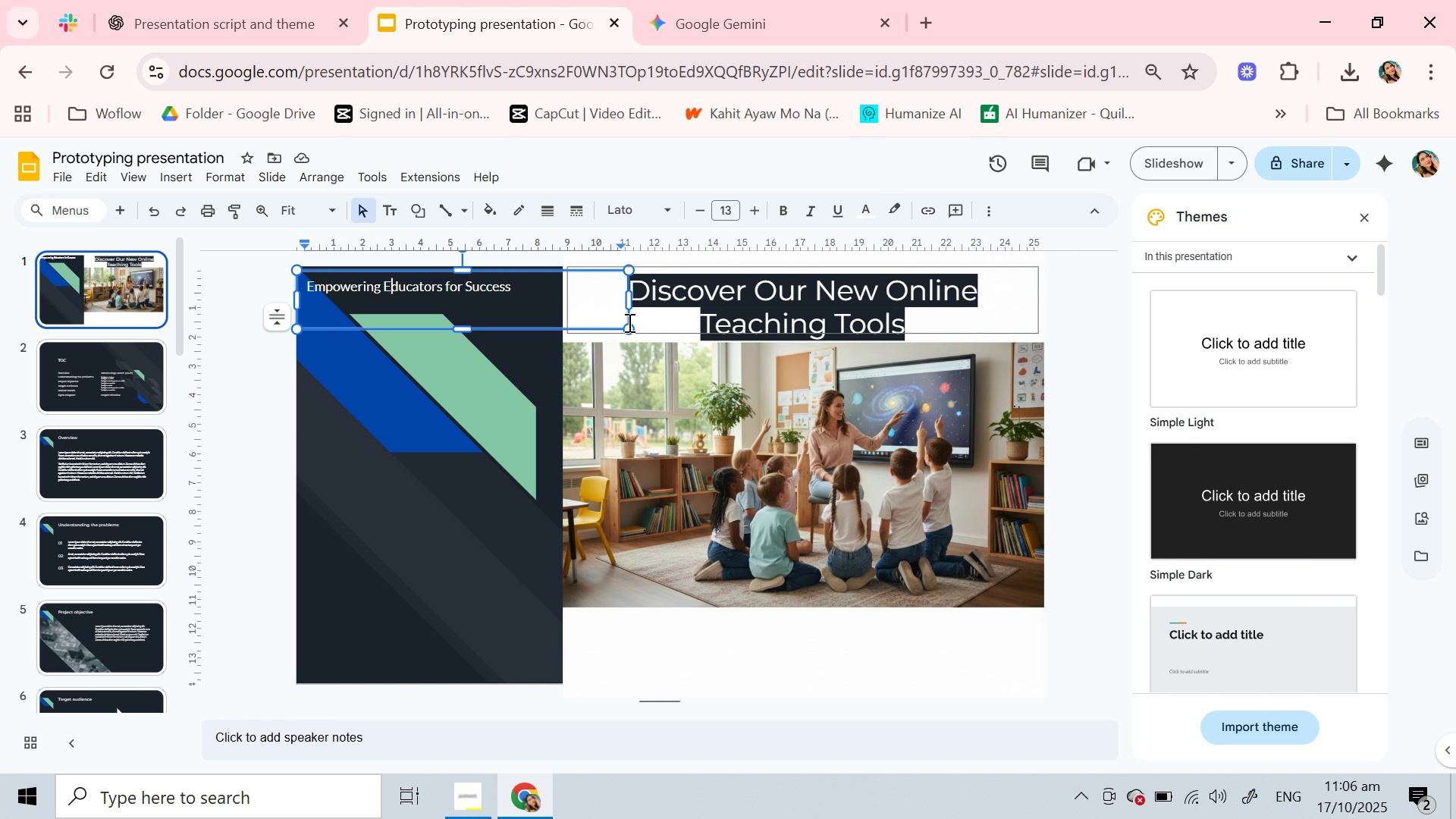 
left_click_drag(start_coordinate=[623, 322], to_coordinate=[645, 399])
 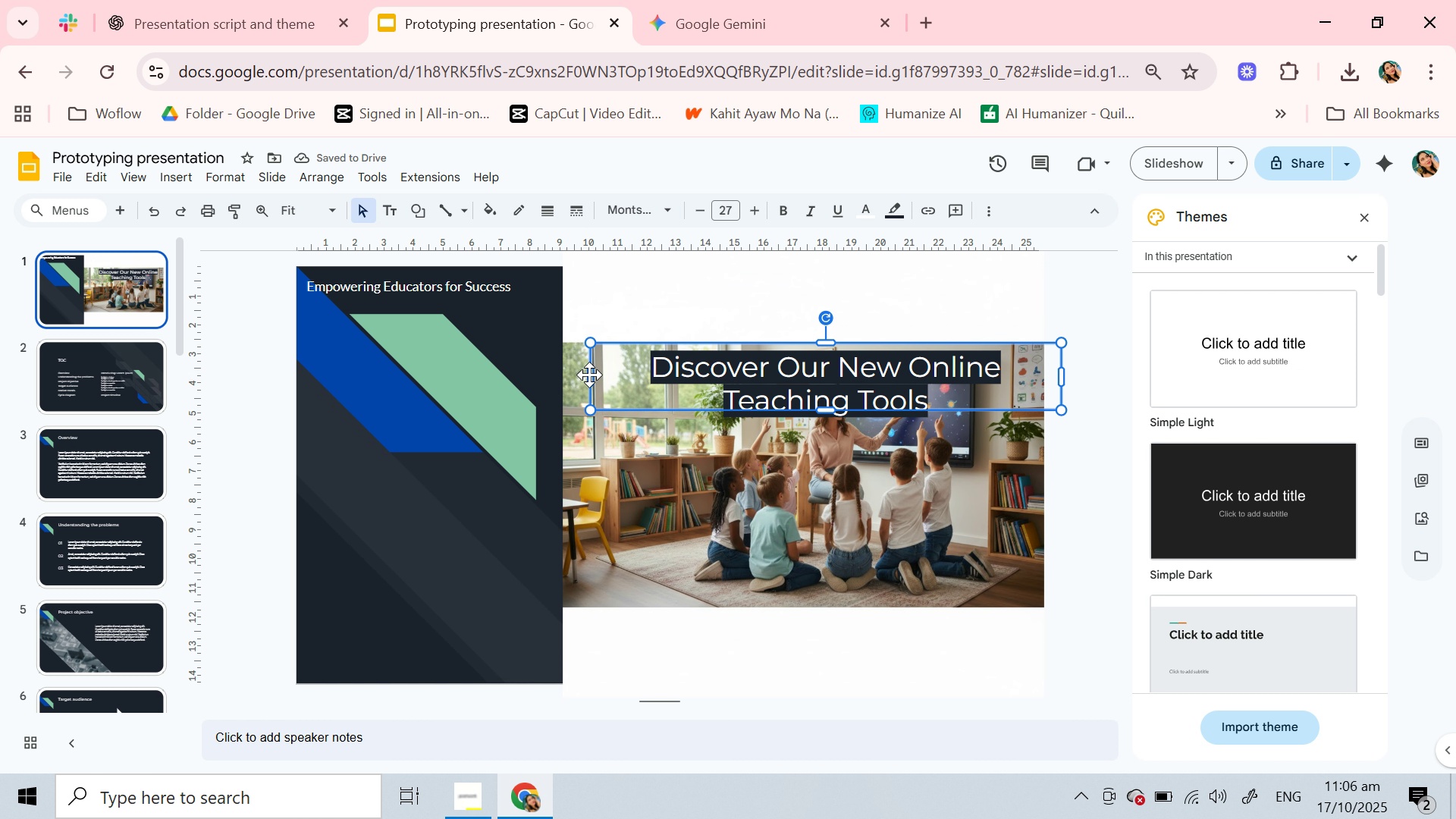 
key(Control+Z)
 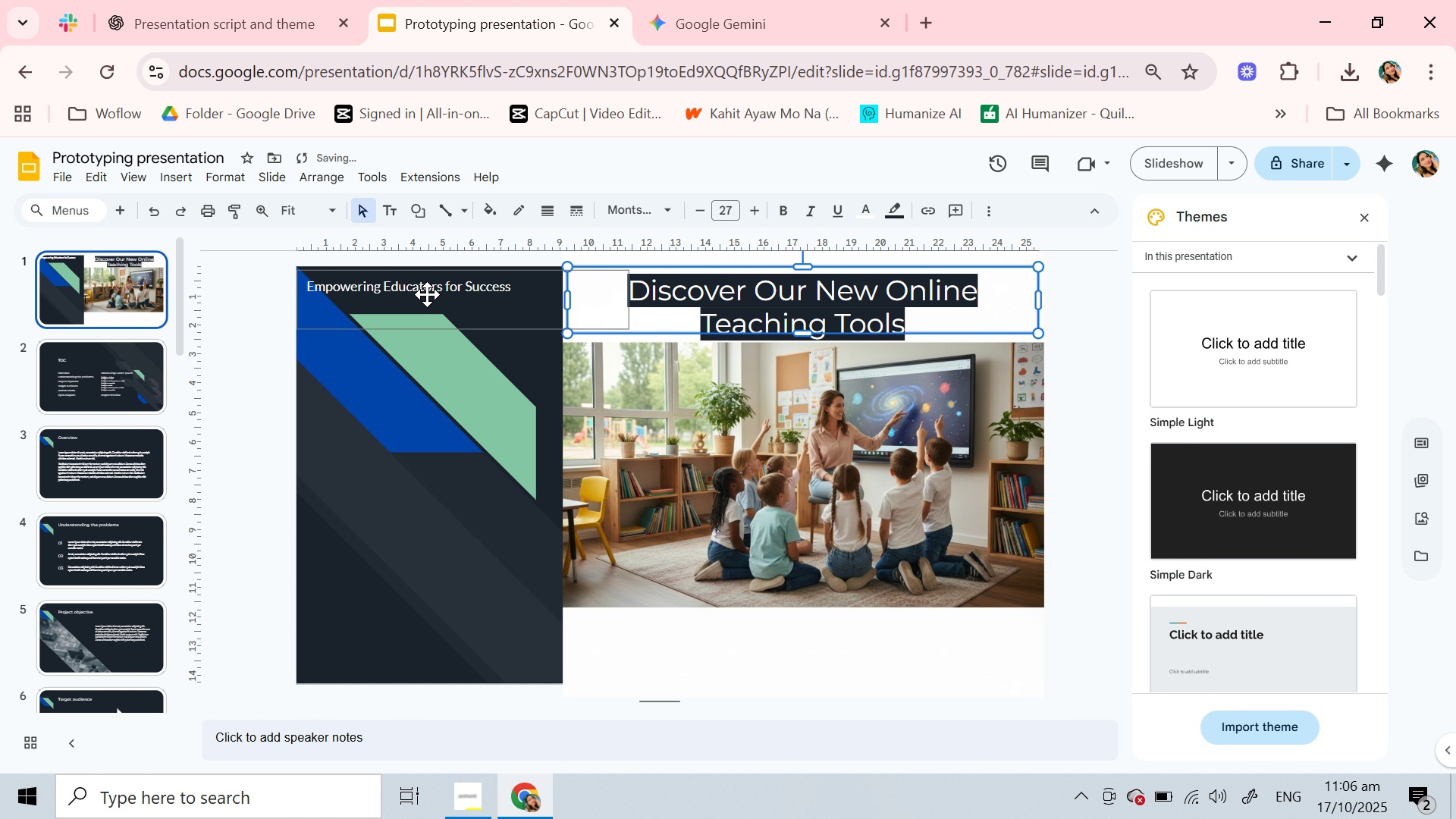 
left_click([427, 294])
 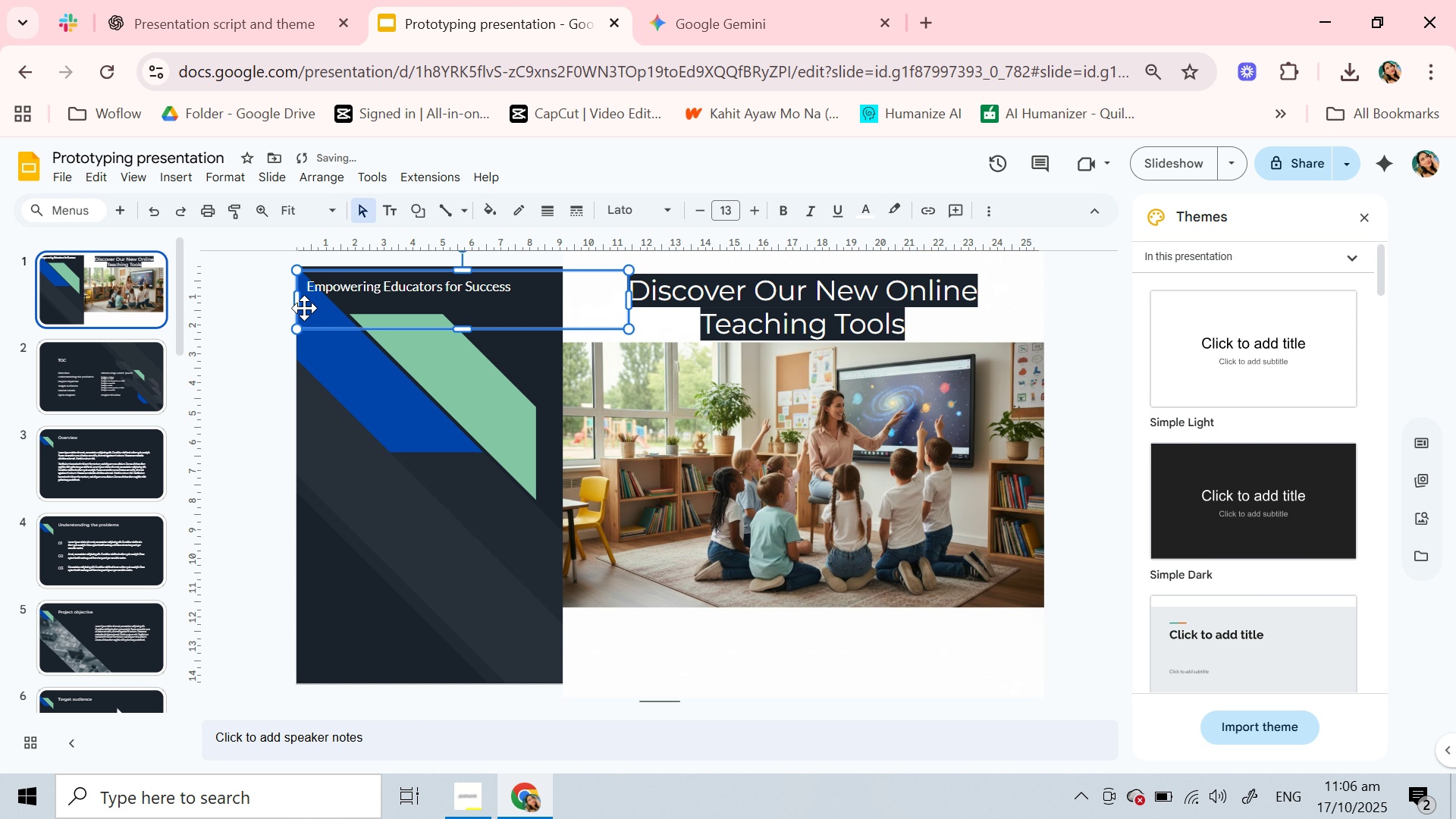 
left_click_drag(start_coordinate=[304, 309], to_coordinate=[638, 381])
 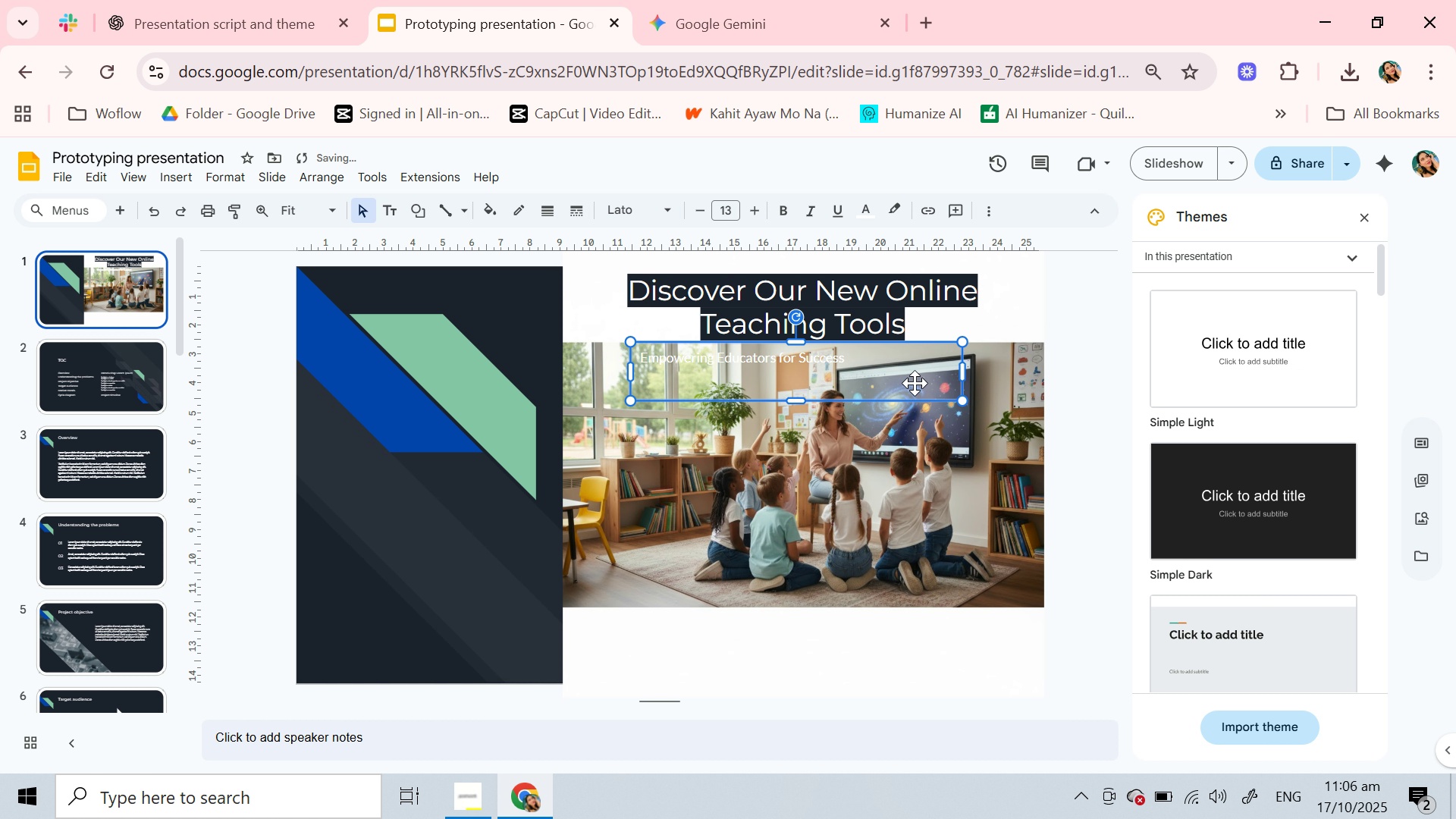 
left_click_drag(start_coordinate=[915, 383], to_coordinate=[959, 380])
 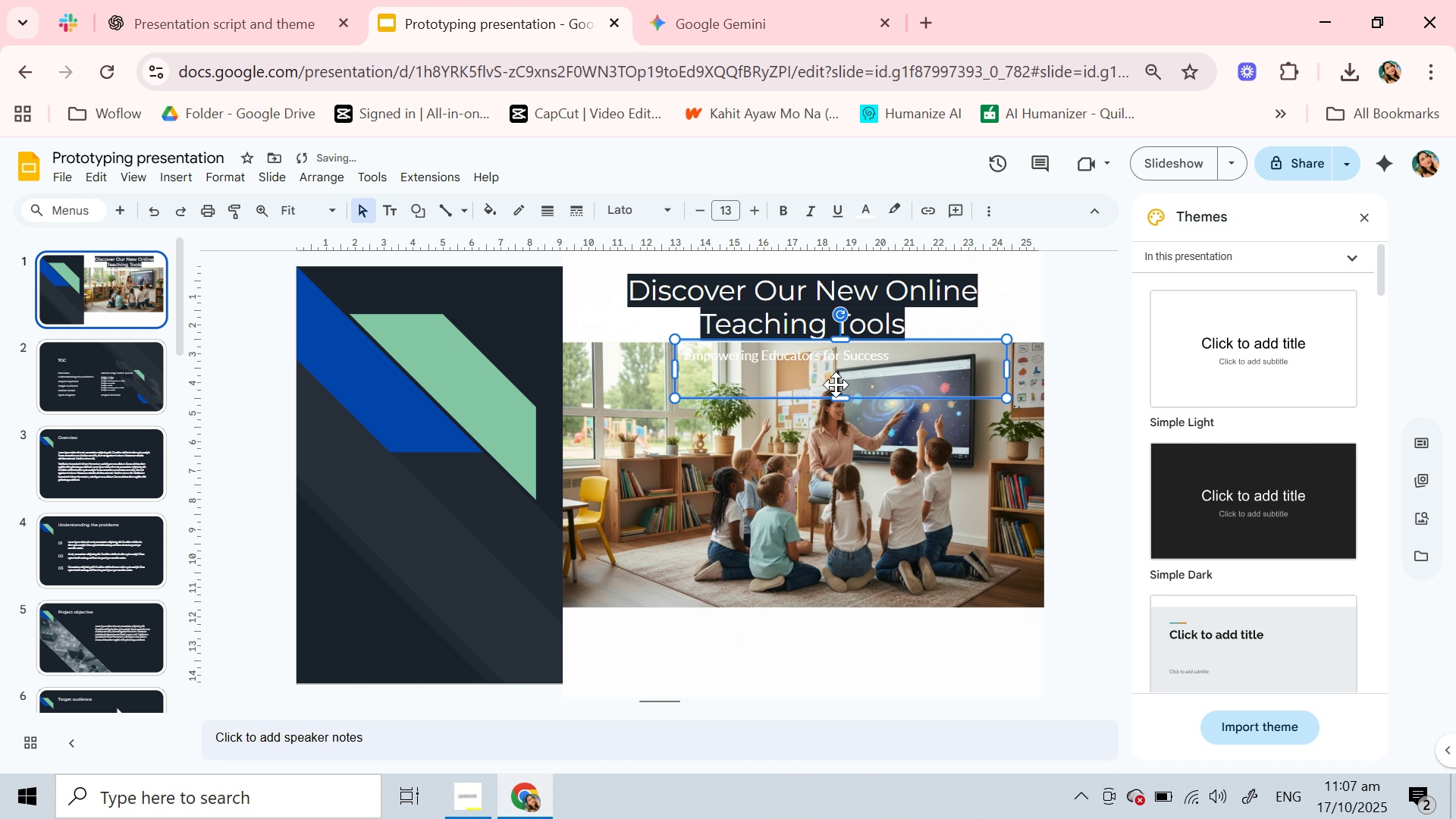 
left_click_drag(start_coordinate=[836, 384], to_coordinate=[878, 384])
 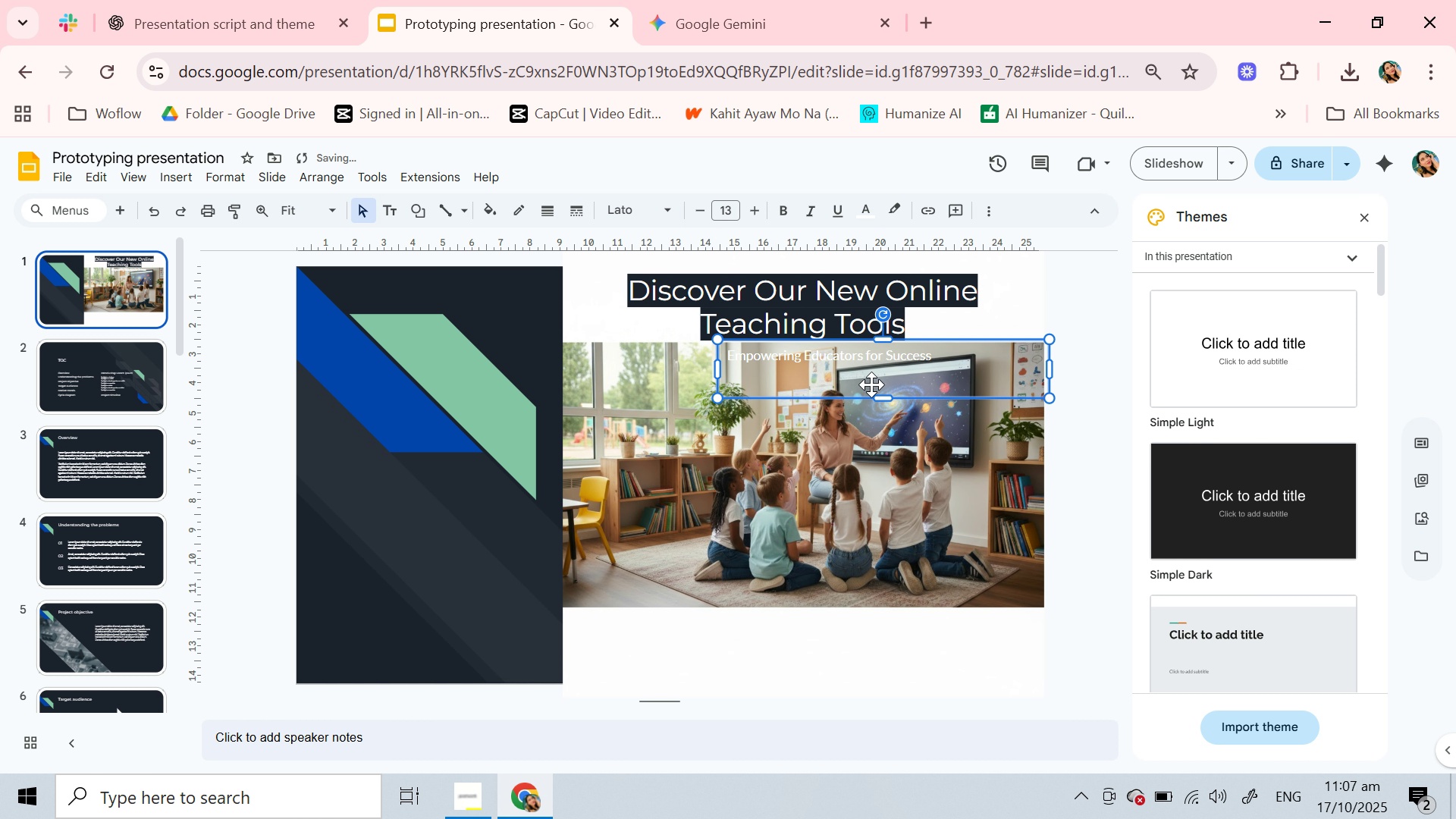 
left_click_drag(start_coordinate=[878, 384], to_coordinate=[859, 384])
 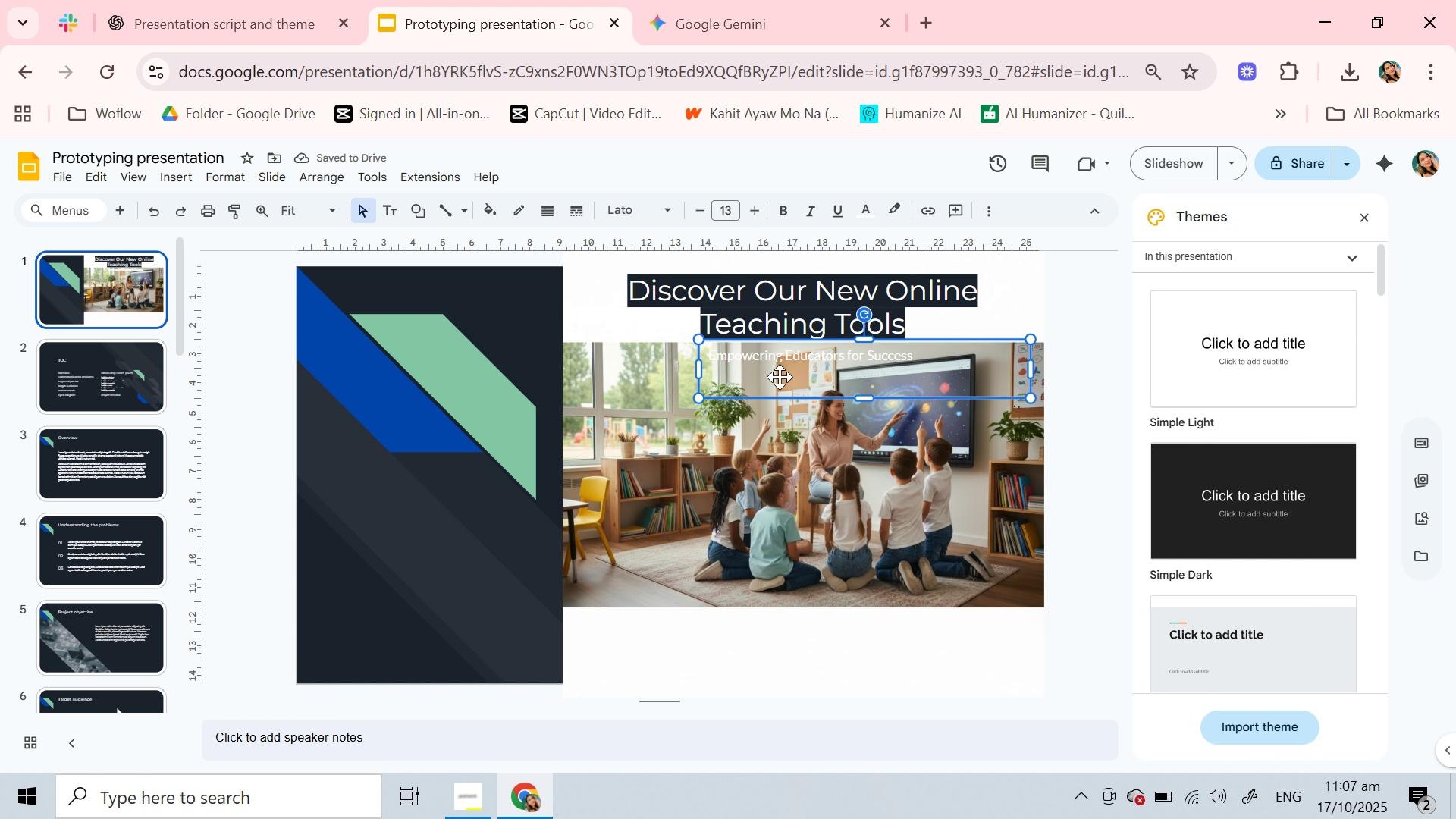 
double_click([776, 362])
 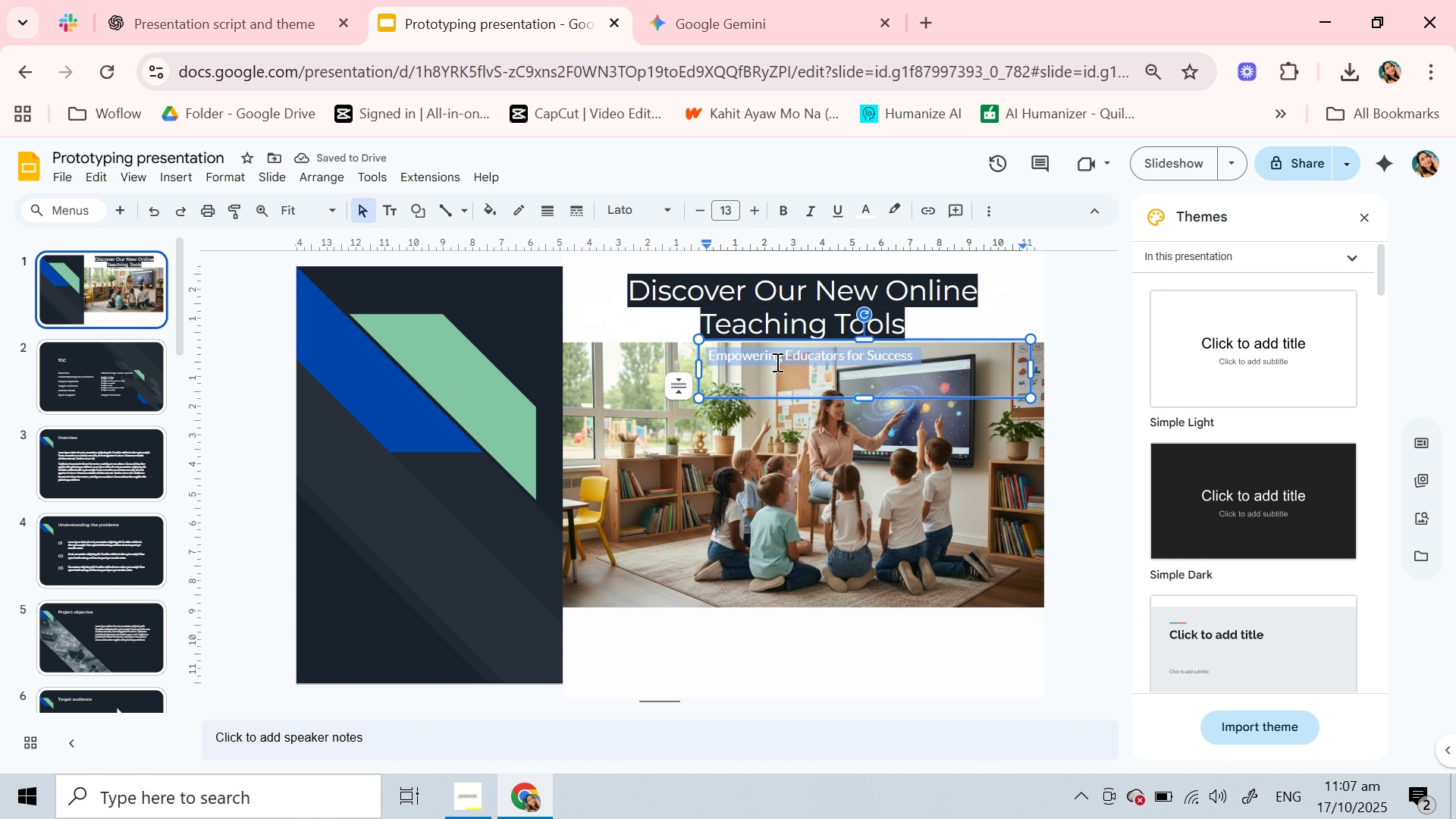 
triple_click([776, 362])
 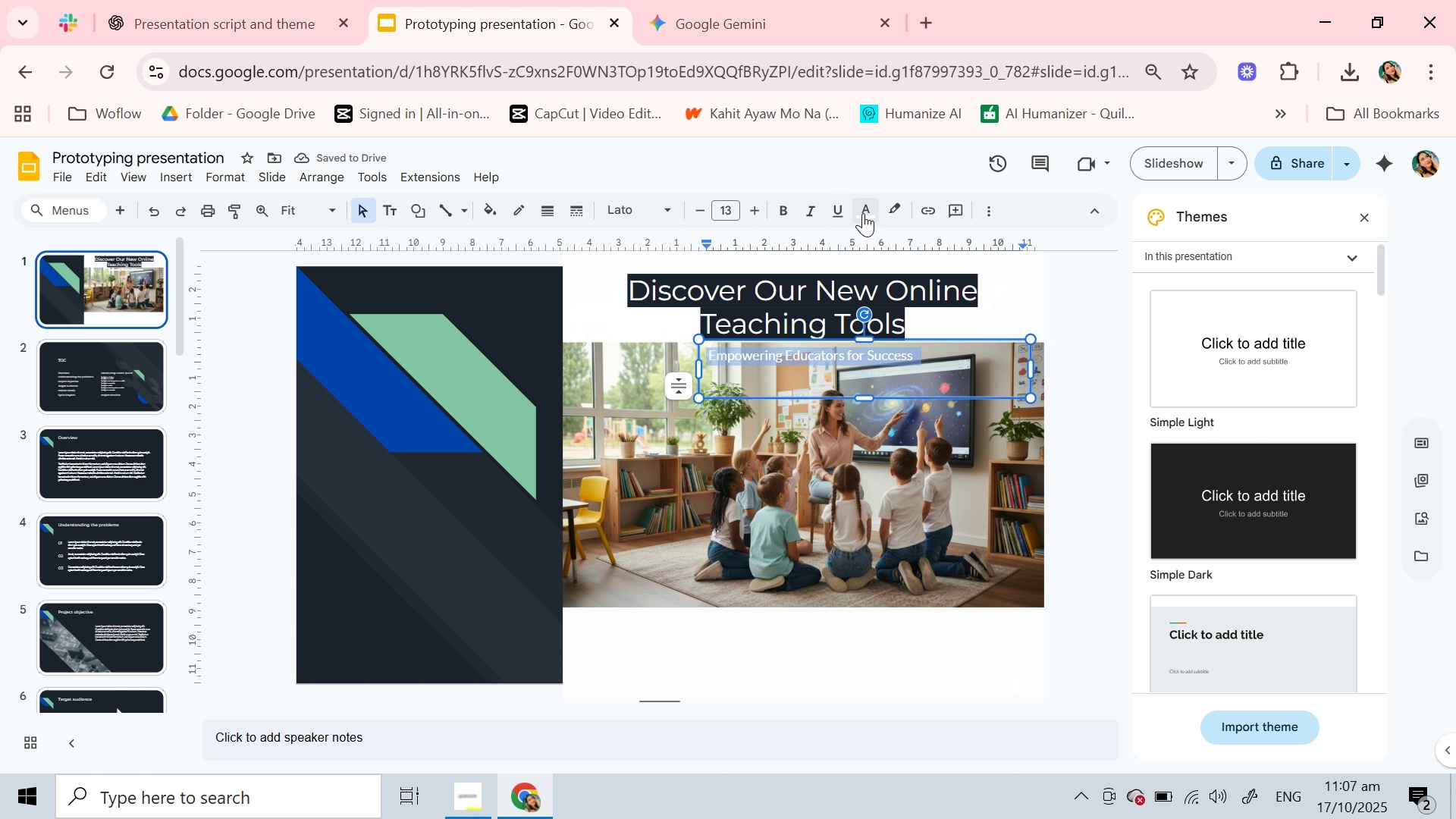 
left_click([863, 213])
 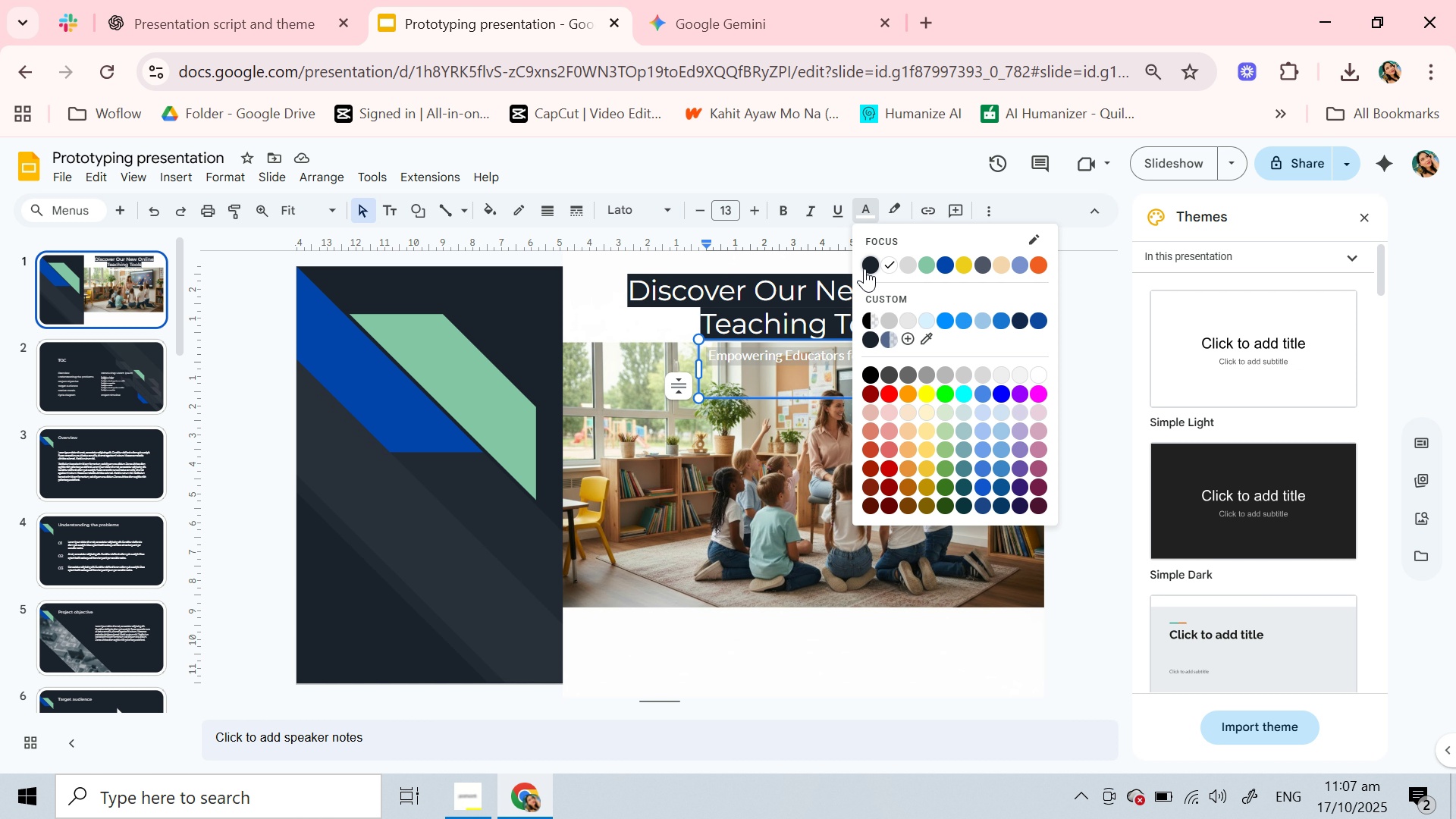 
left_click([864, 268])
 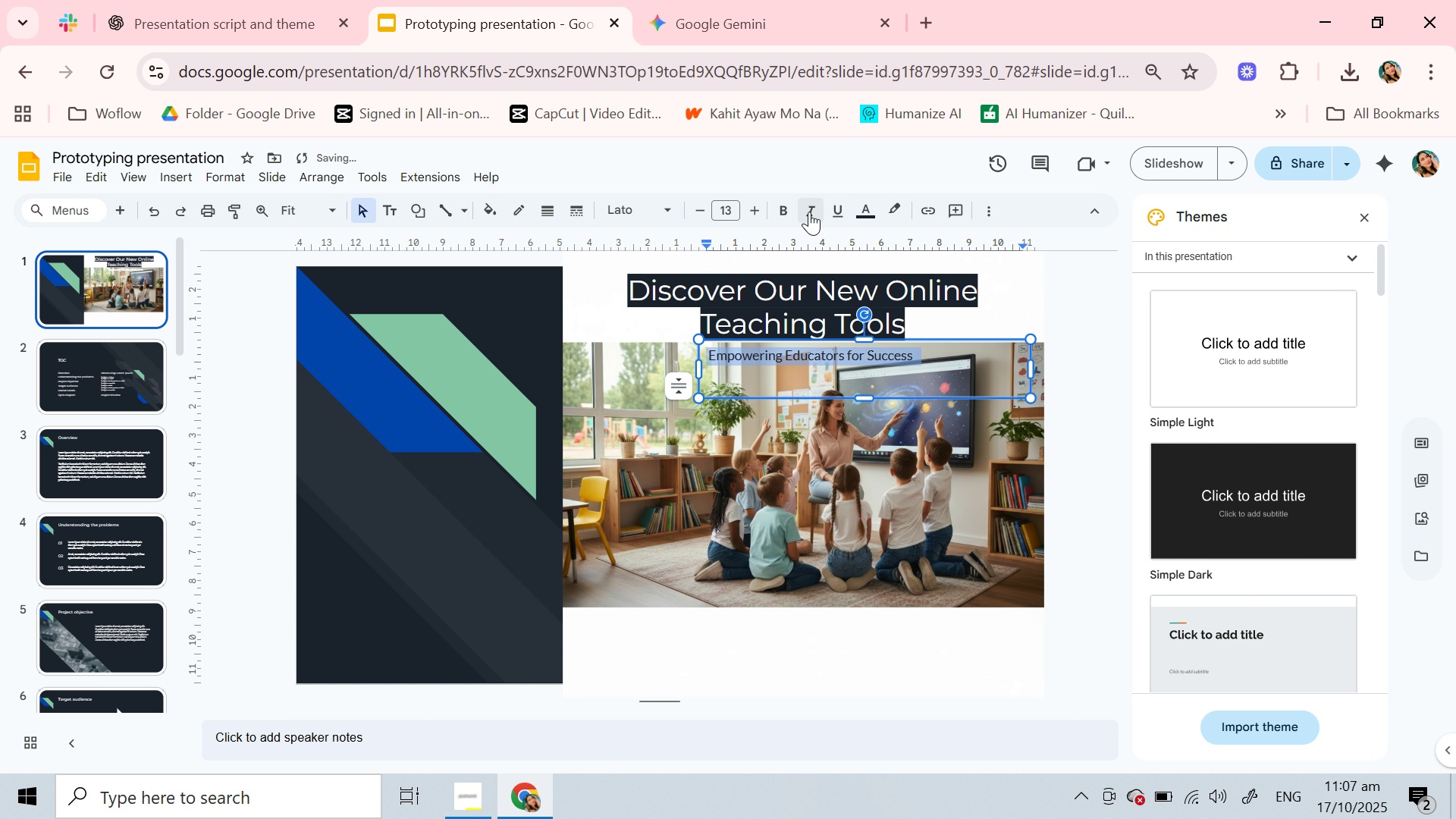 
left_click([786, 218])
 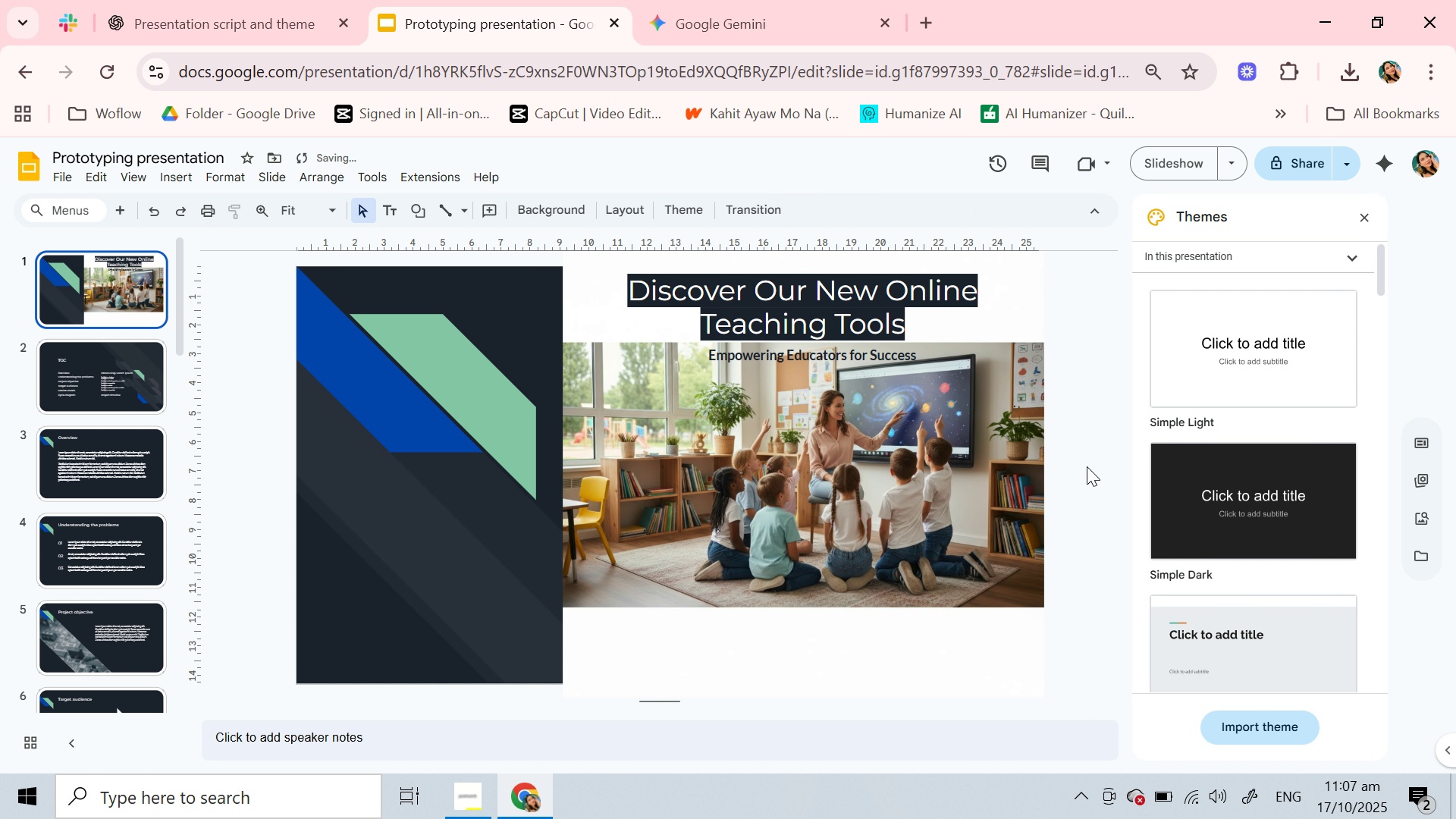 
left_click([1087, 466])
 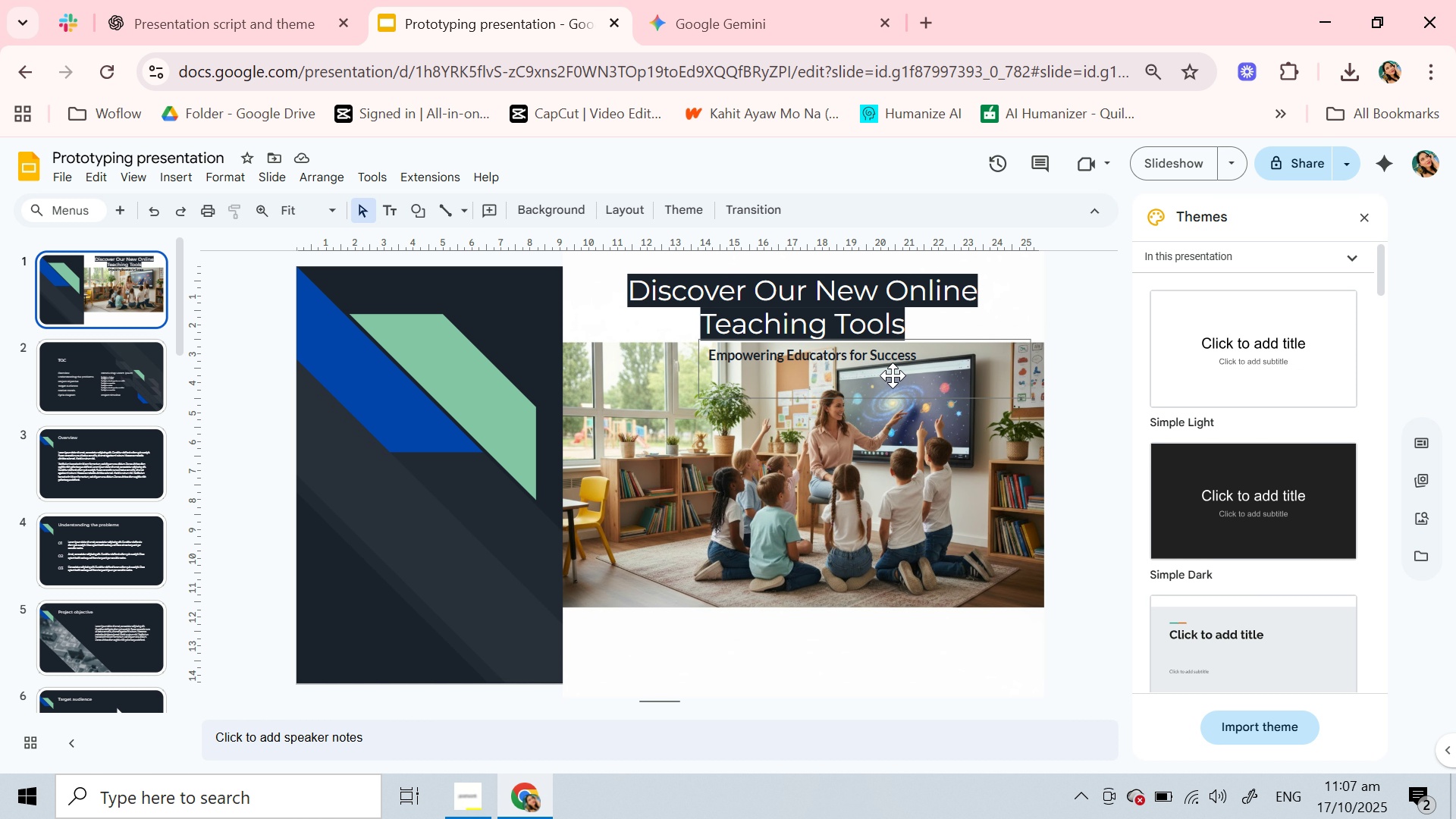 
wait(10.55)
 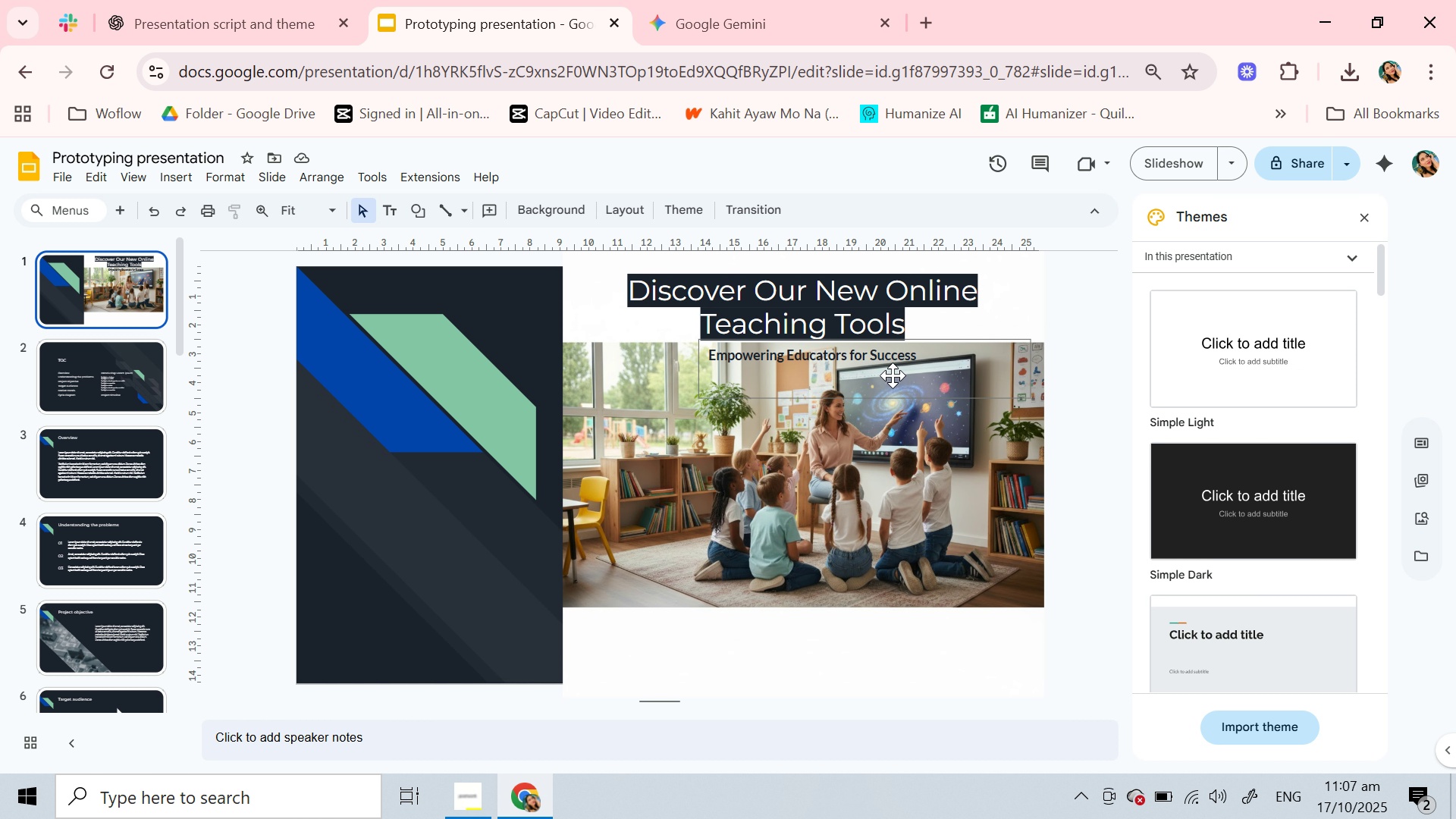 
left_click([797, 363])
 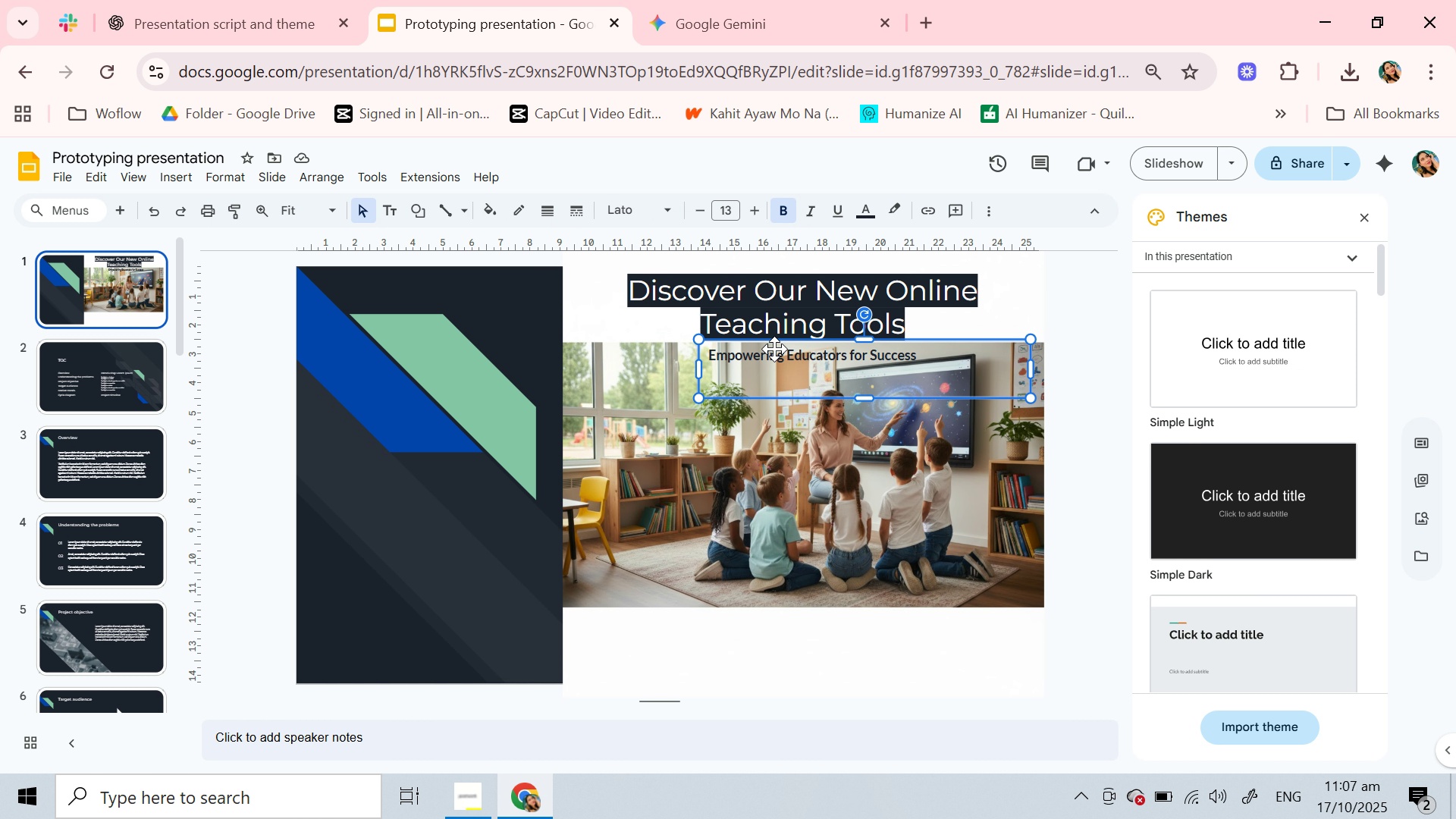 
right_click([775, 362])
 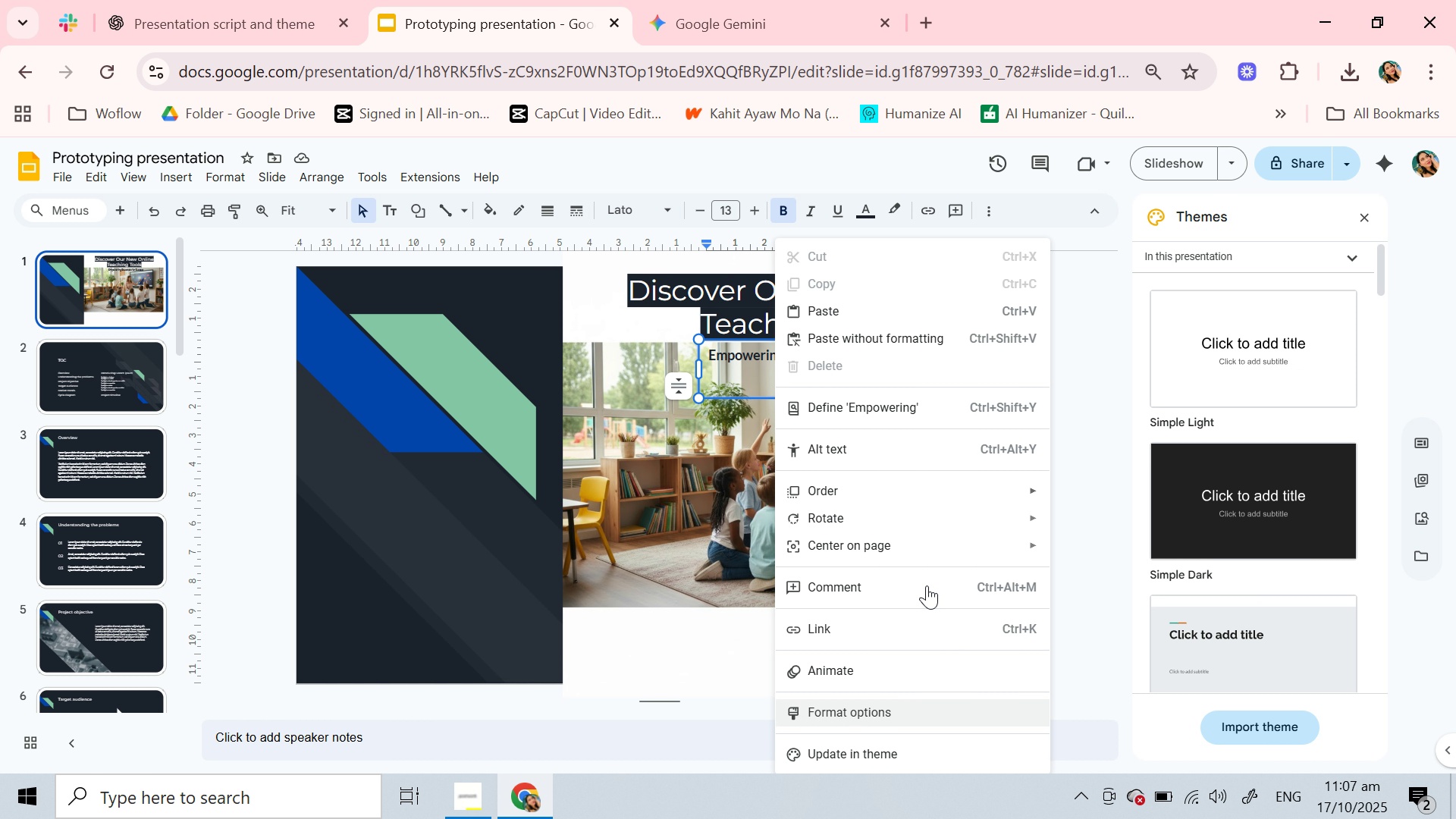 
left_click([915, 548])
 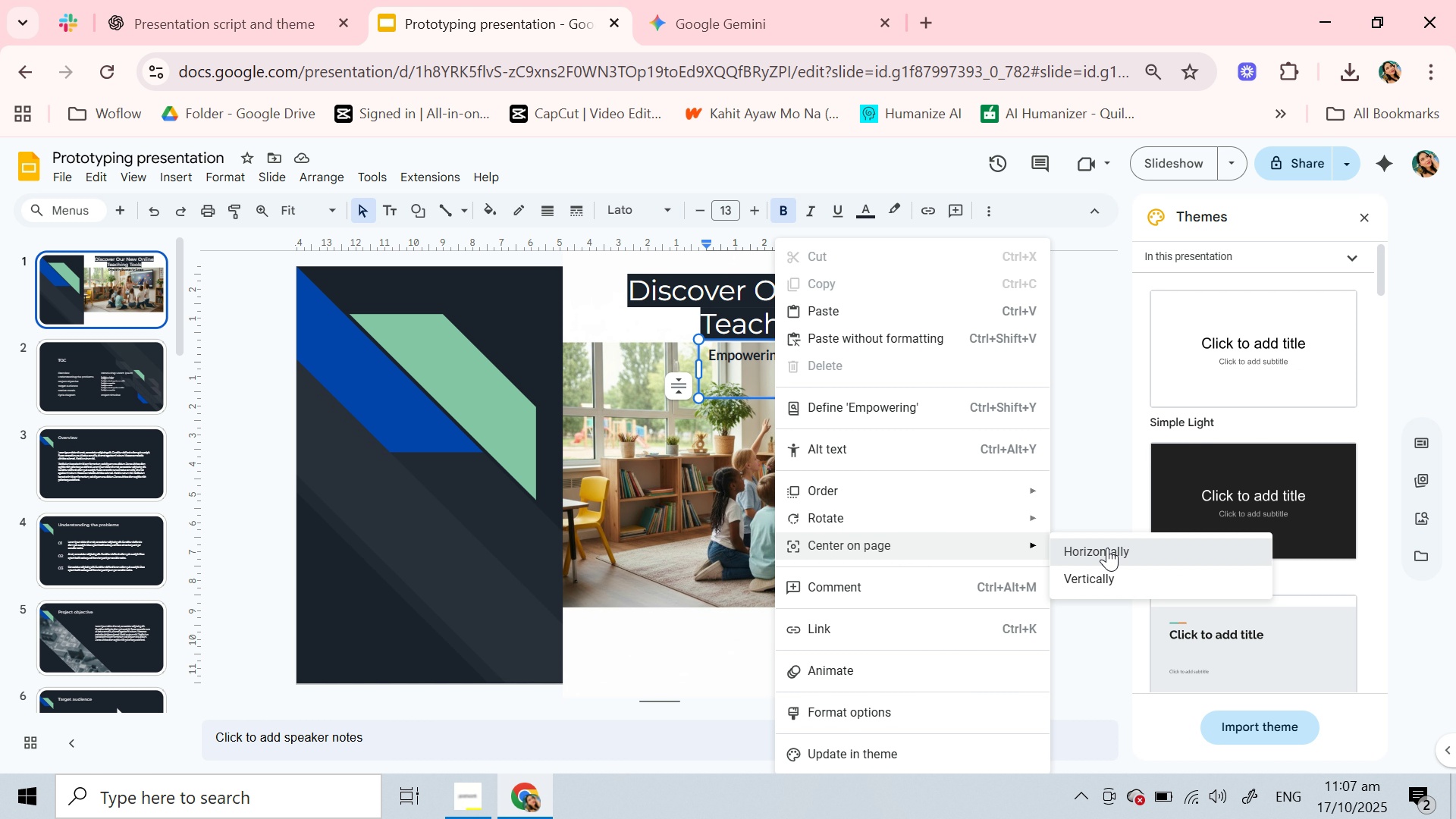 
left_click([1107, 548])
 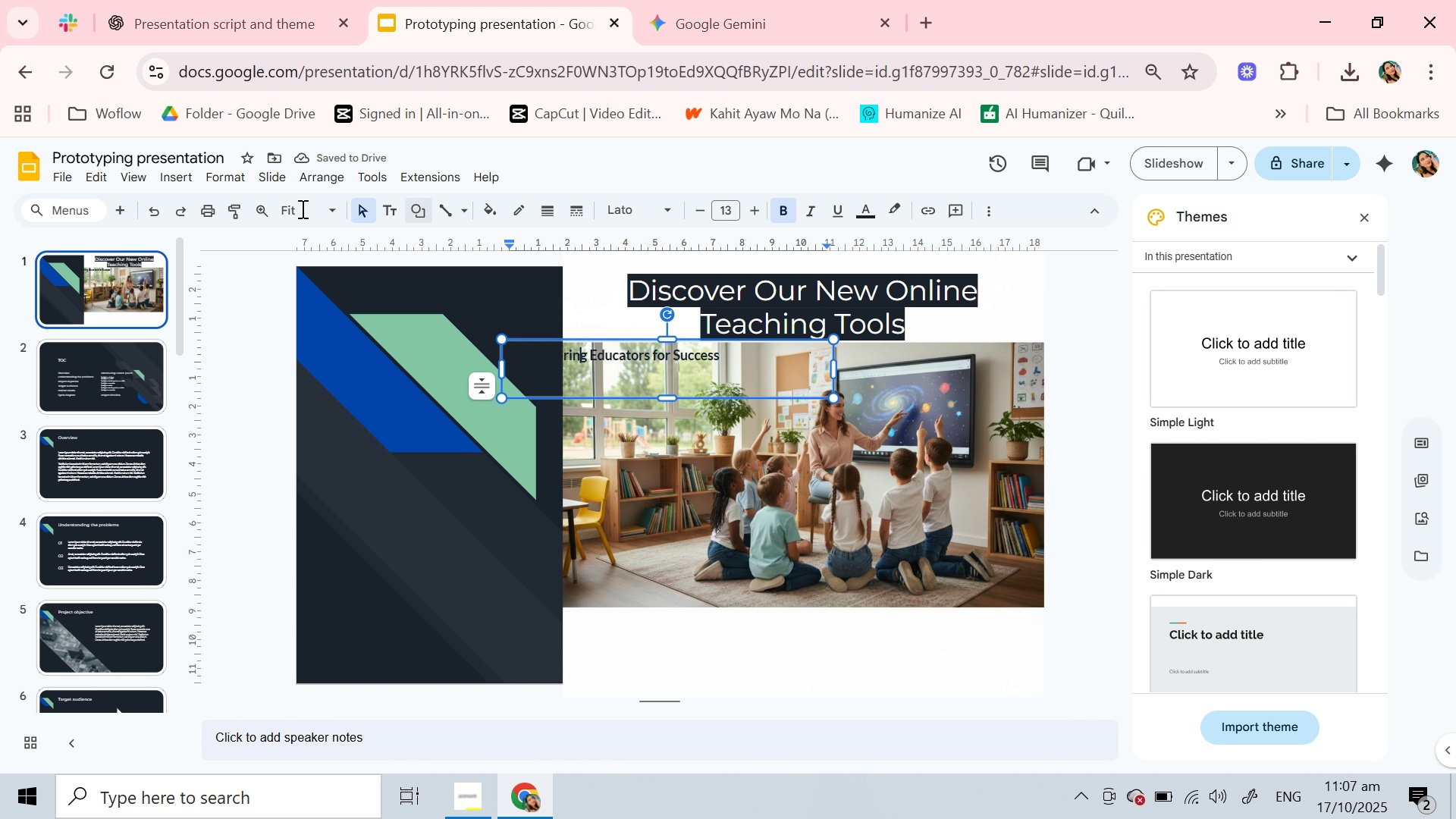 
left_click([155, 216])
 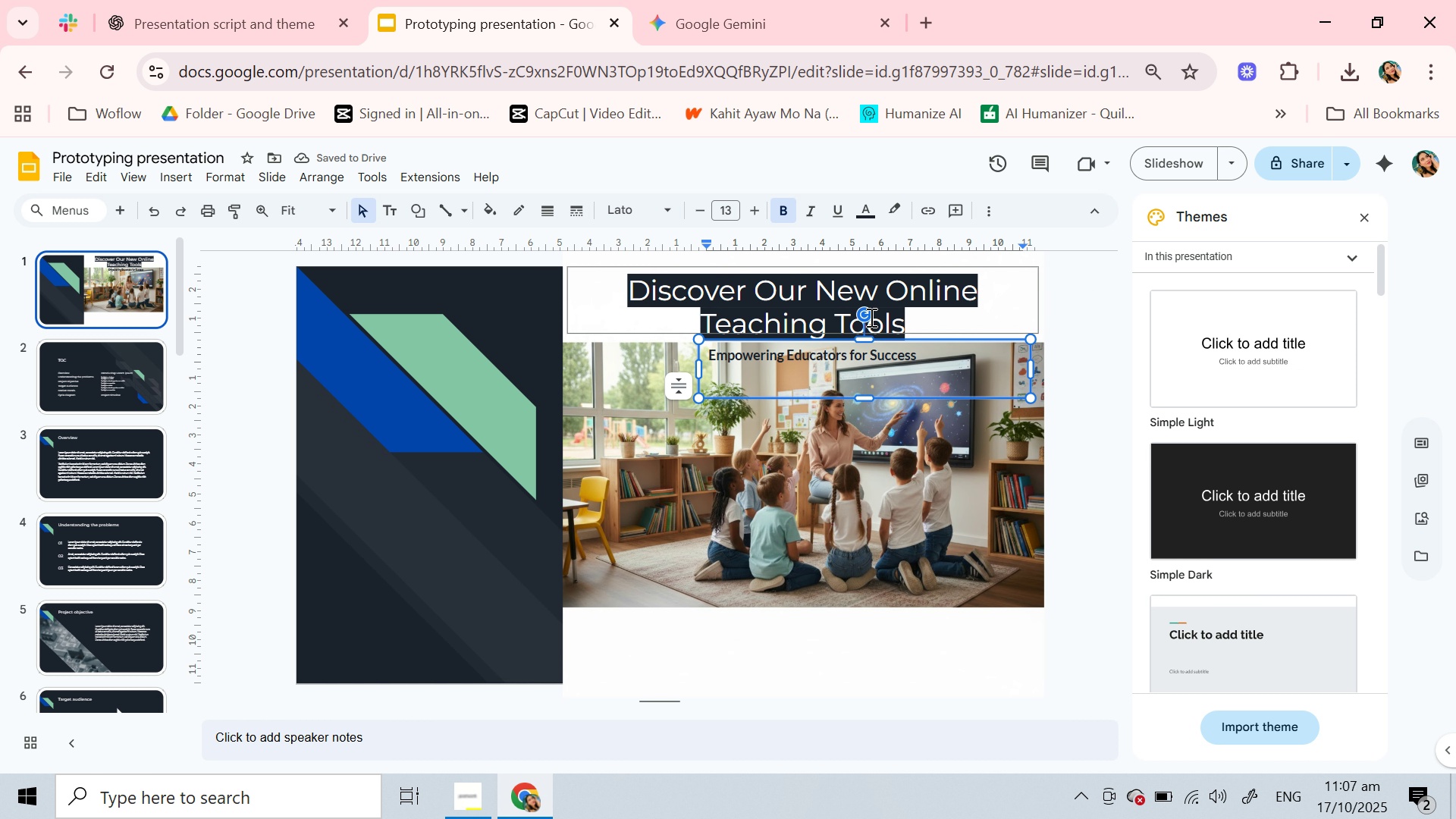 
wait(6.2)
 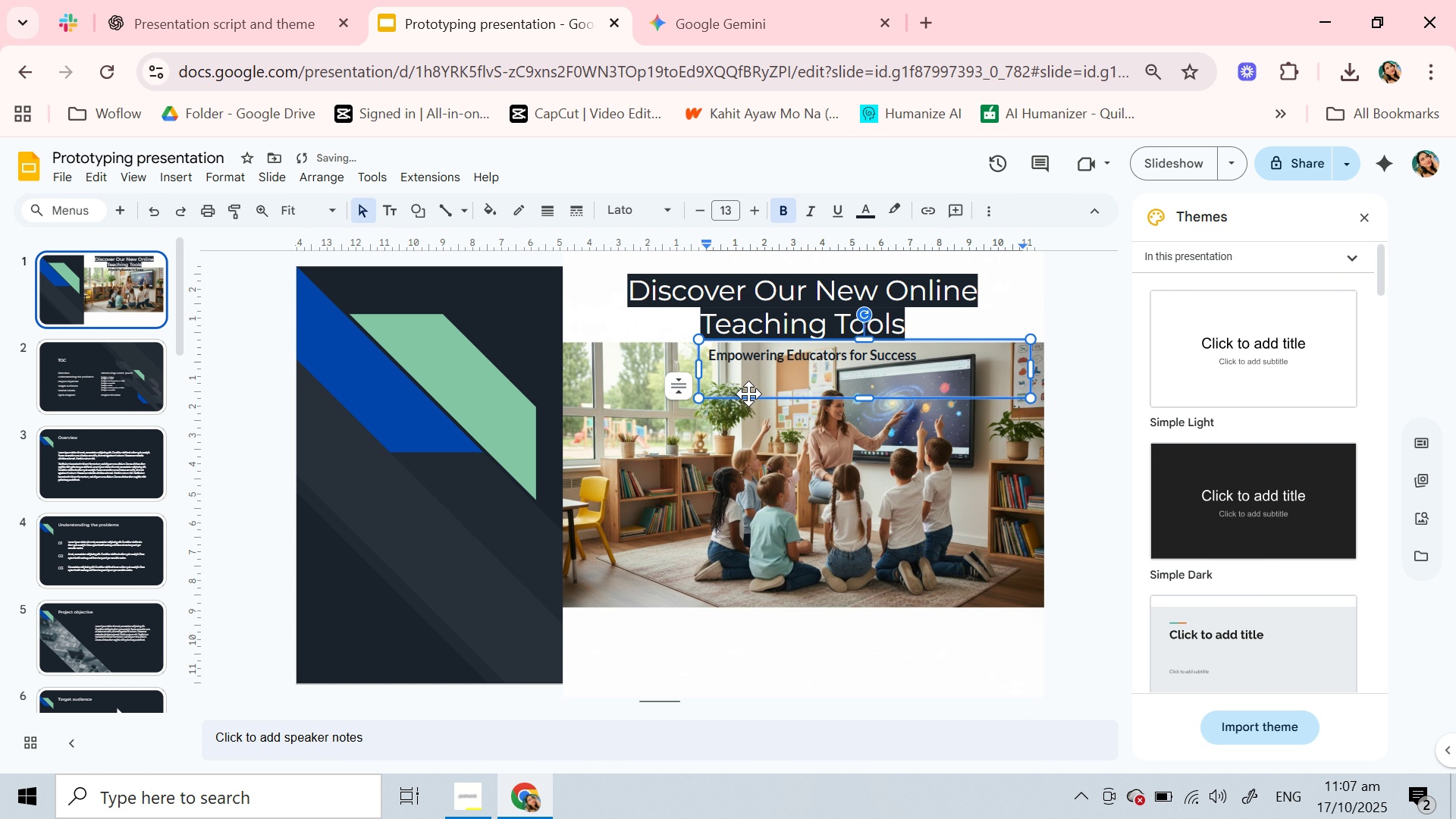 
left_click([1019, 312])
 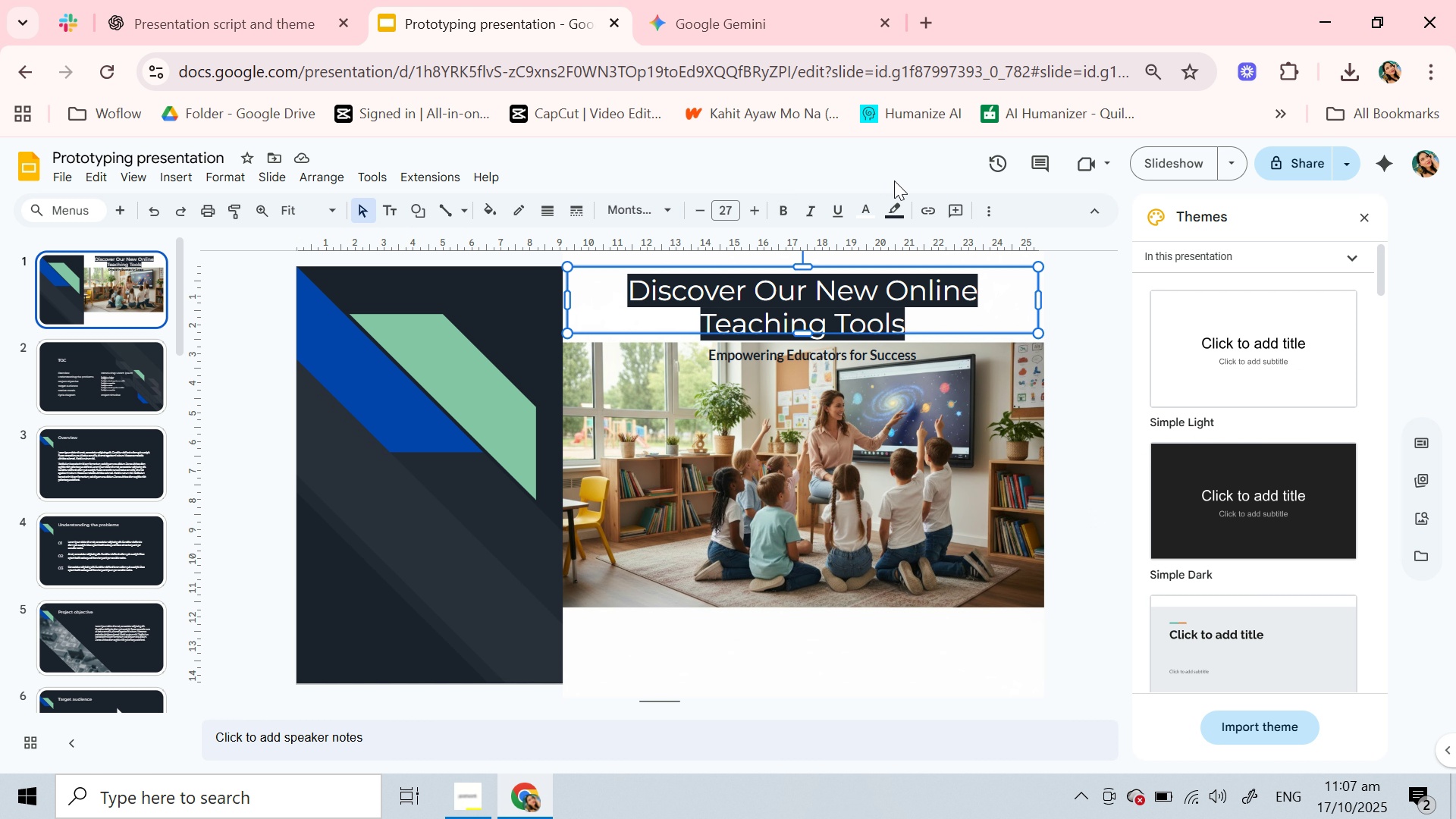 
left_click([896, 214])
 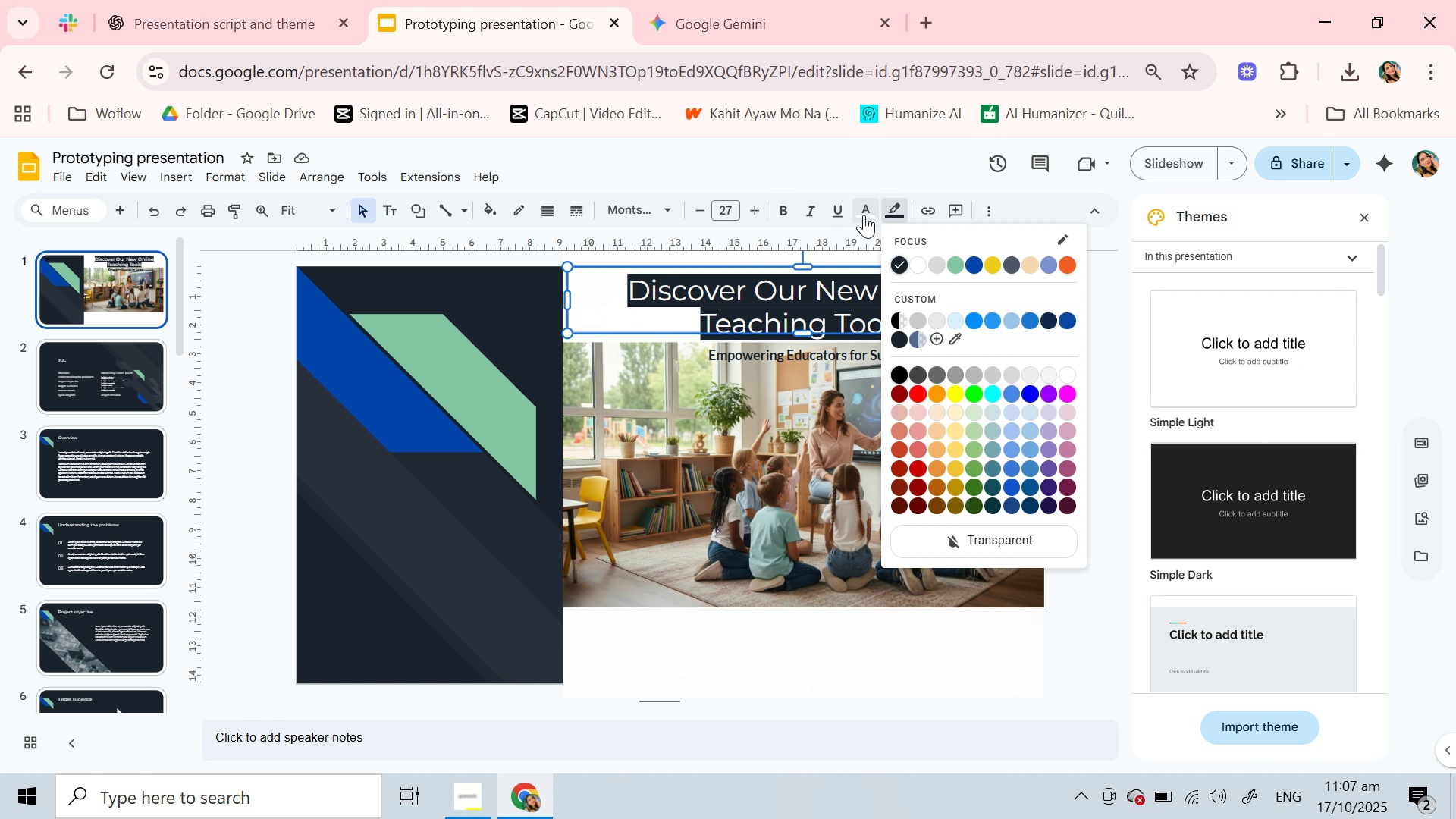 
left_click([864, 215])
 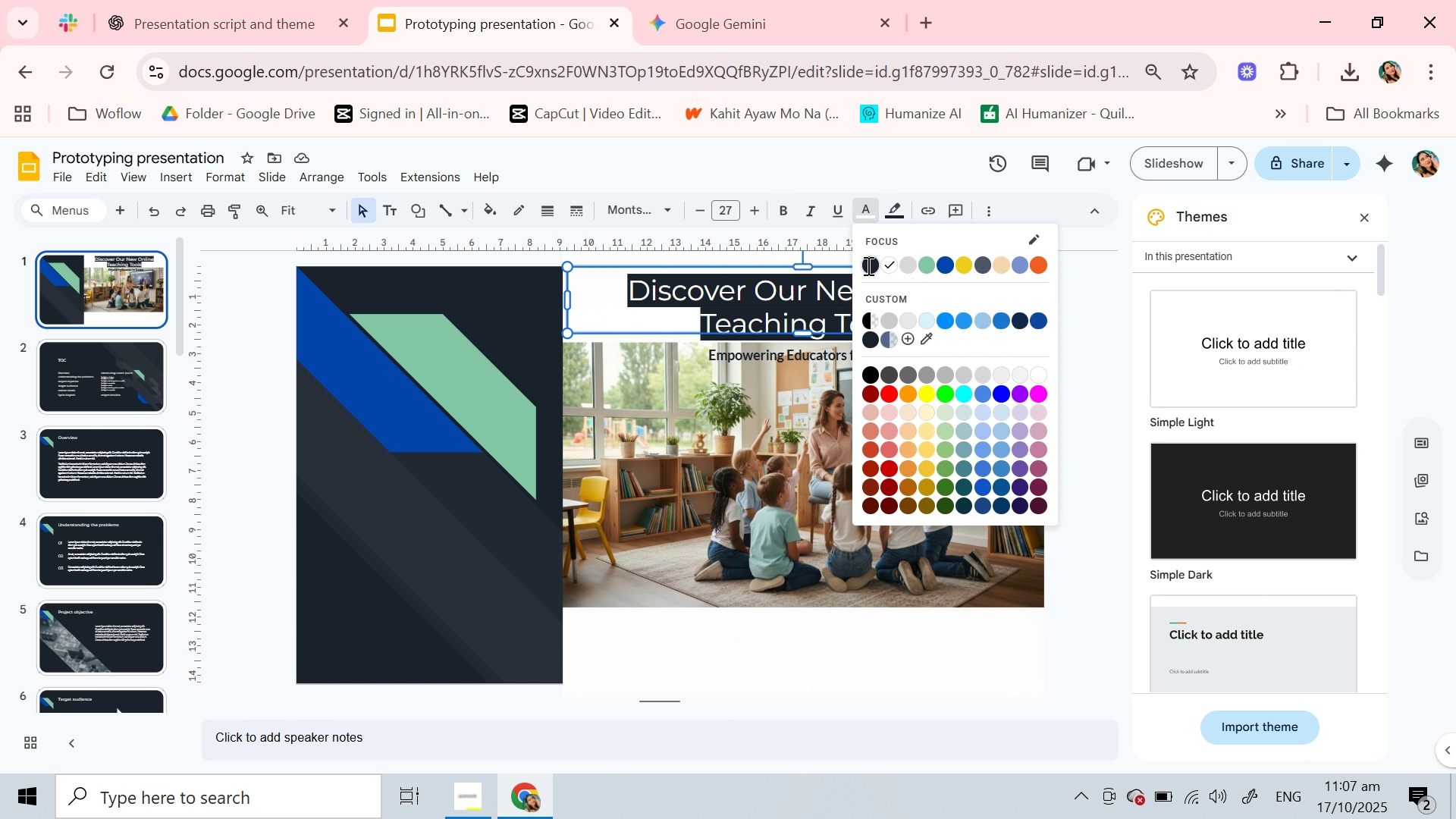 
left_click([867, 265])
 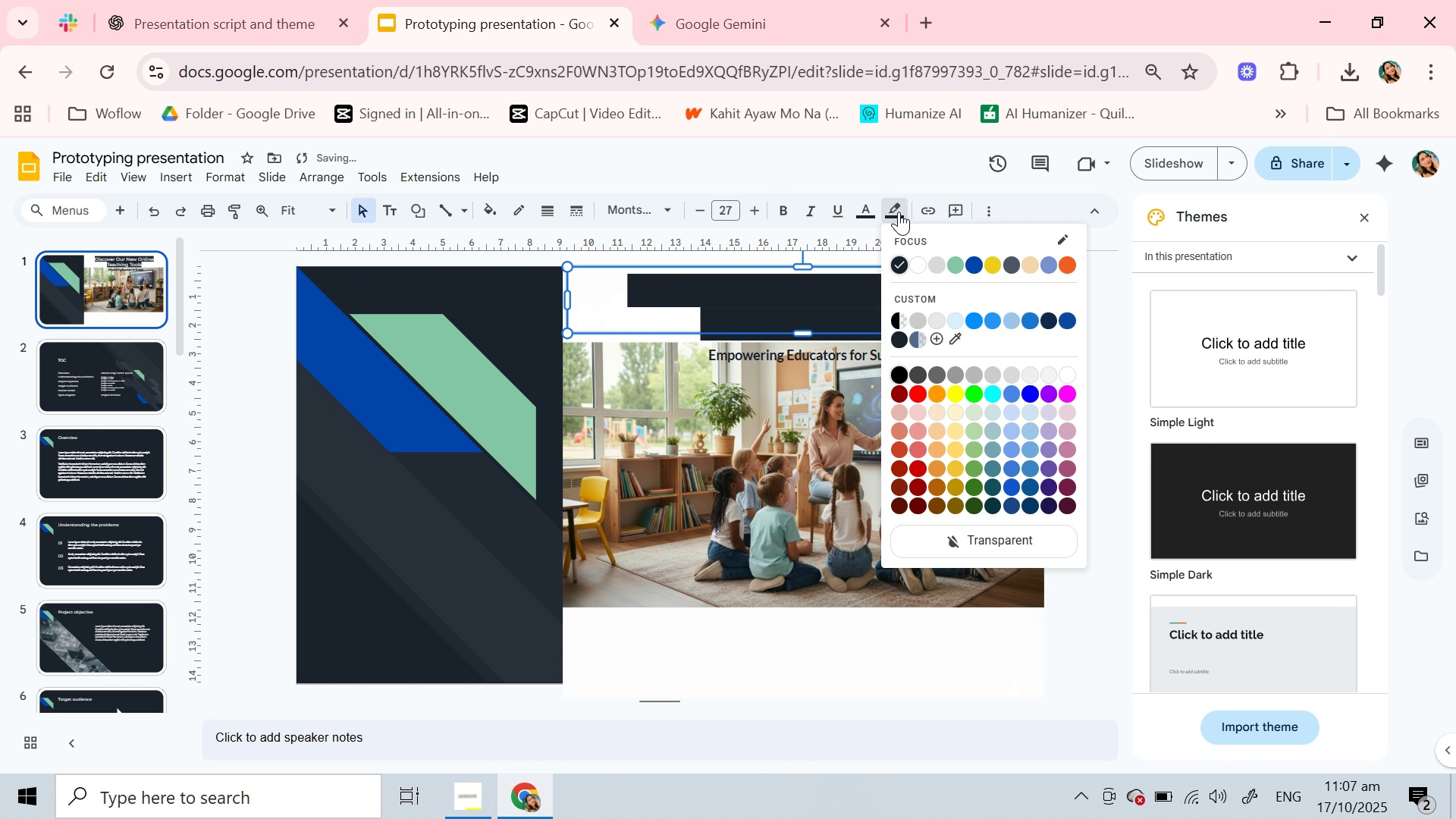 
left_click([899, 212])
 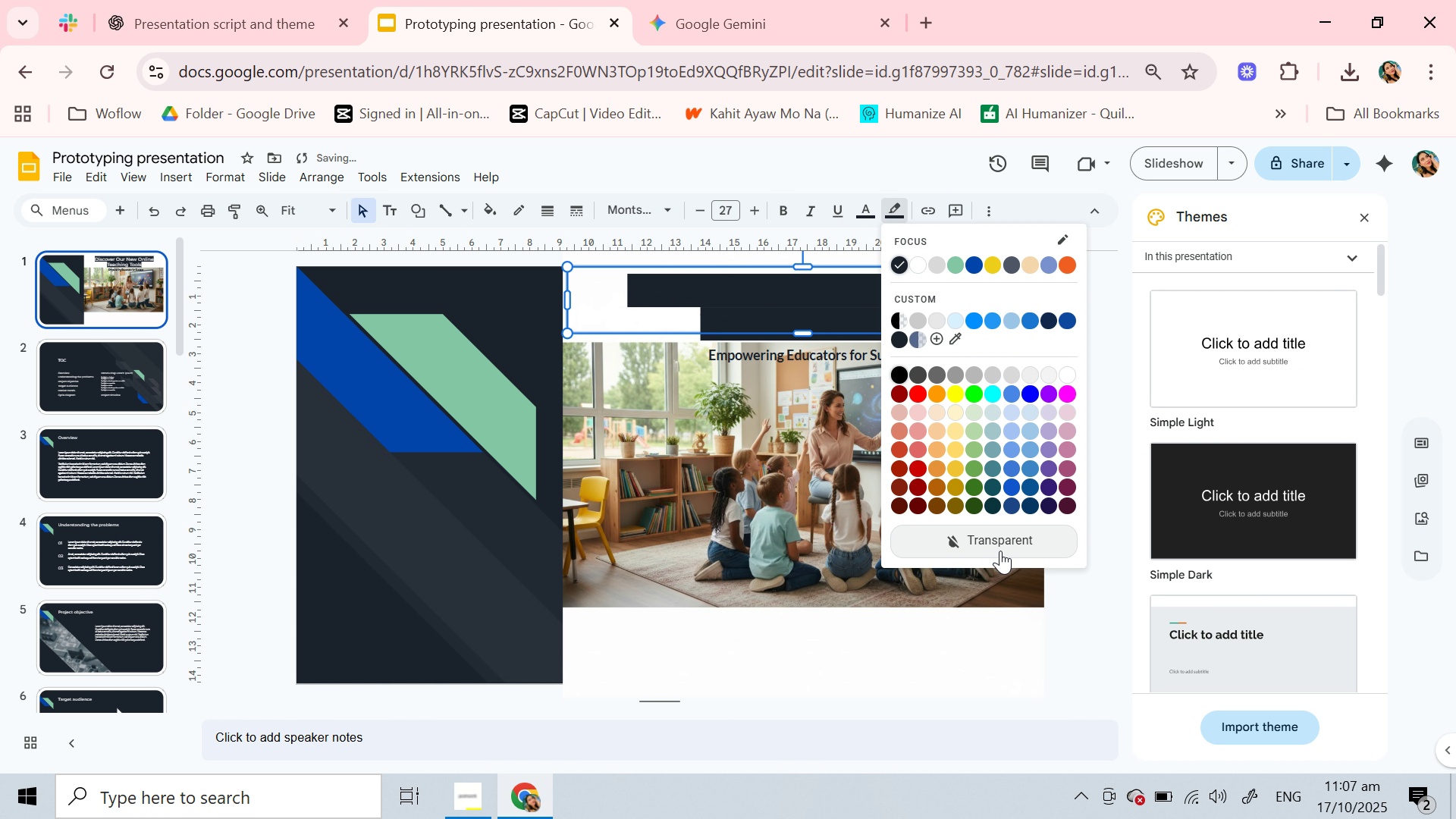 
left_click([1000, 551])
 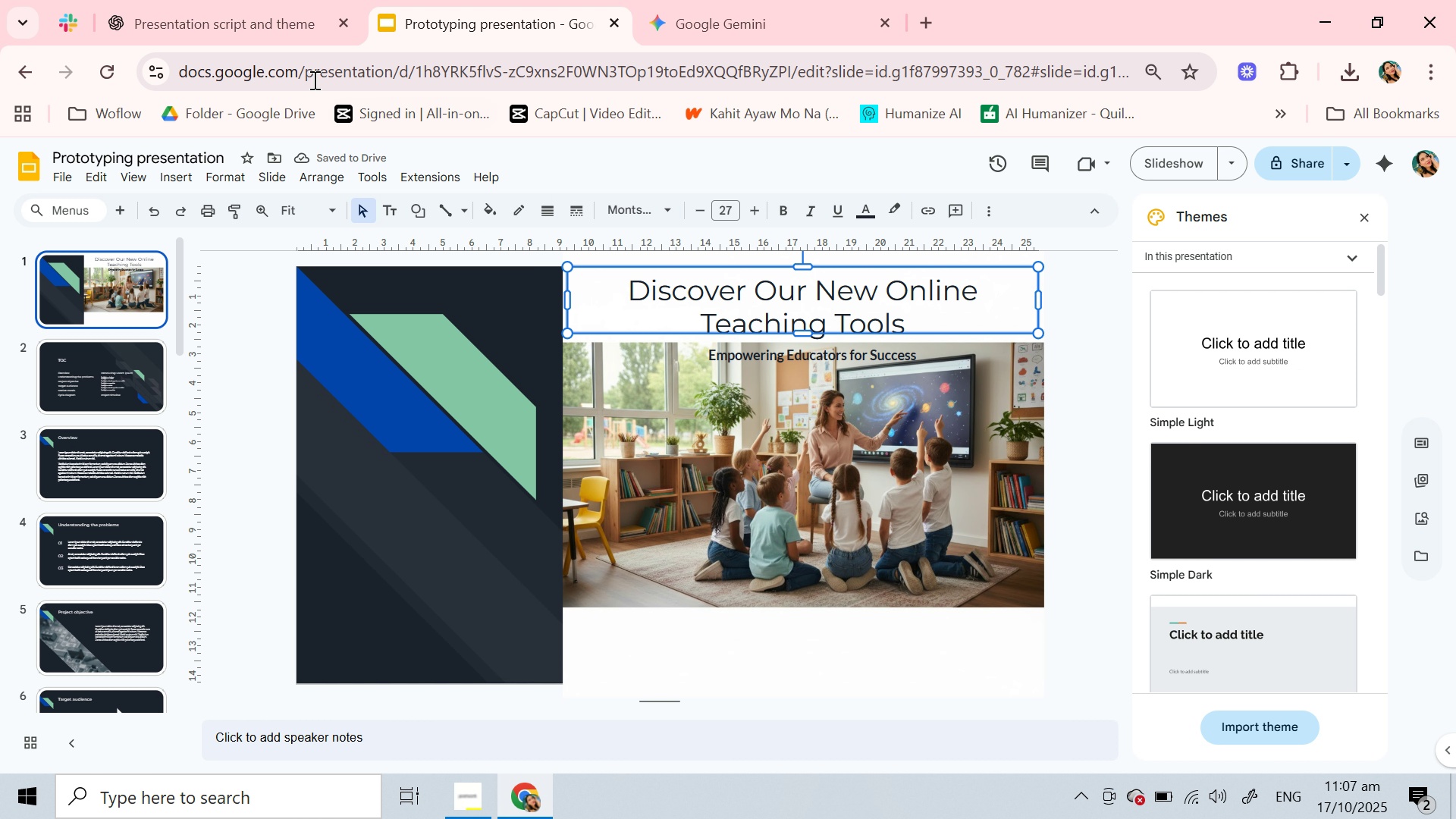 
left_click([223, 2])
 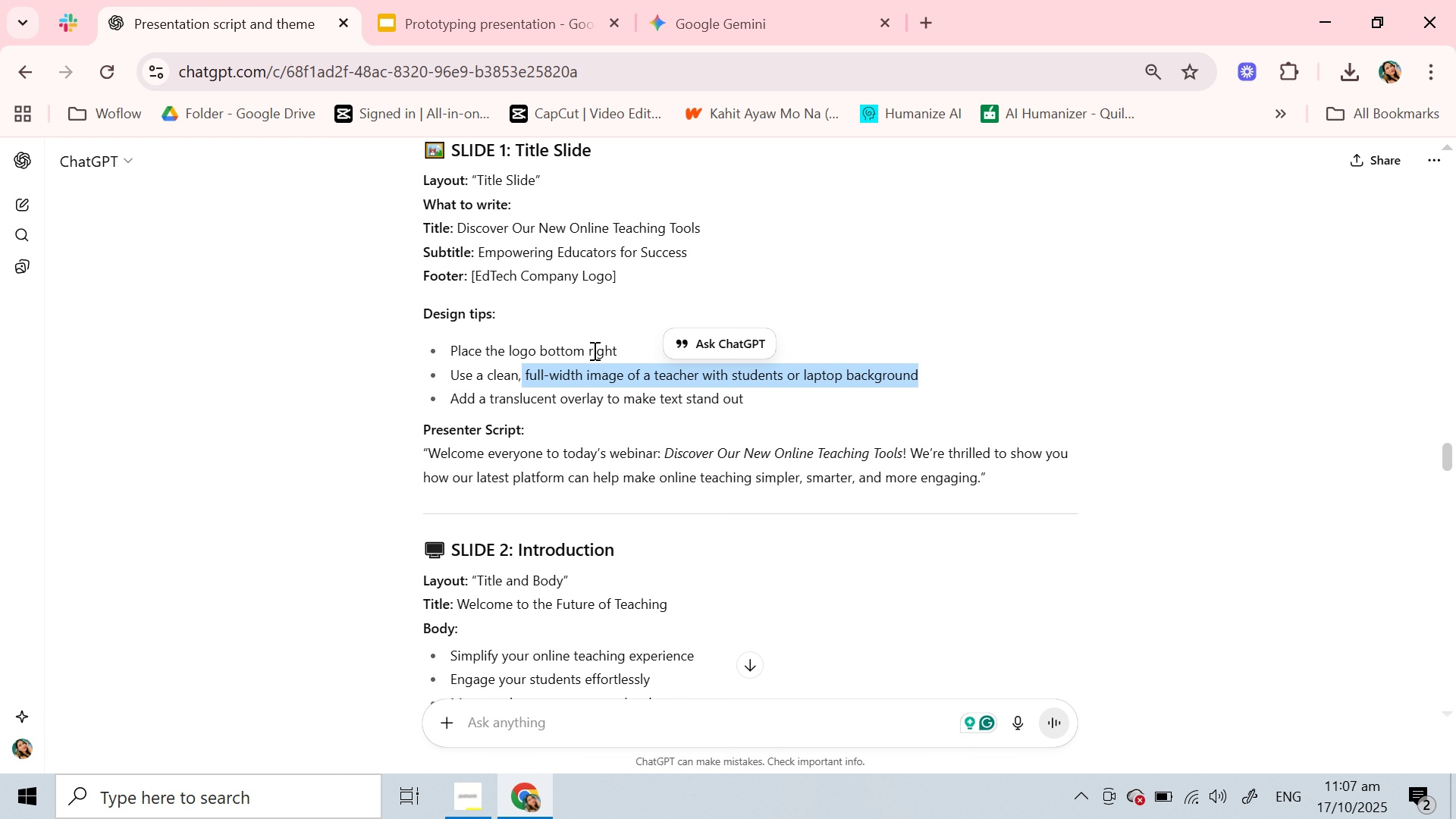 
scroll: coordinate [558, 259], scroll_direction: up, amount: 2.0
 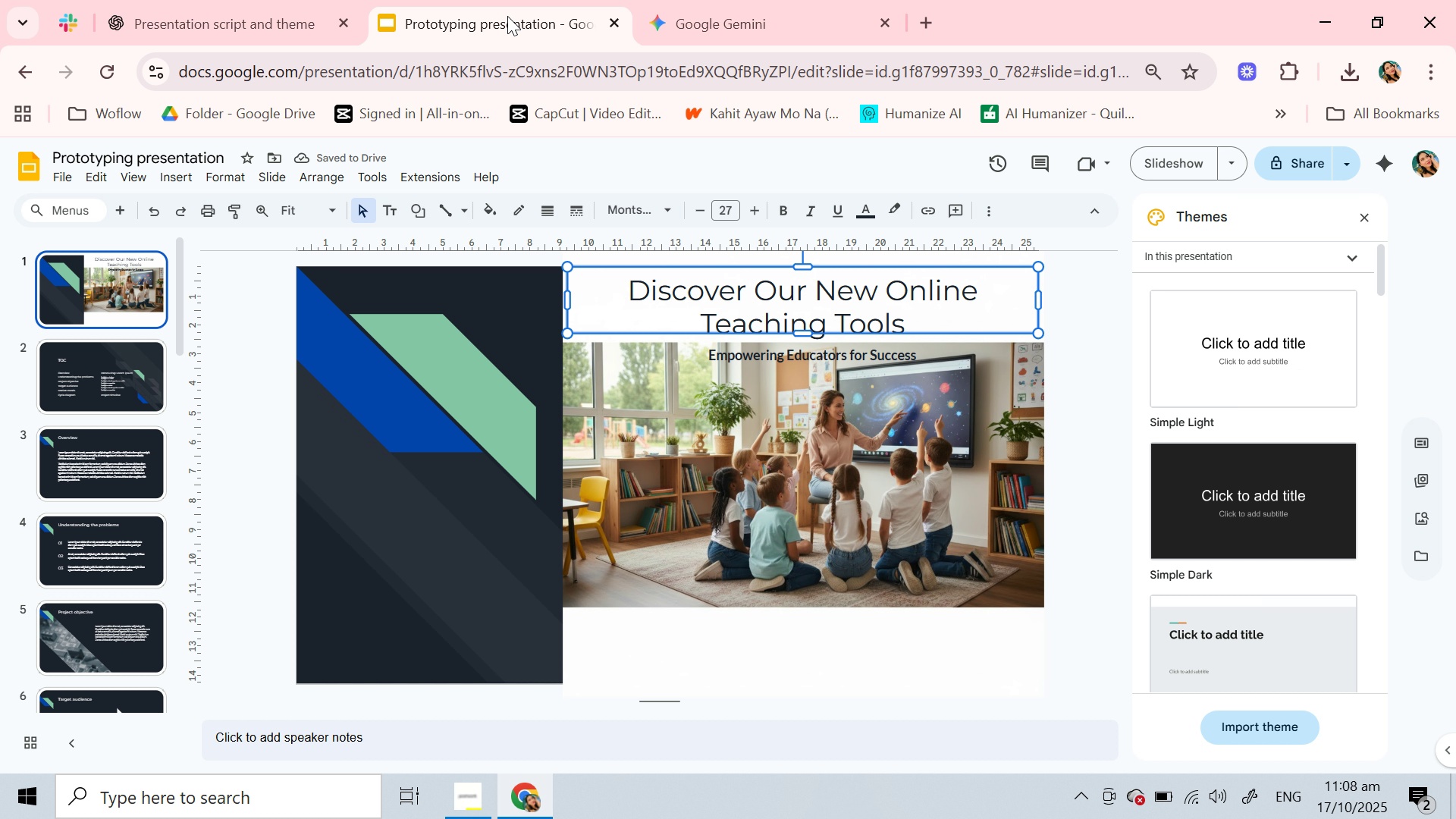 
left_click([507, 16])
 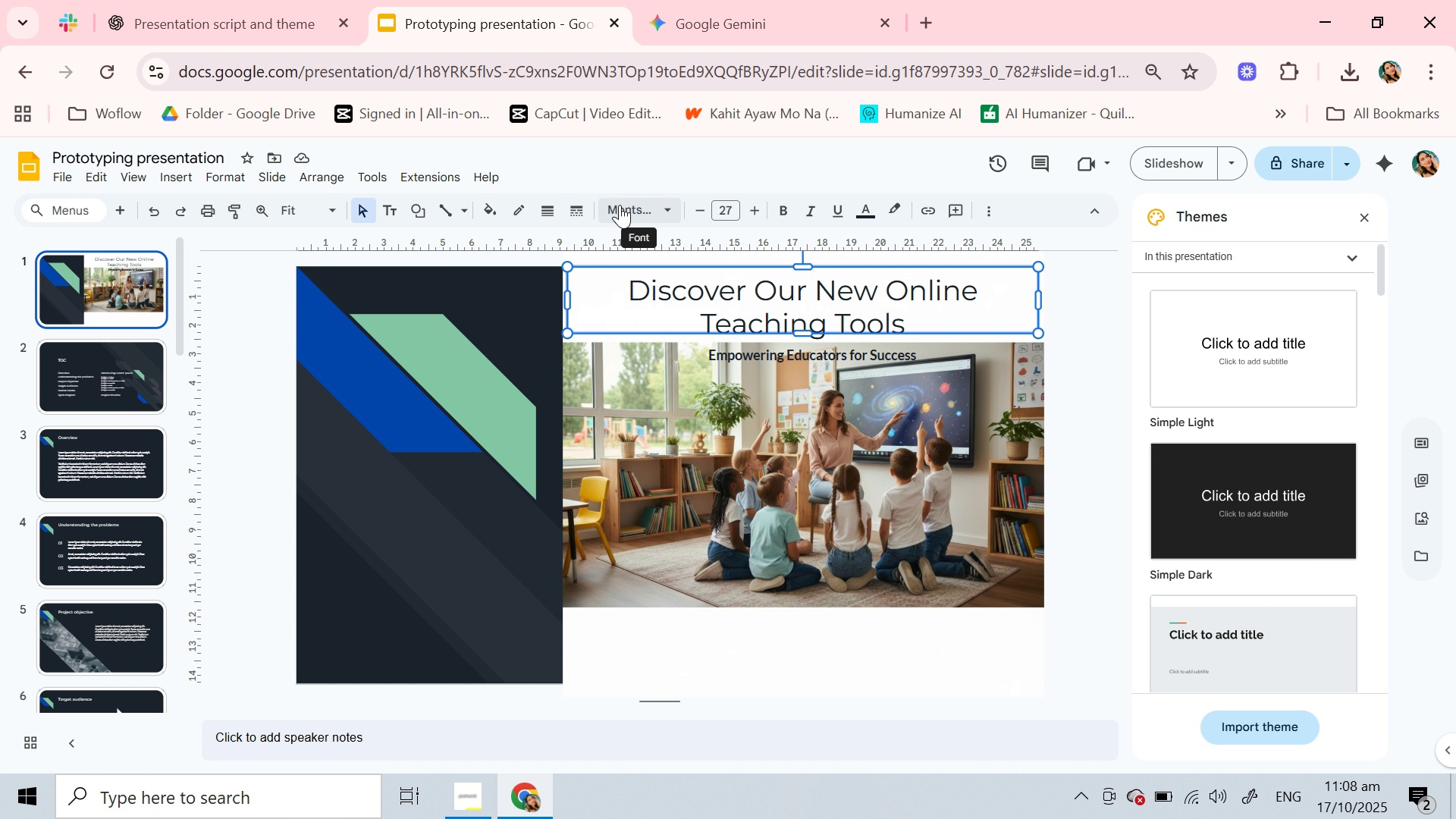 
left_click([620, 205])
 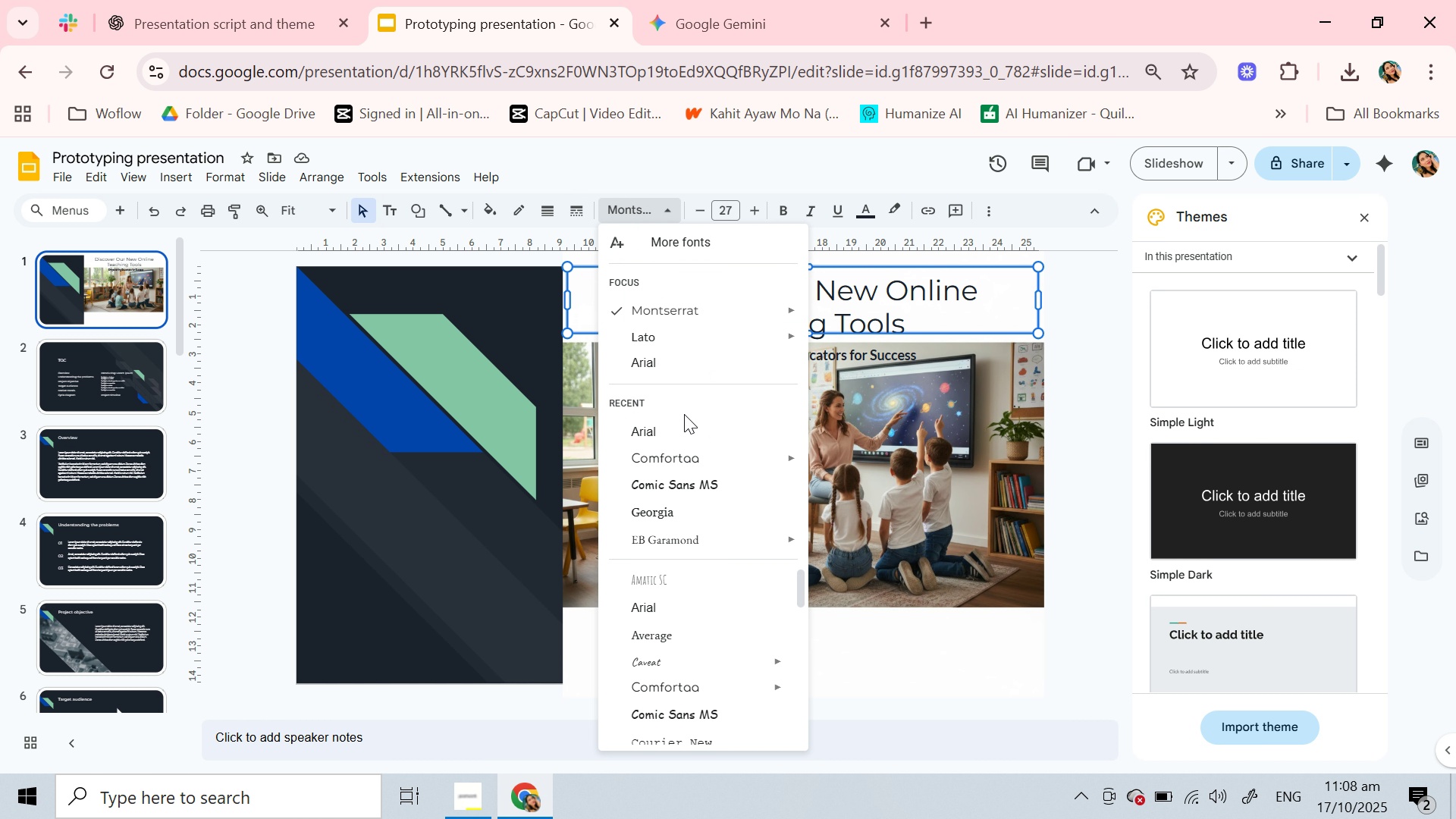 
scroll: coordinate [799, 733], scroll_direction: down, amount: 26.0
 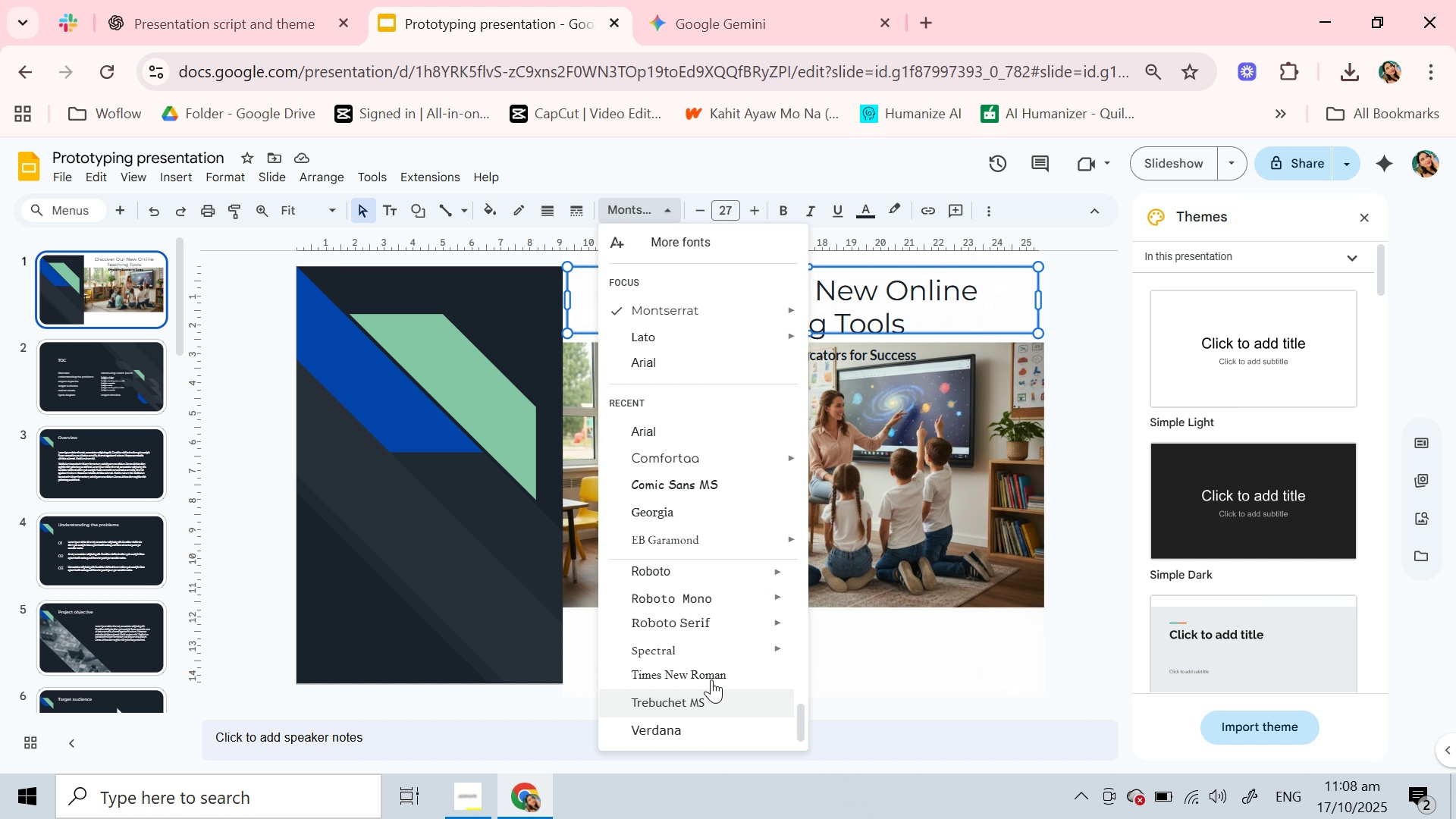 
mouse_move([682, 396])
 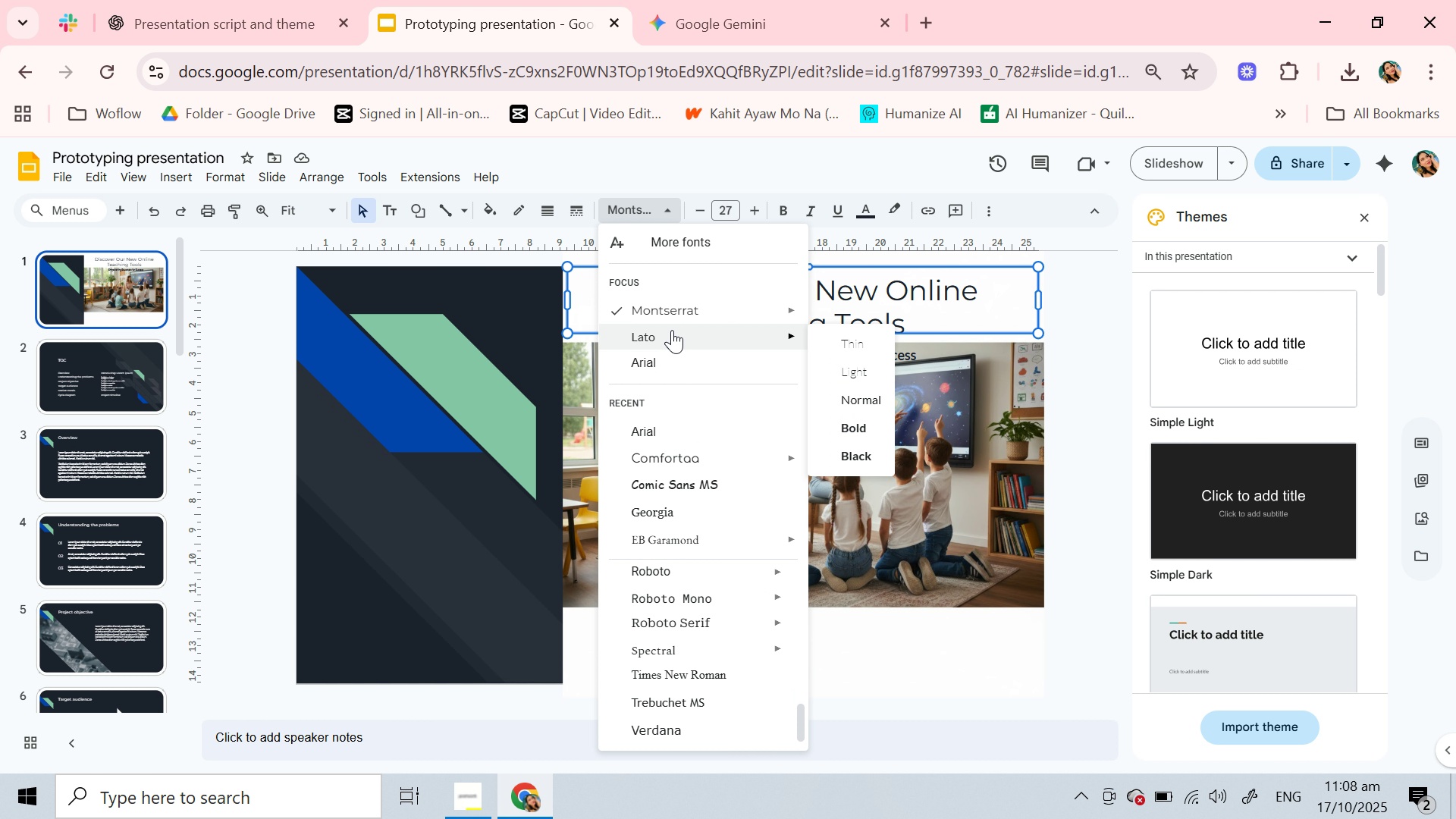 
left_click([672, 330])
 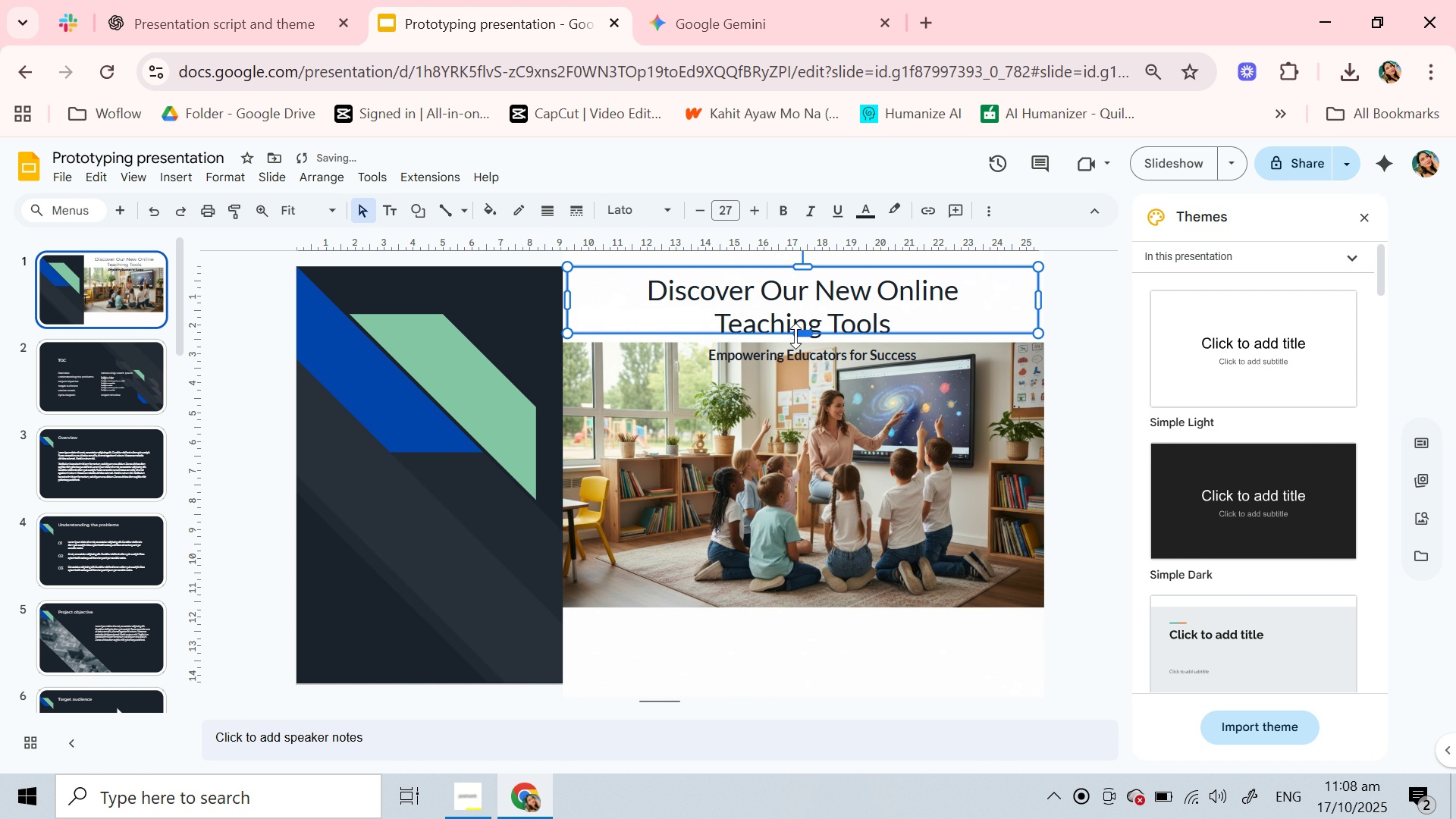 
left_click_drag(start_coordinate=[801, 333], to_coordinate=[799, 338])
 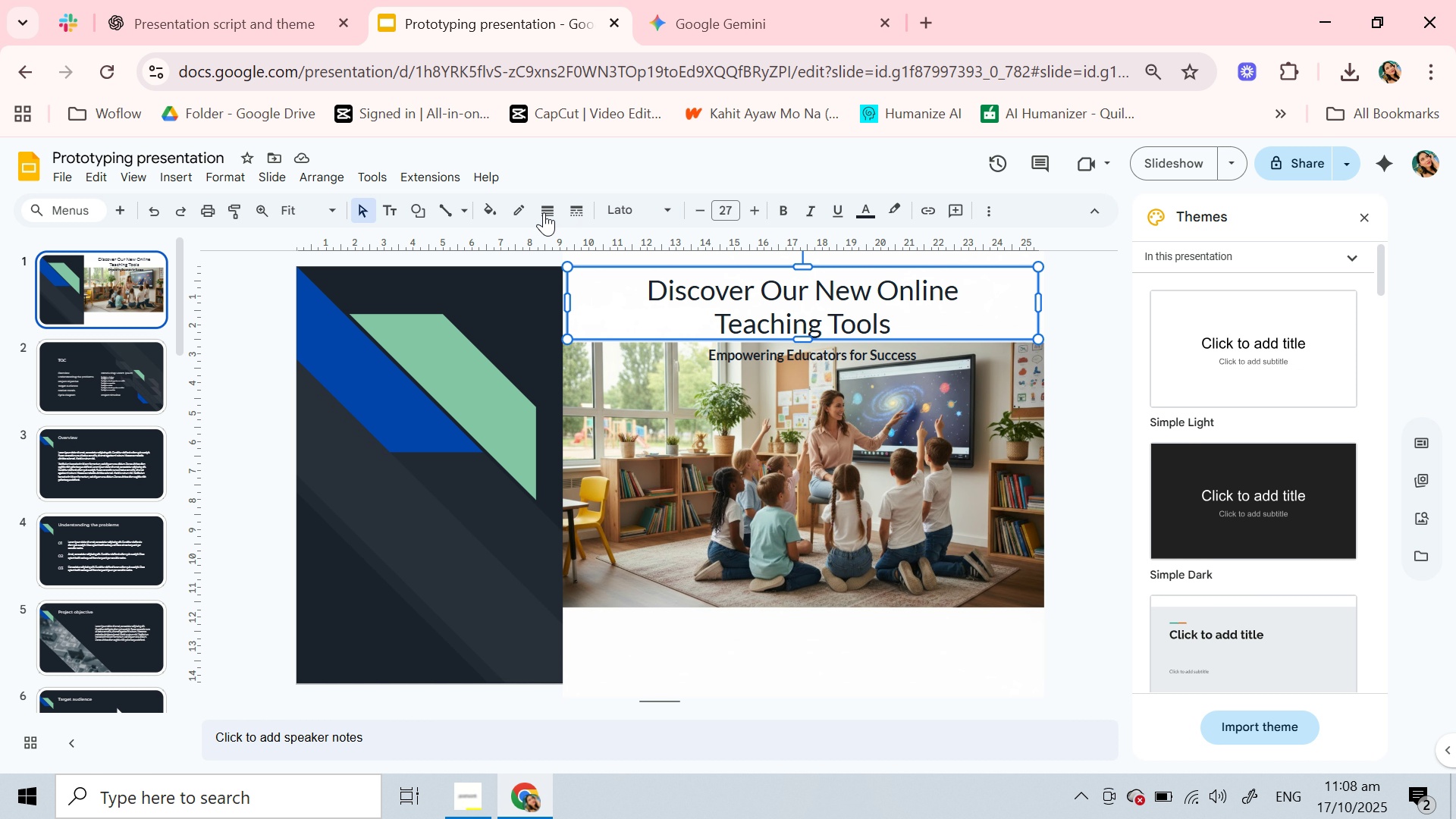 
wait(11.01)
 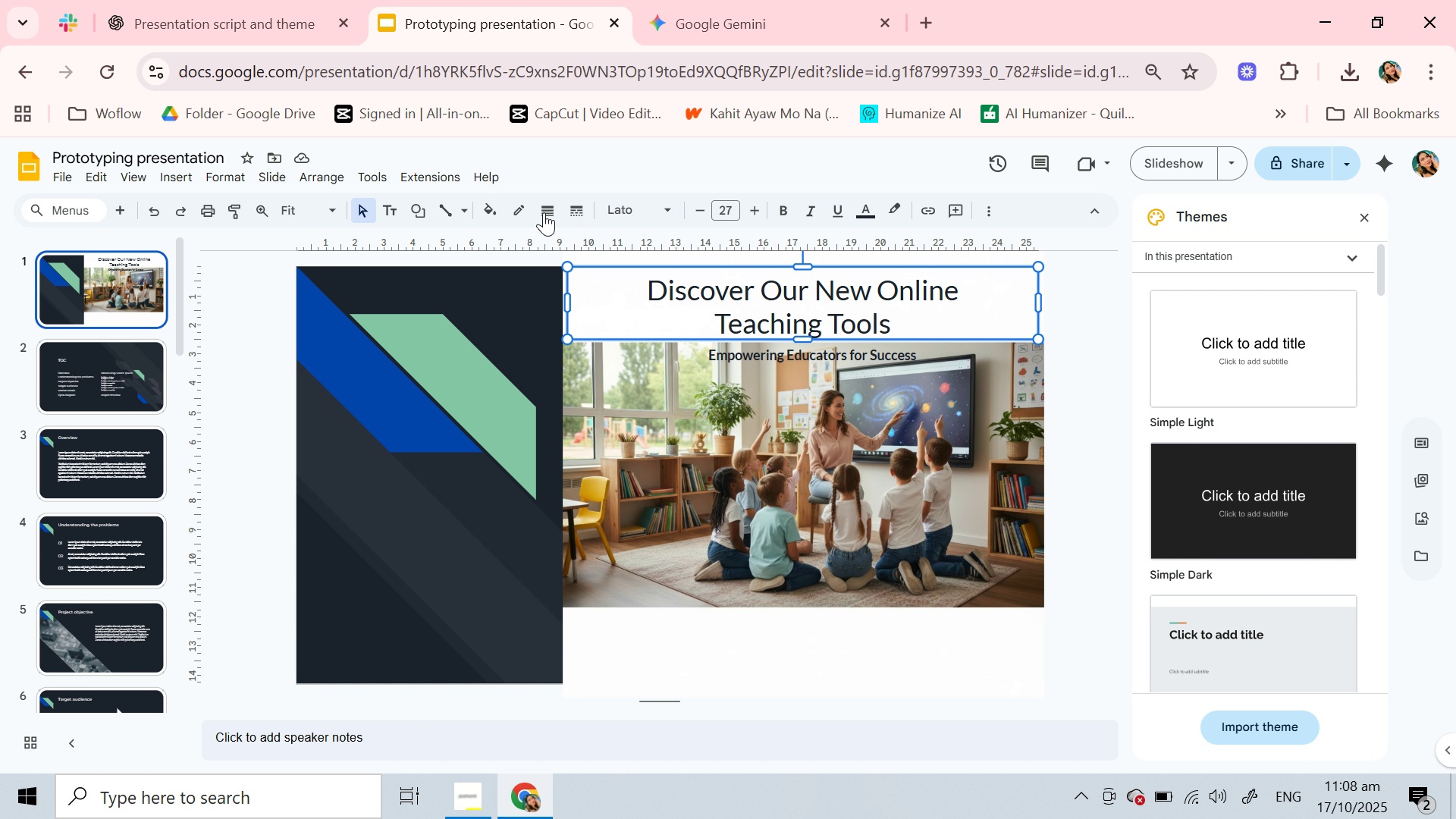 
left_click([787, 209])
 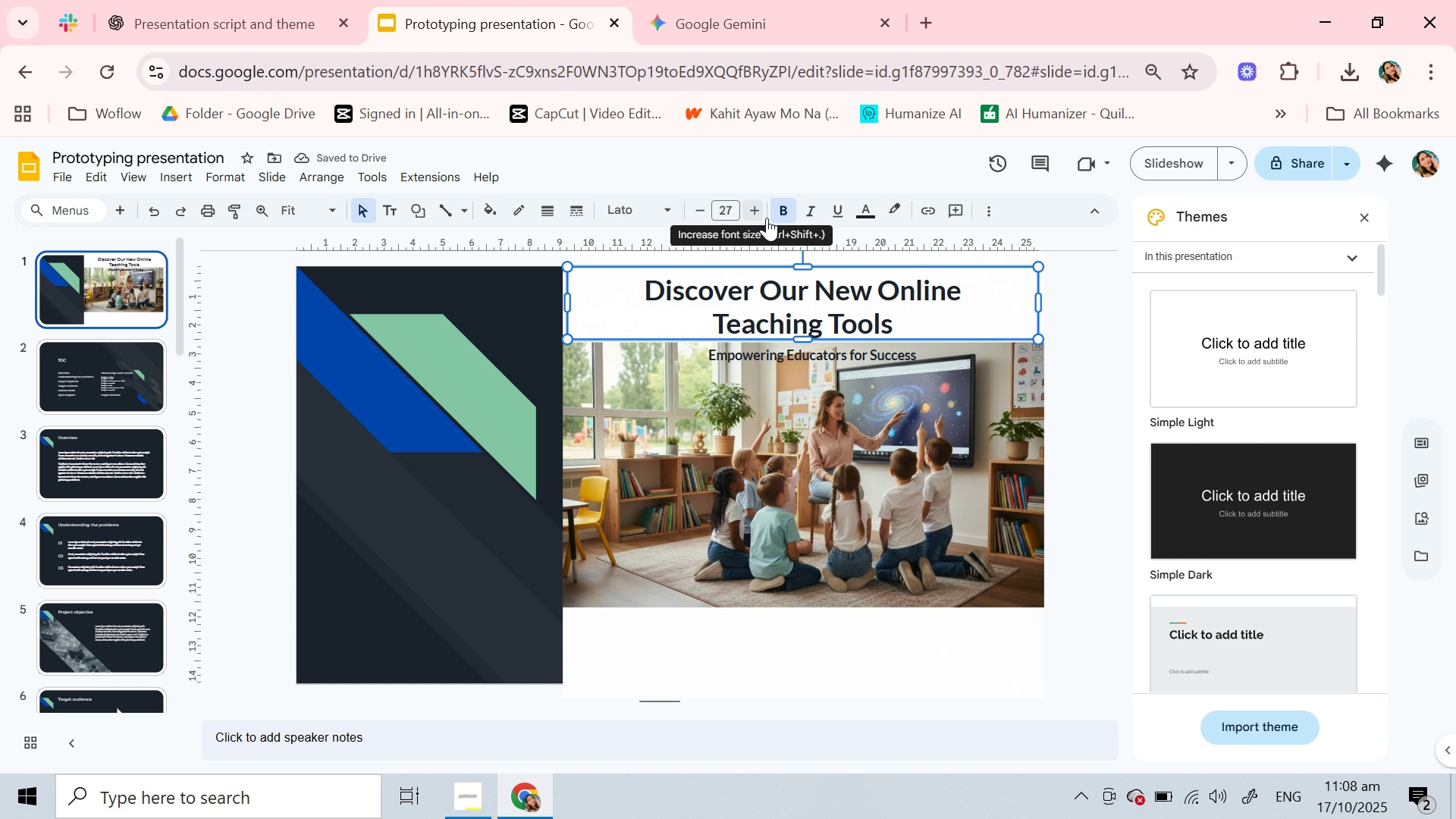 
left_click([755, 206])
 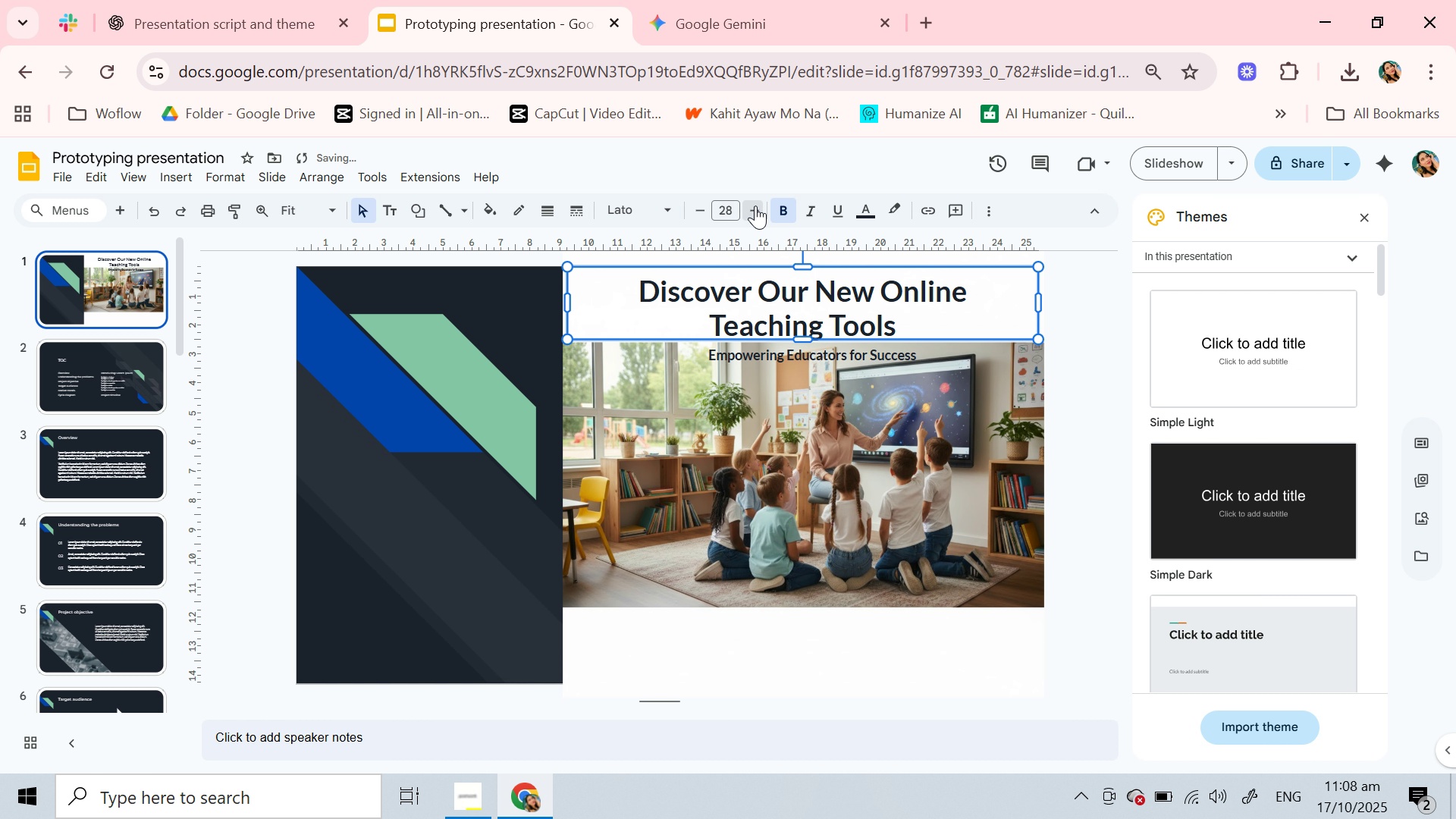 
left_click([755, 206])
 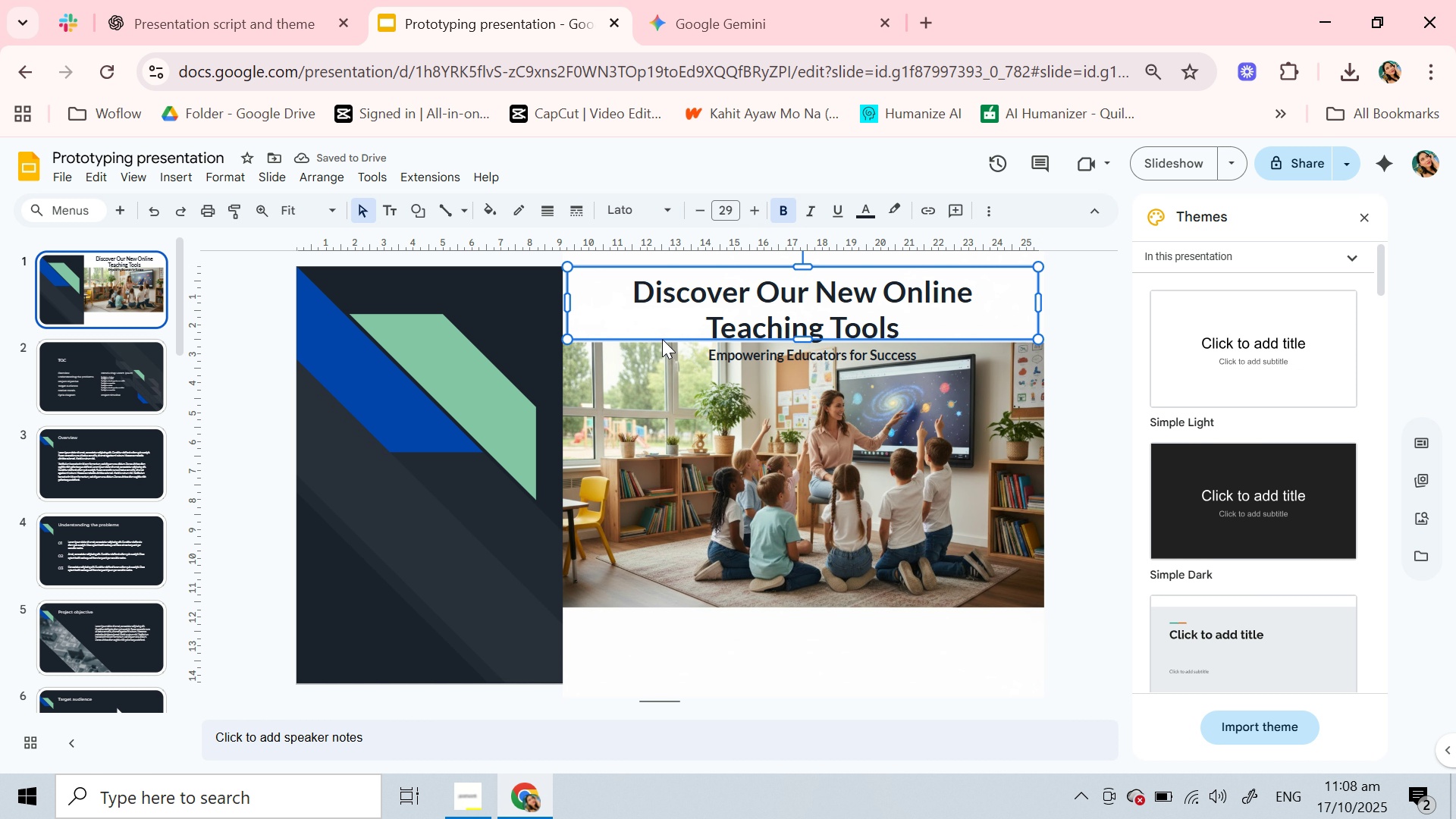 
wait(5.85)
 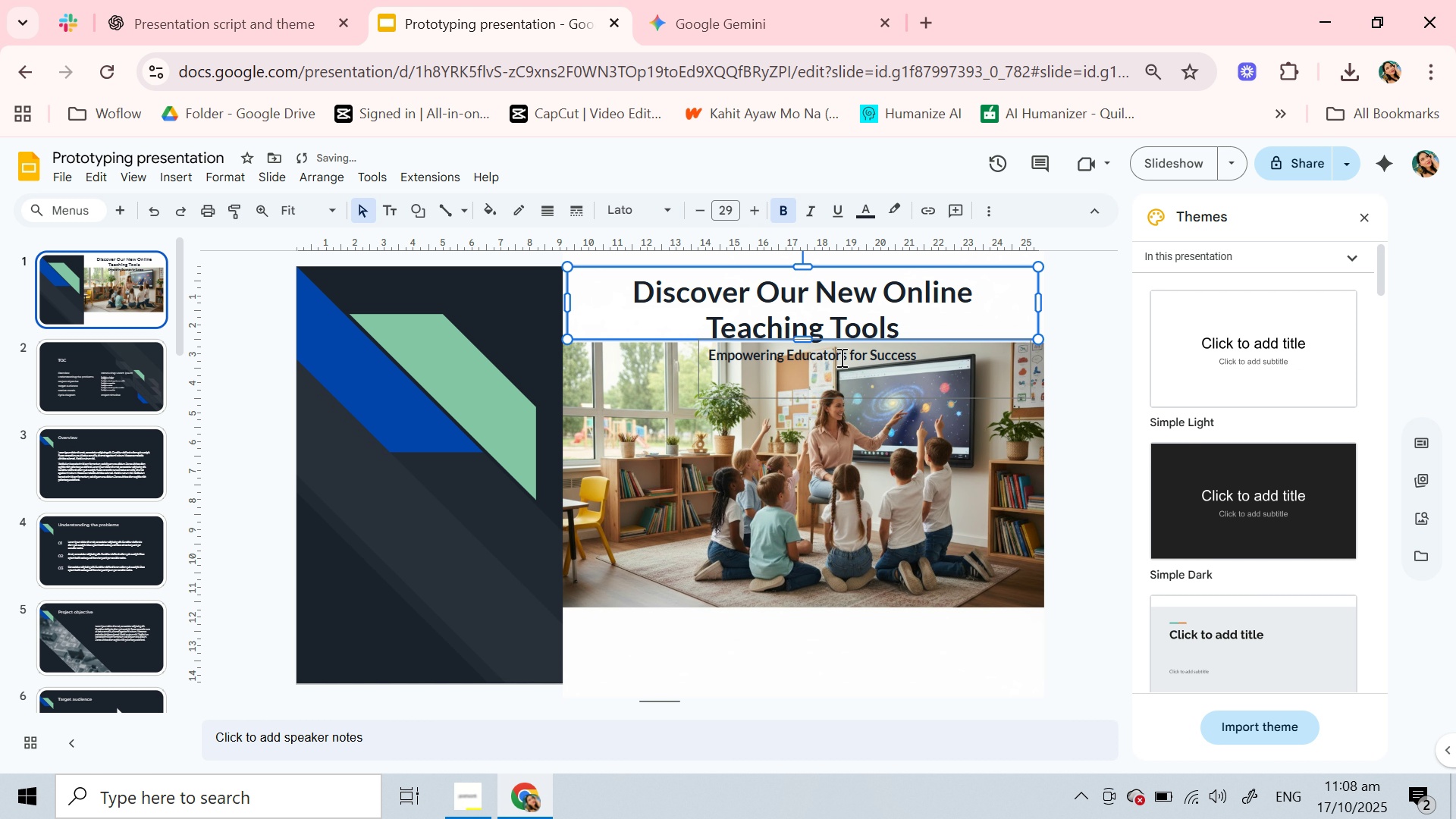 
left_click([958, 653])
 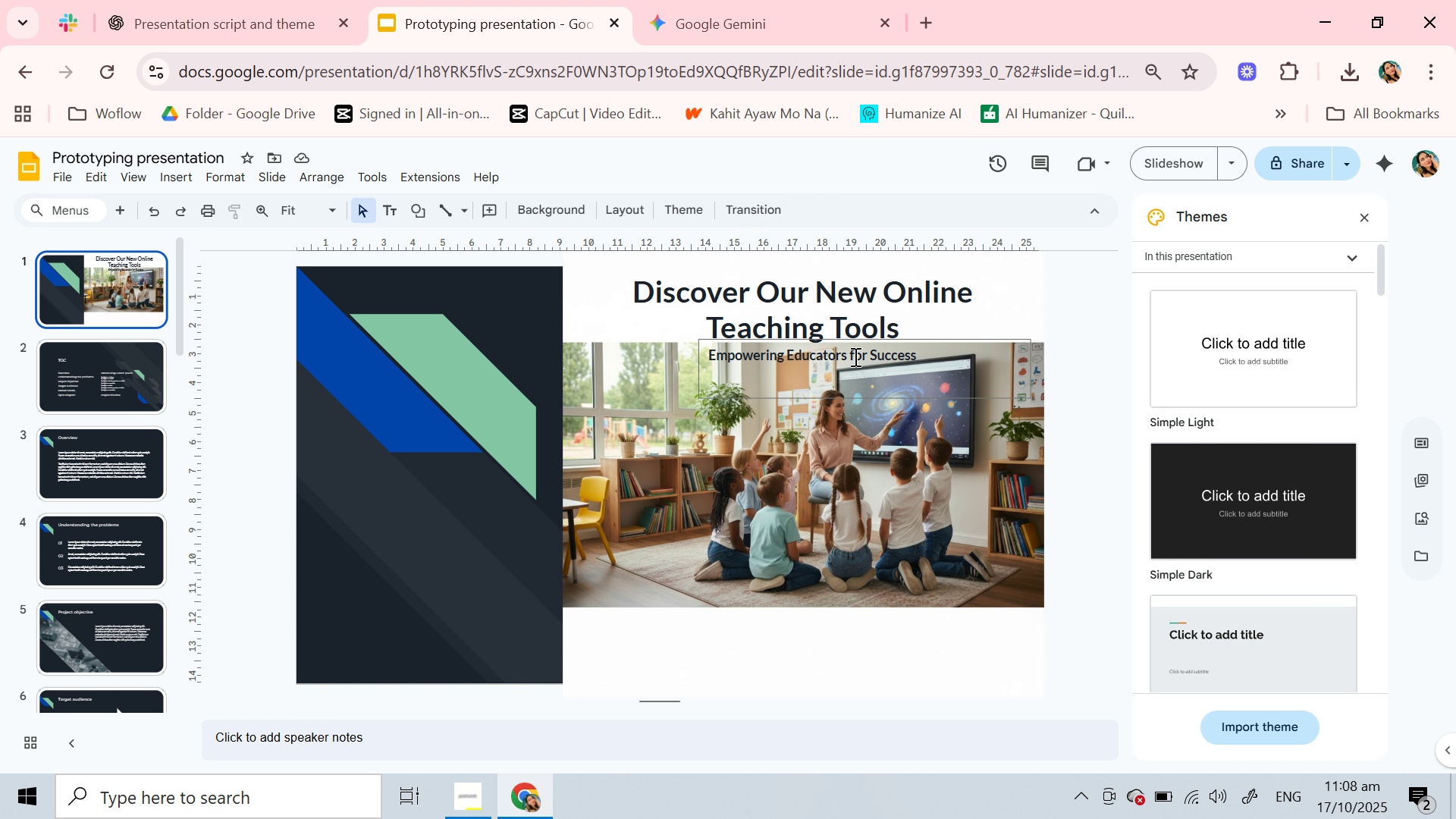 
left_click([870, 356])
 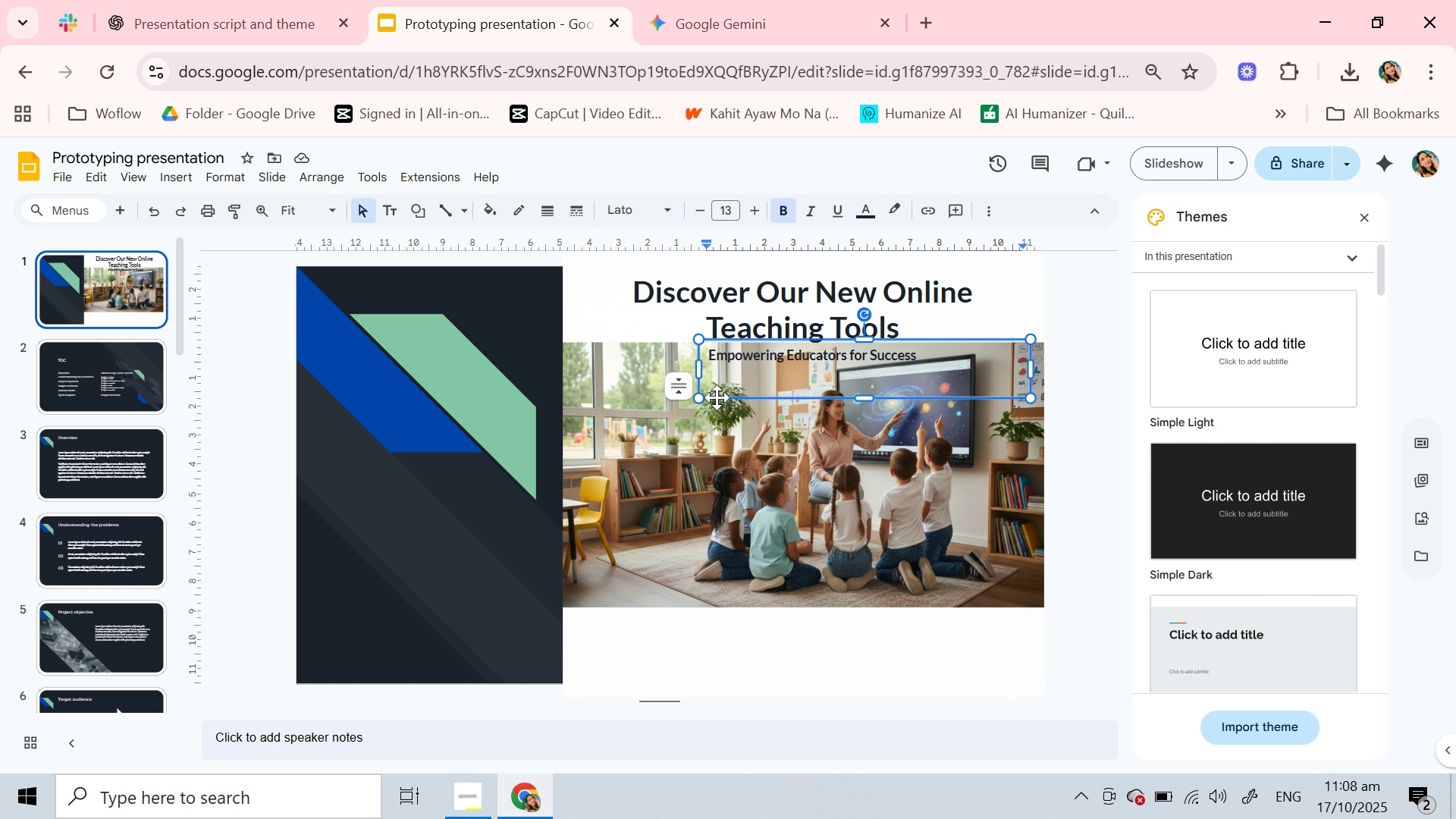 
left_click_drag(start_coordinate=[717, 397], to_coordinate=[686, 668])
 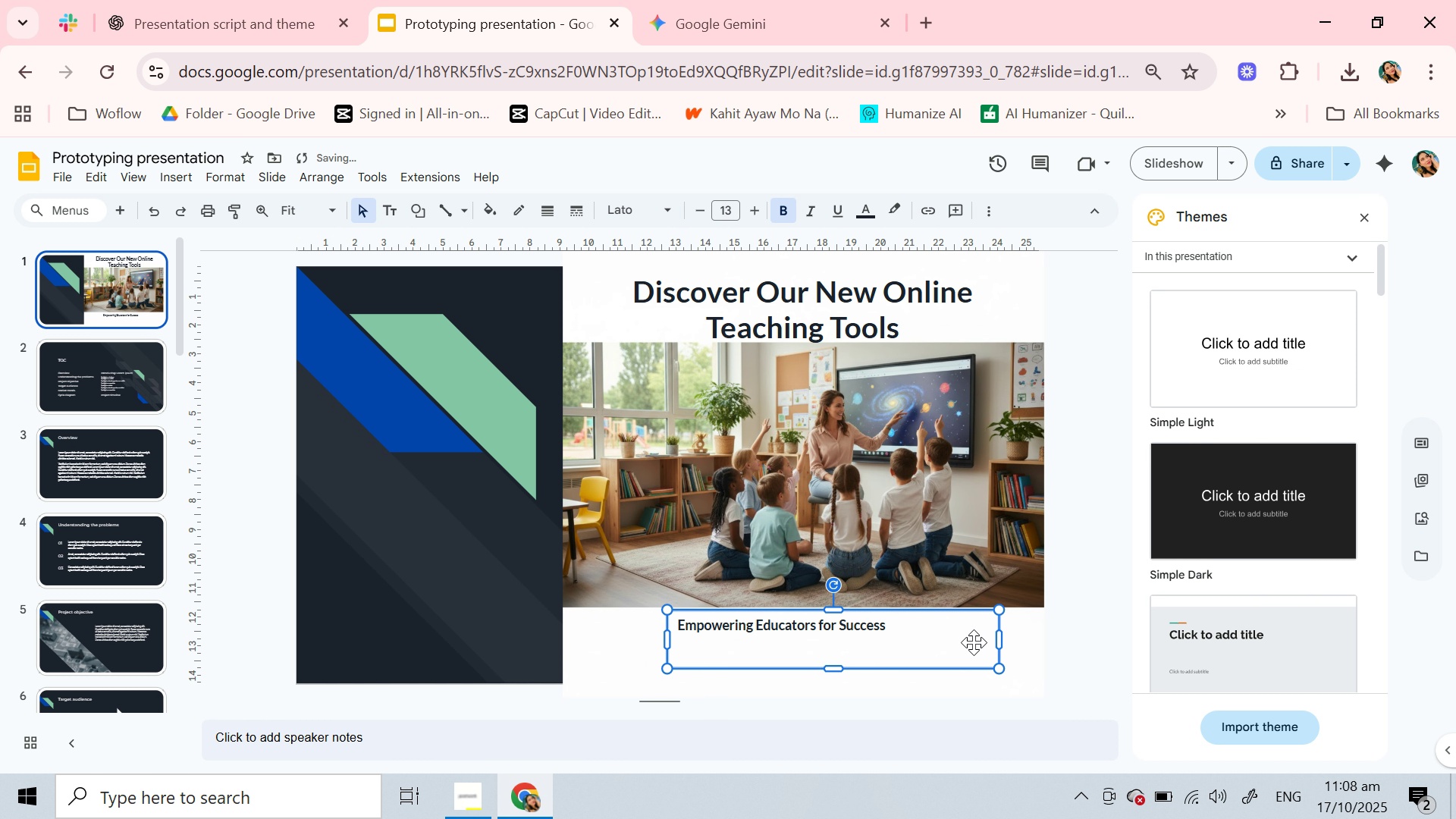 
left_click_drag(start_coordinate=[984, 646], to_coordinate=[1021, 648])
 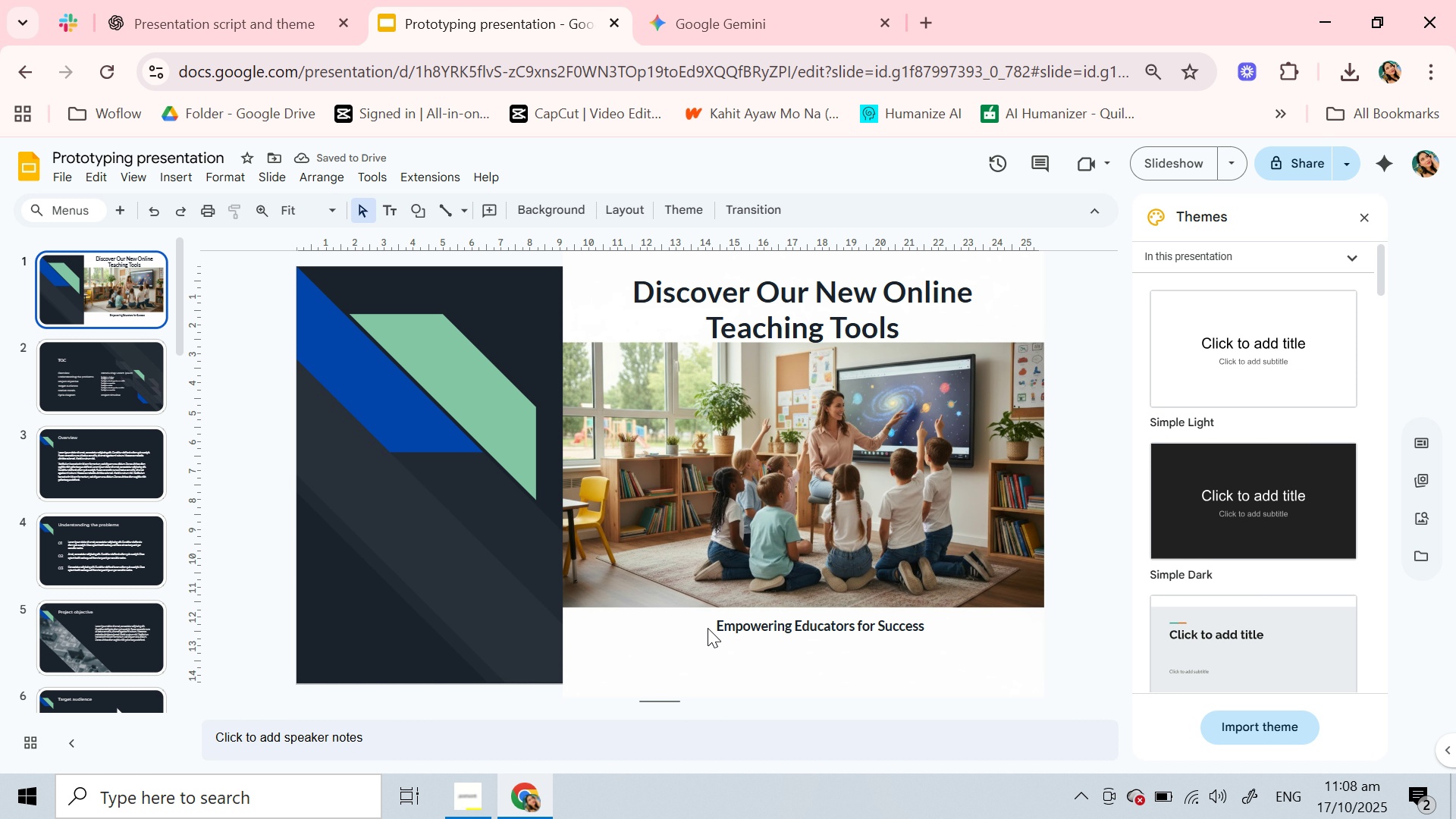 
wait(5.85)
 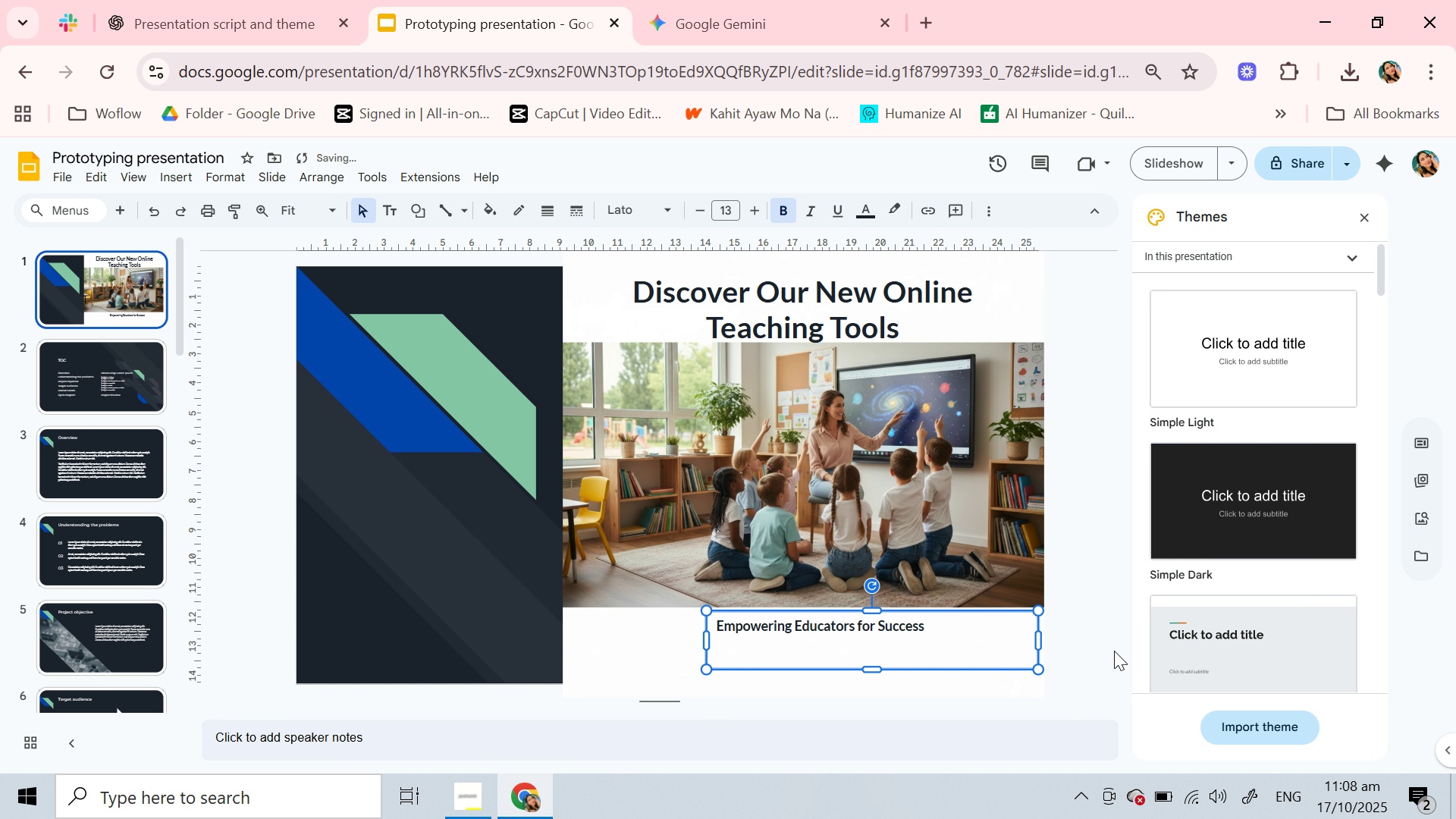 
left_click([843, 314])
 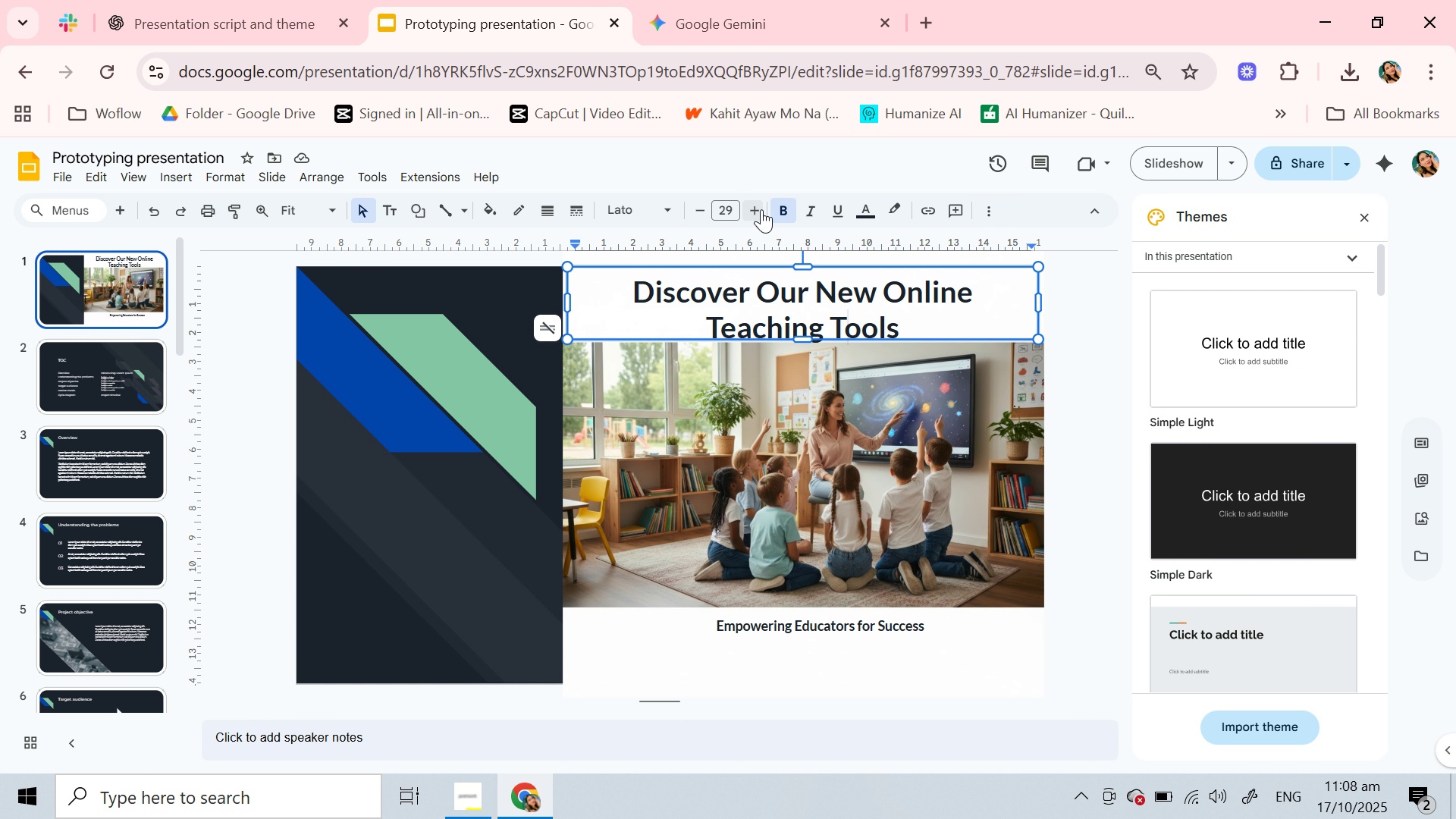 
left_click([757, 208])
 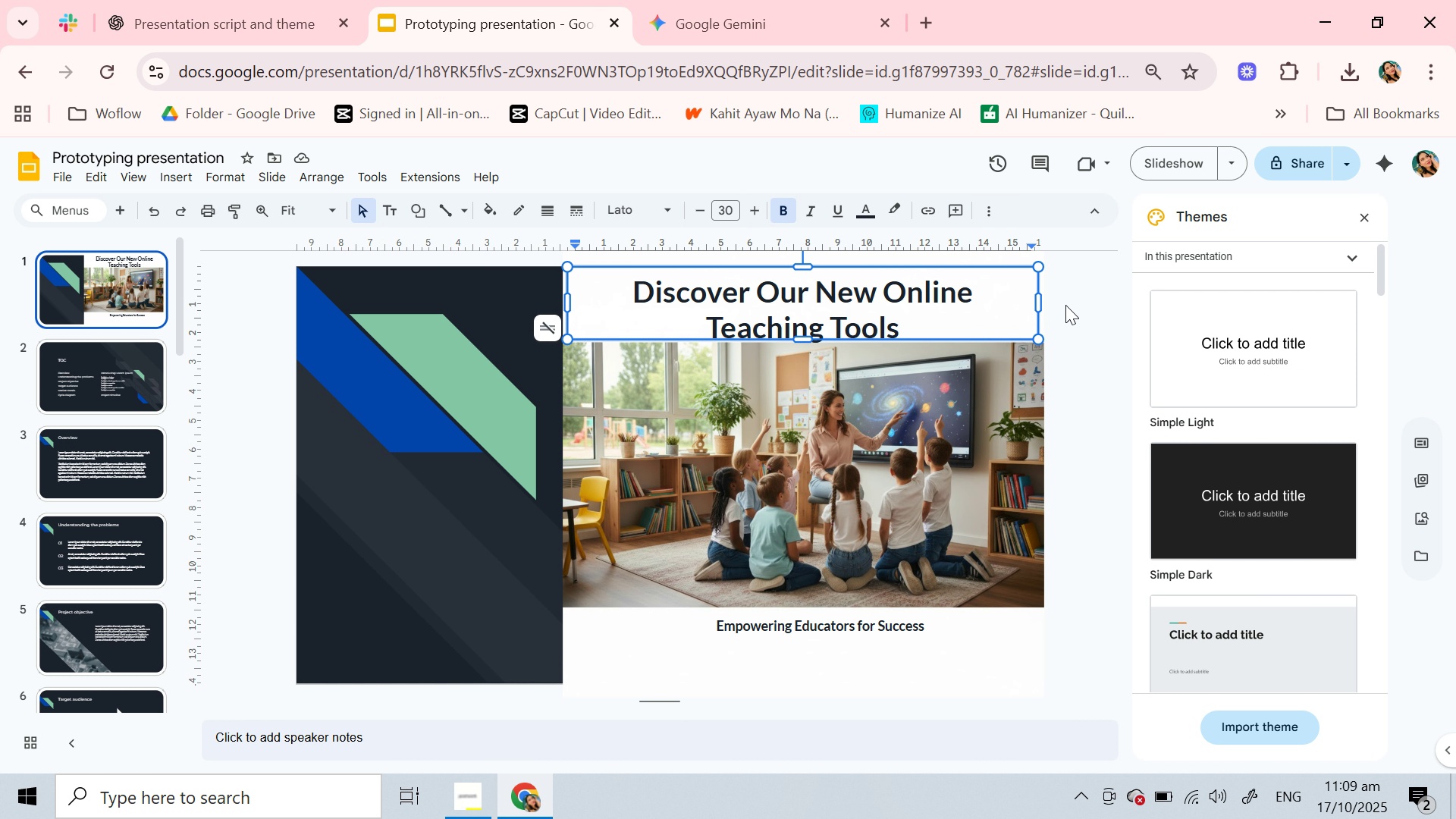 
left_click_drag(start_coordinate=[1039, 300], to_coordinate=[1045, 300])
 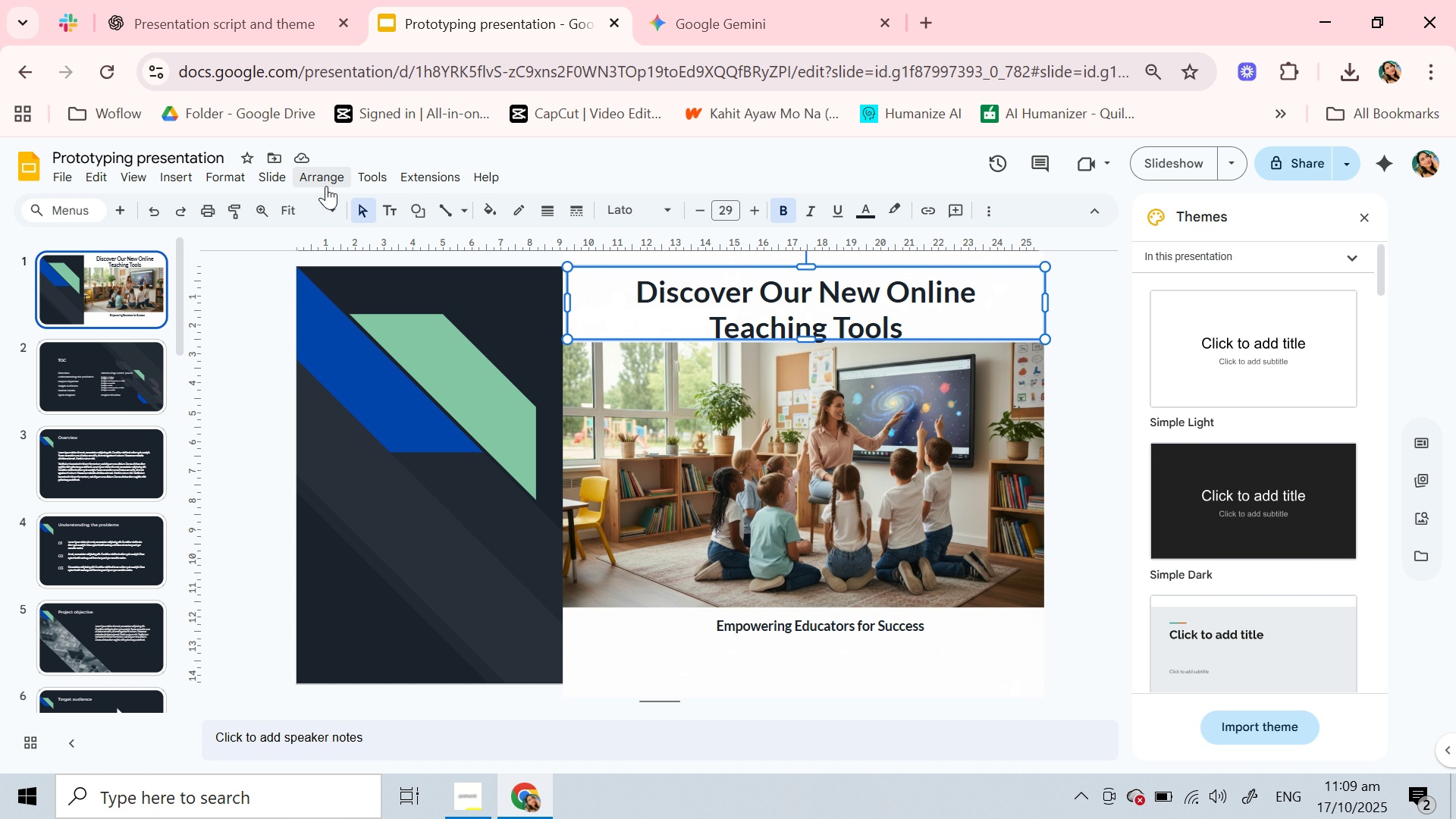 
wait(7.85)
 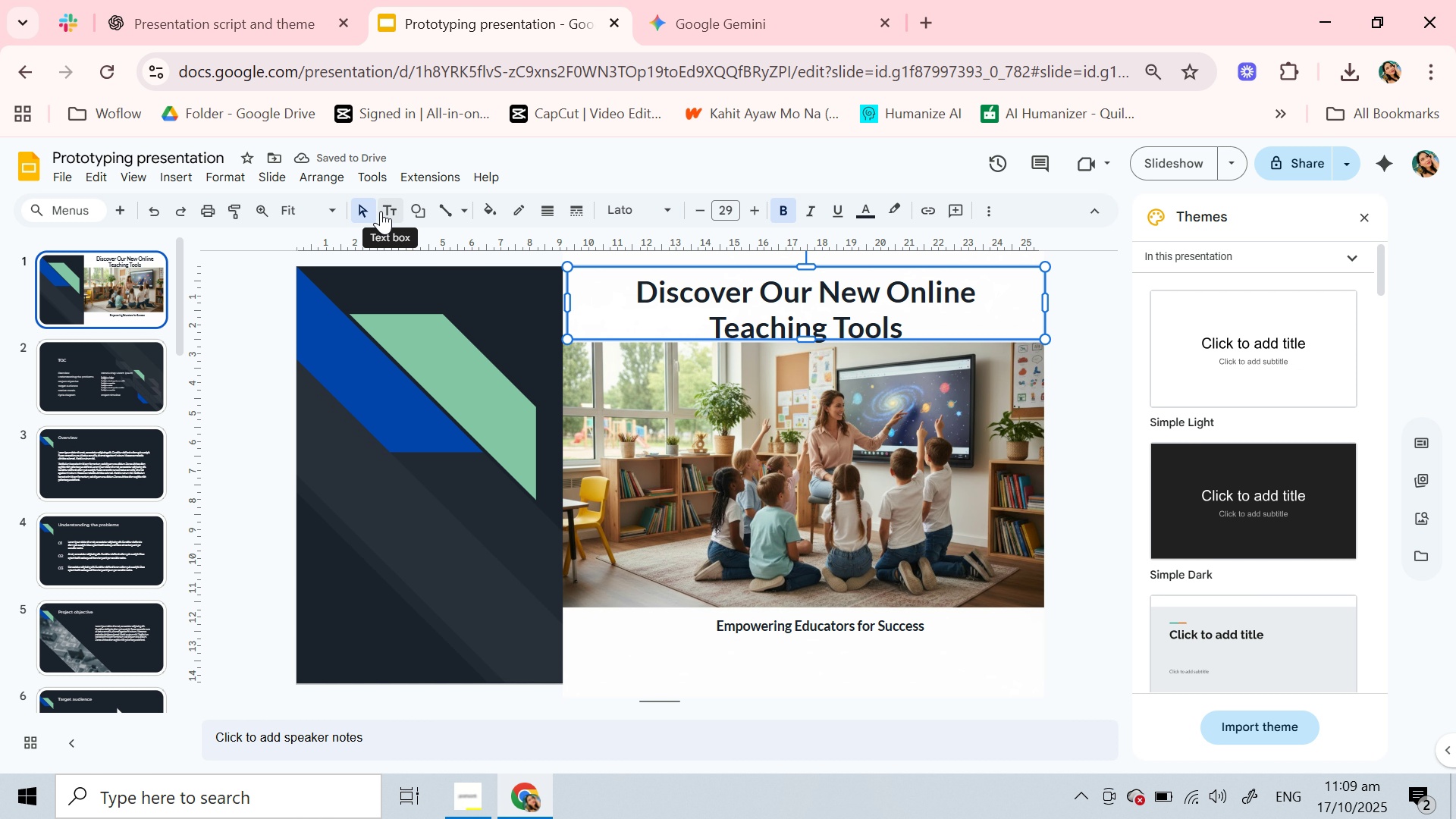 
mouse_move([237, 174])
 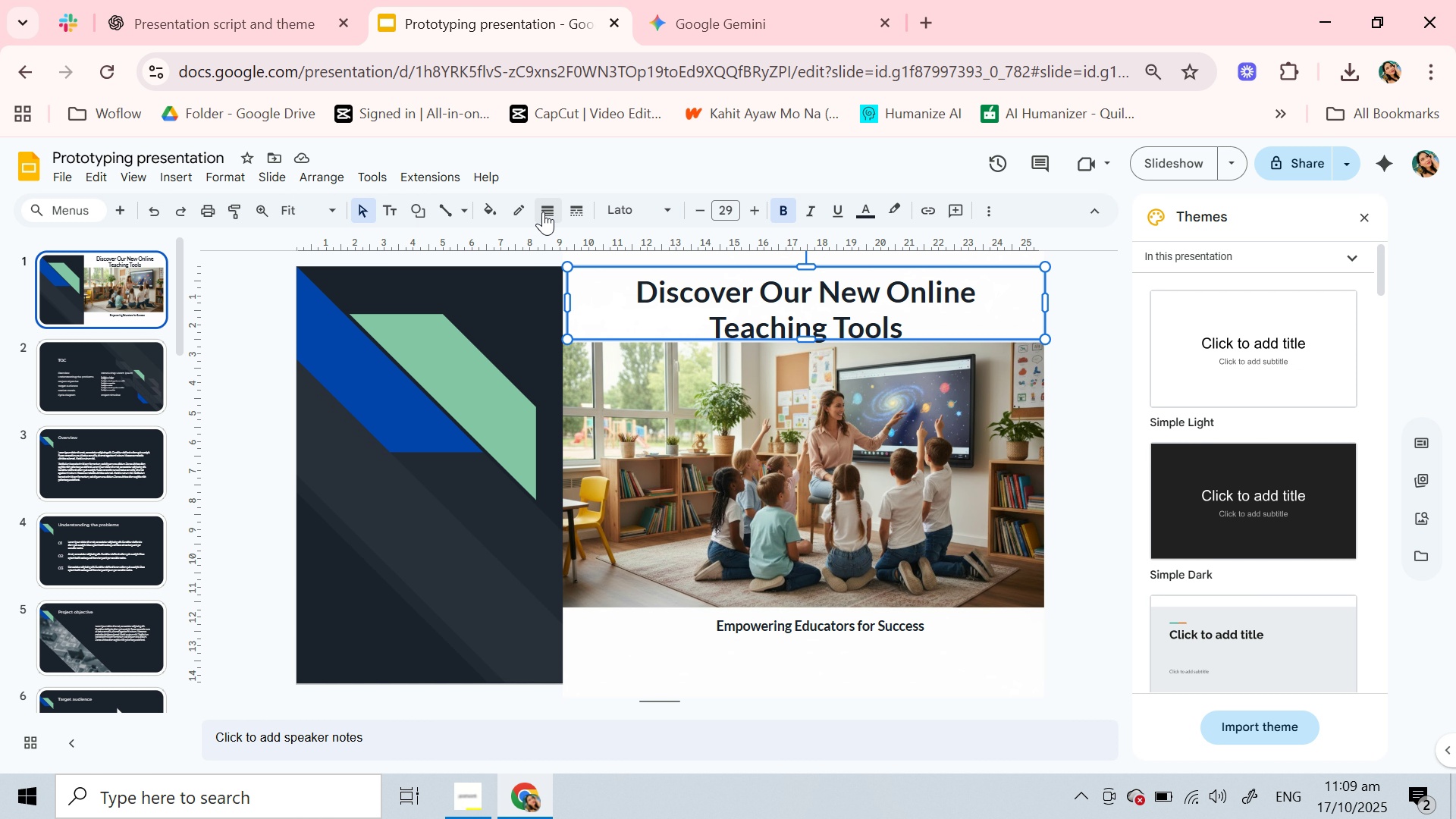 
mouse_move([560, 211])
 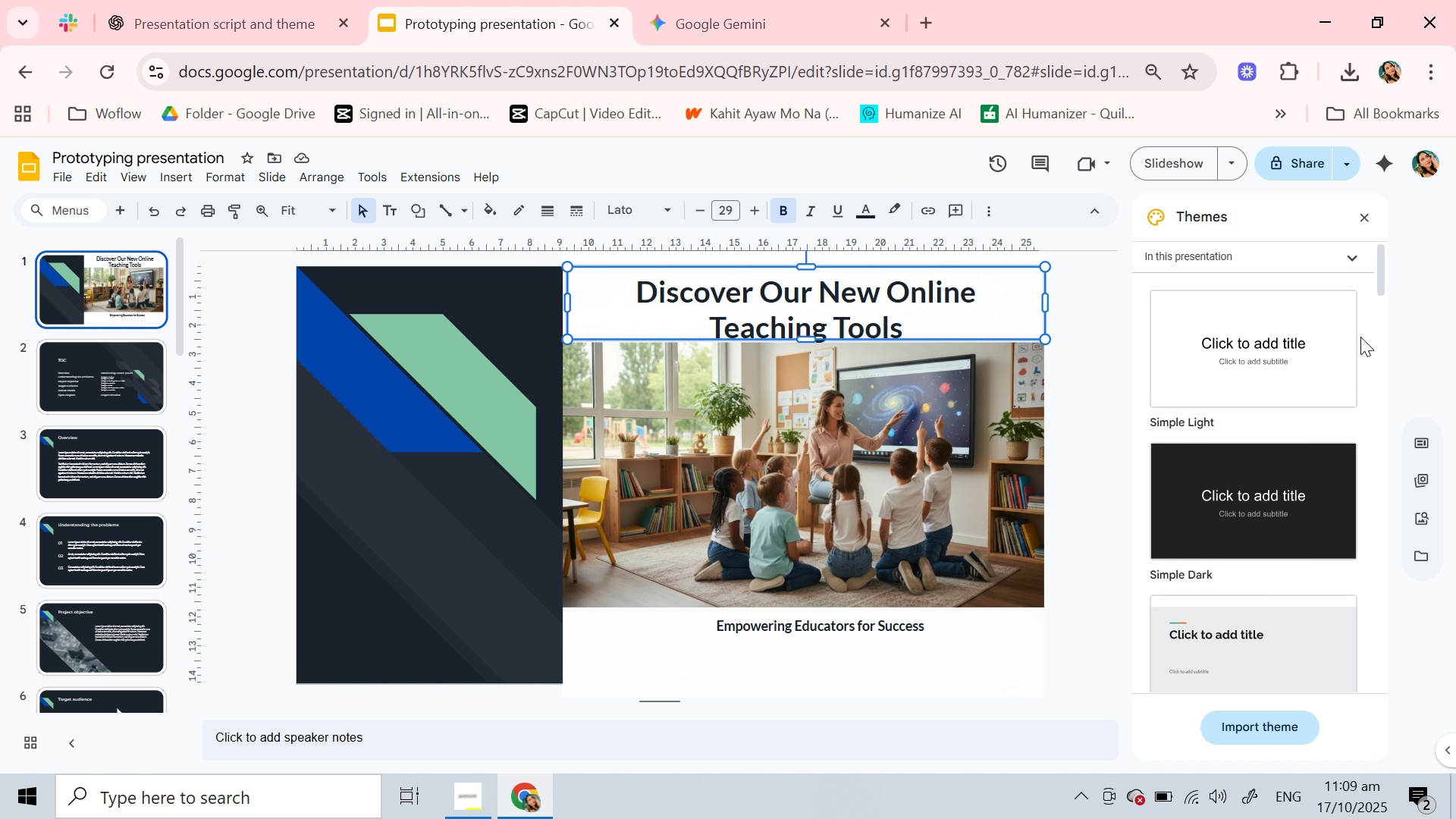 
scroll: coordinate [1272, 352], scroll_direction: up, amount: 4.0
 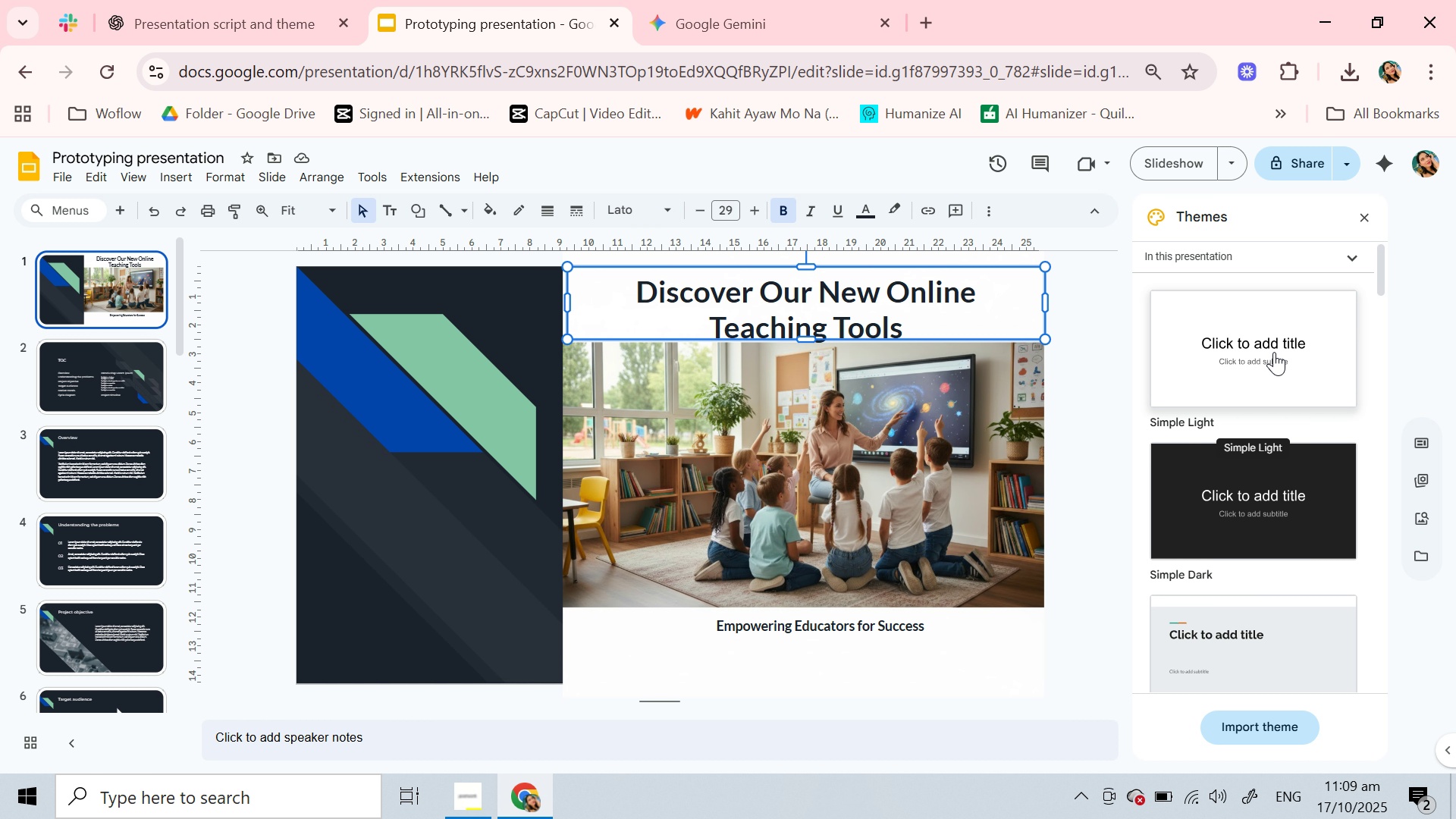 
scroll: coordinate [1276, 355], scroll_direction: down, amount: 2.0
 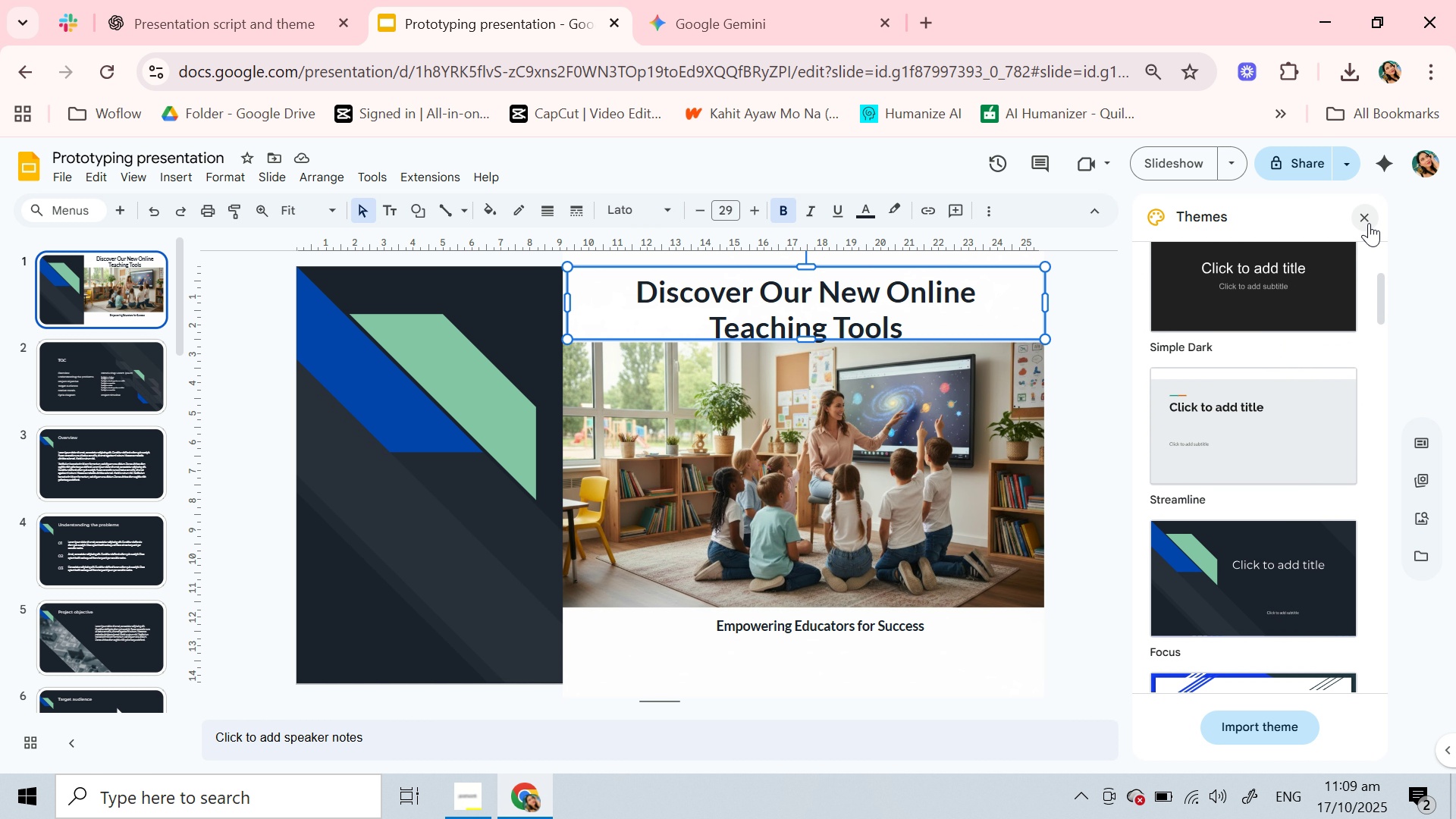 
left_click([1367, 224])
 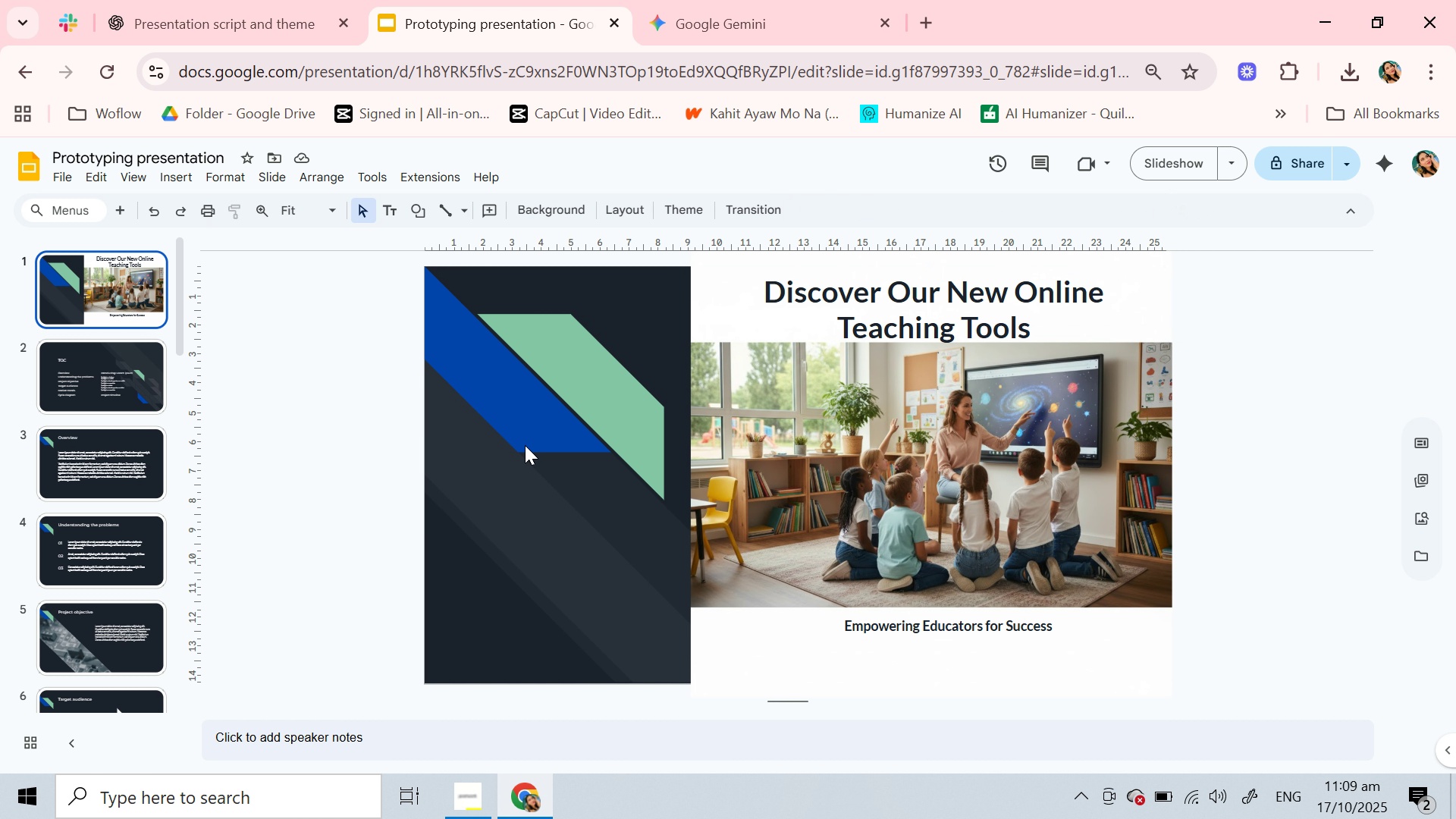 
left_click([525, 445])
 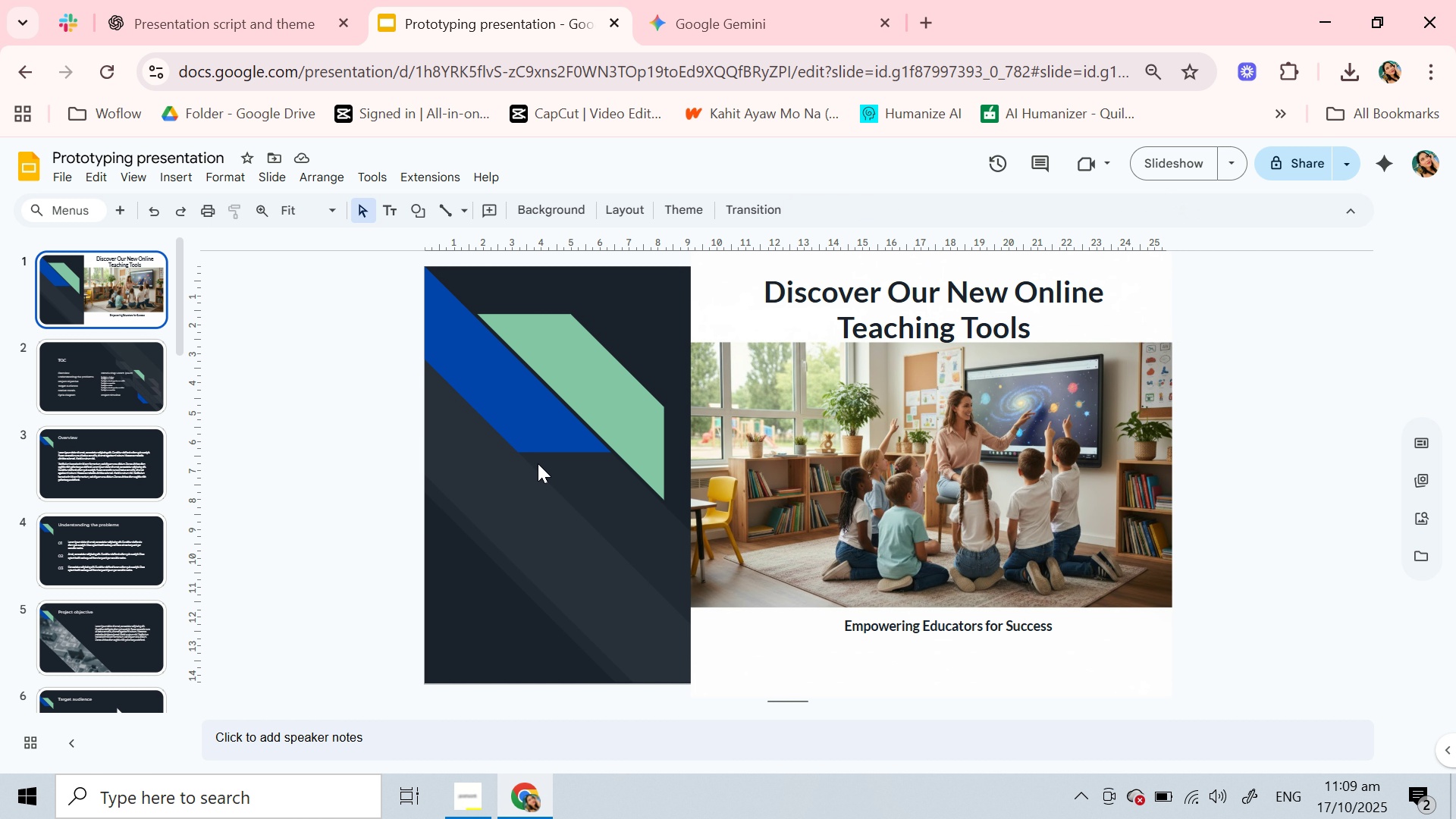 
left_click([553, 546])
 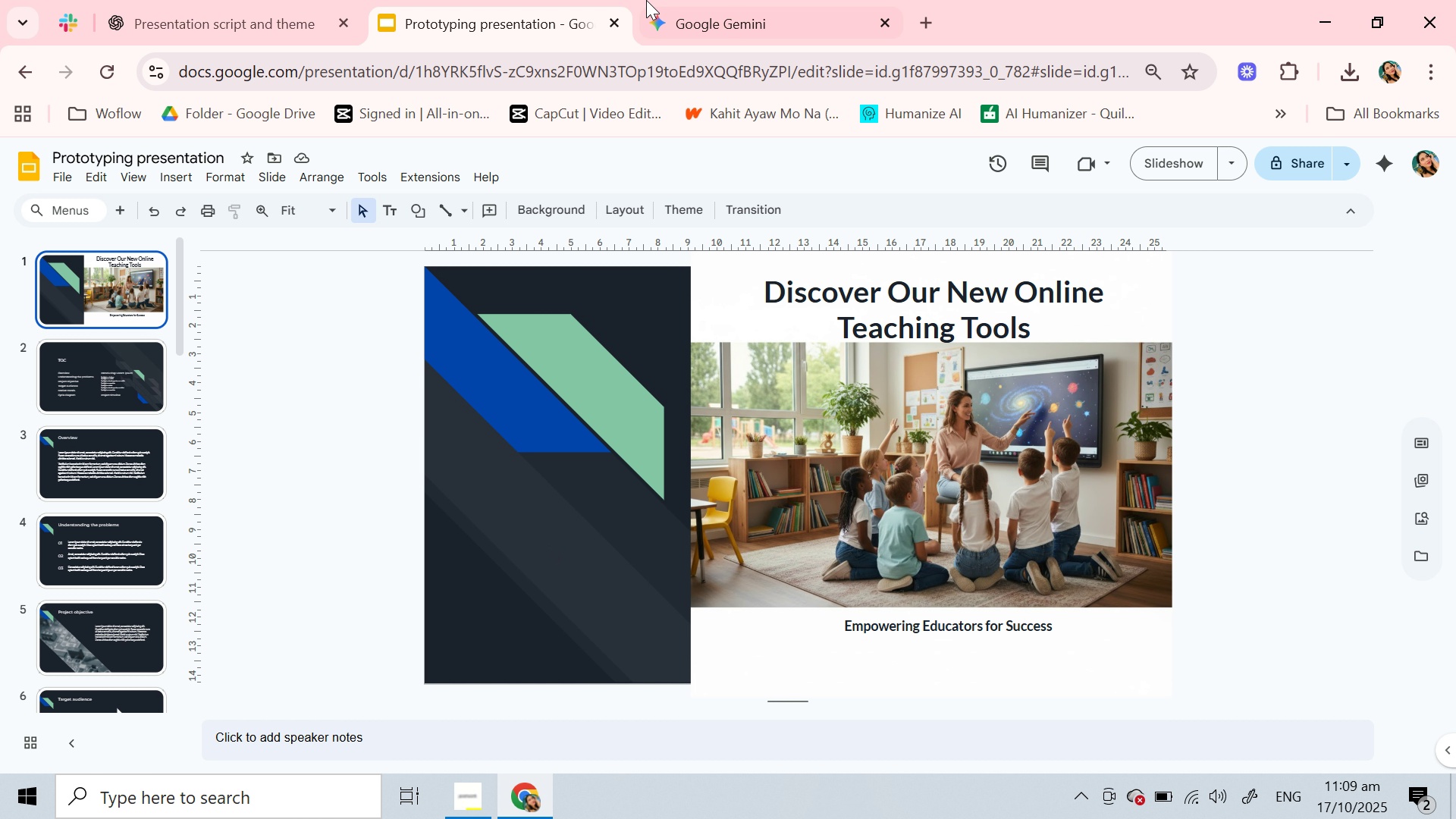 
left_click([670, 0])
 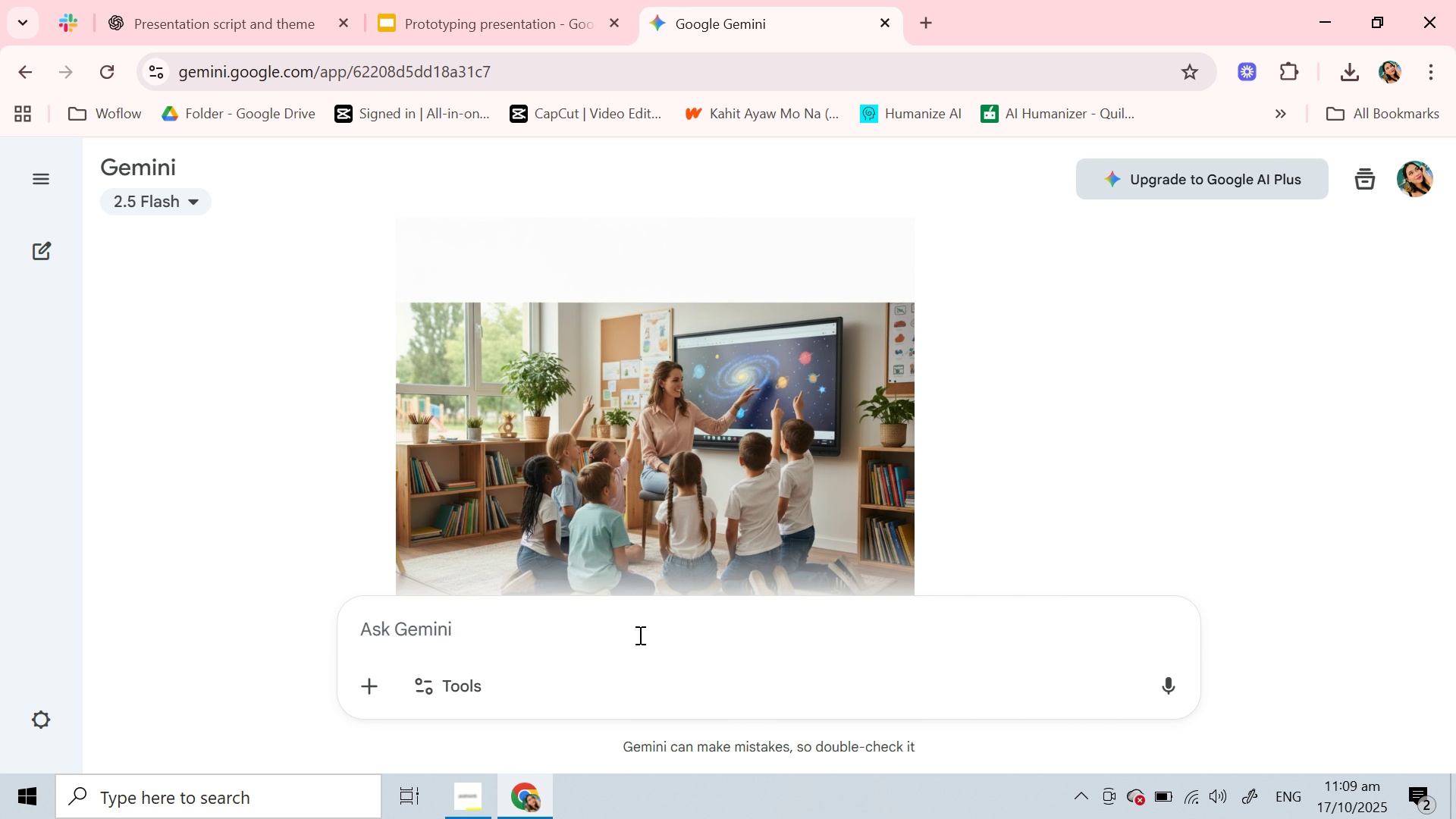 
left_click([639, 635])
 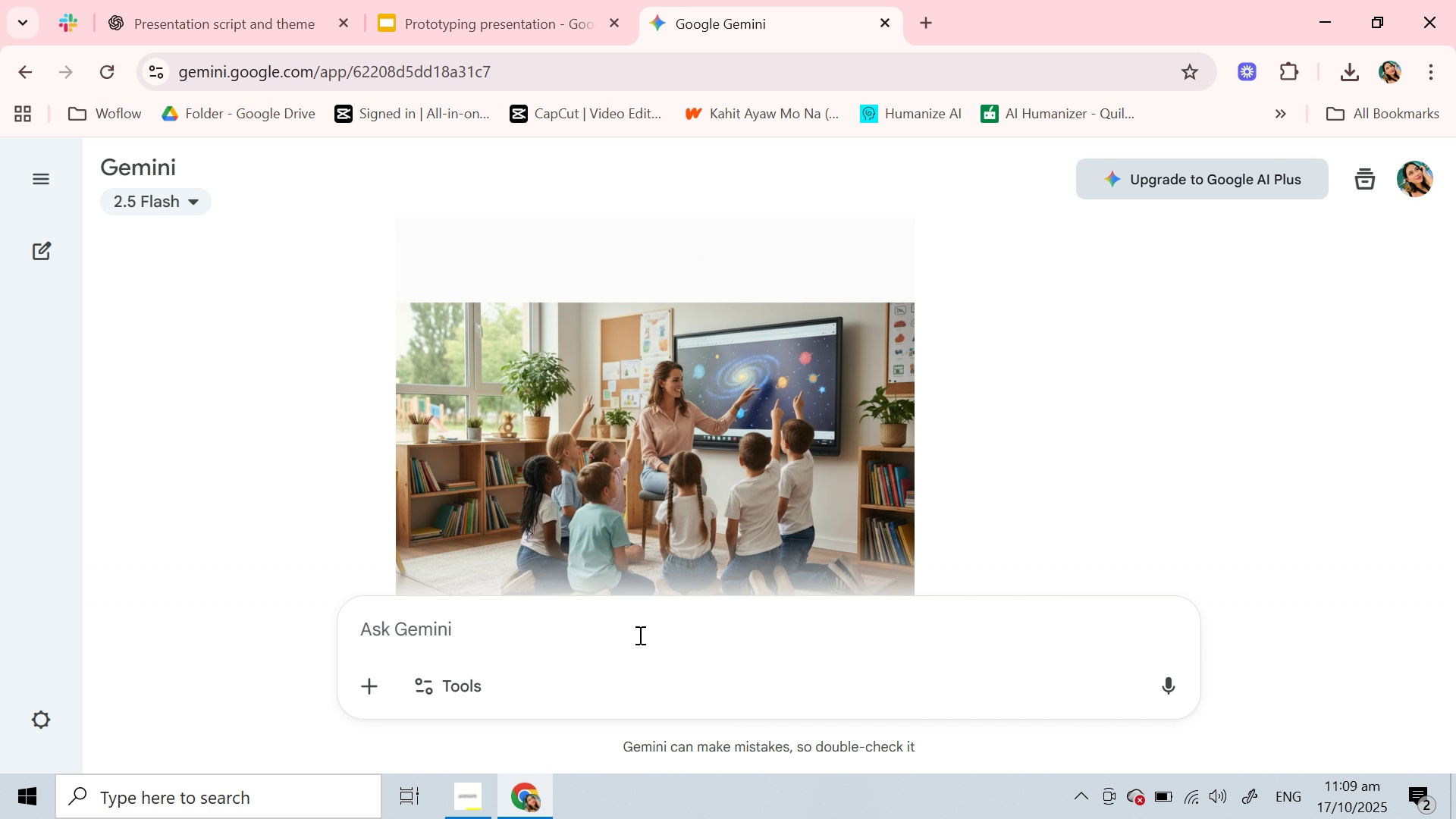 
type(add teCHING )
key(Backspace)
 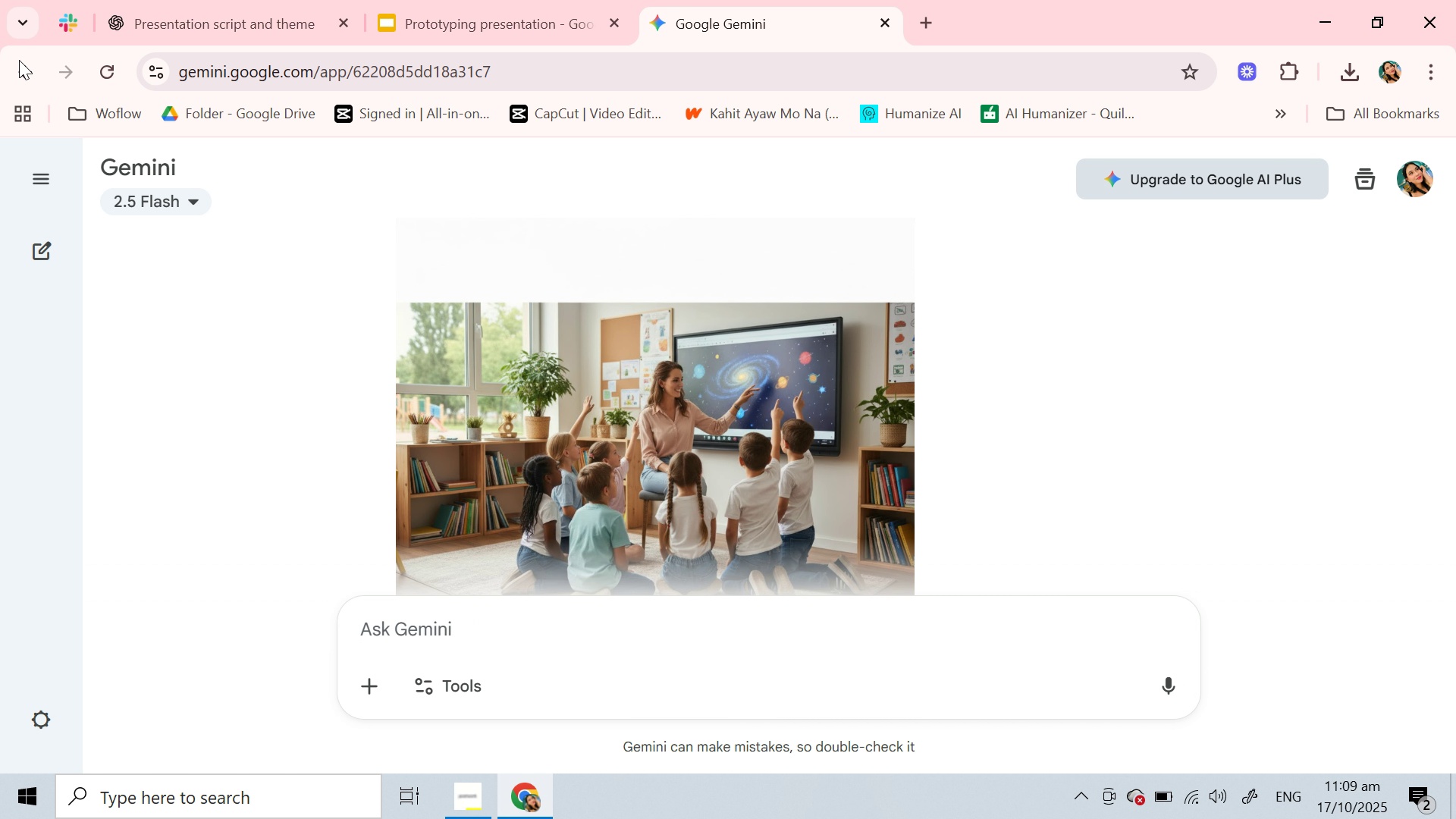 
left_click([229, 8])
 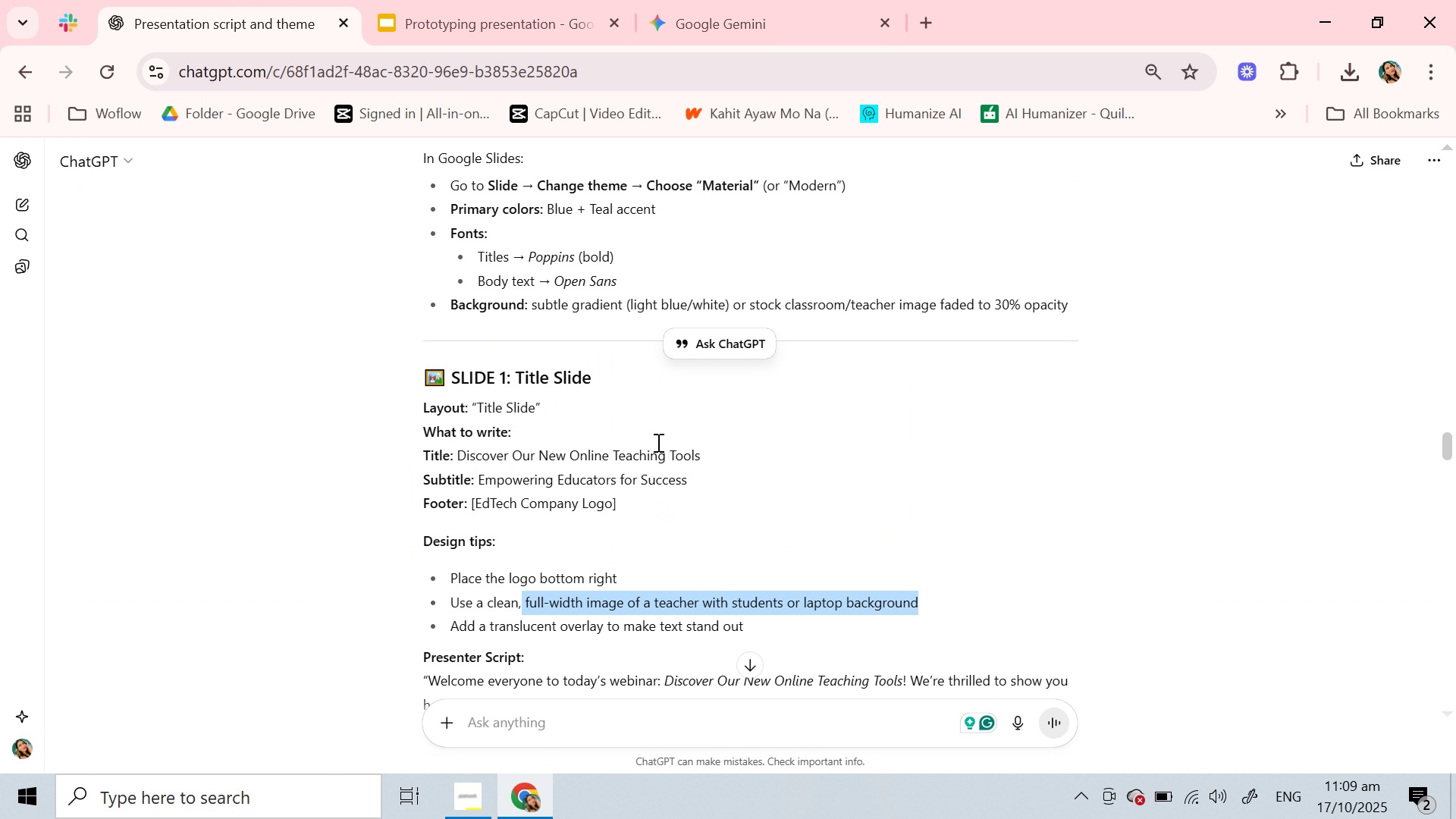 
wait(12.43)
 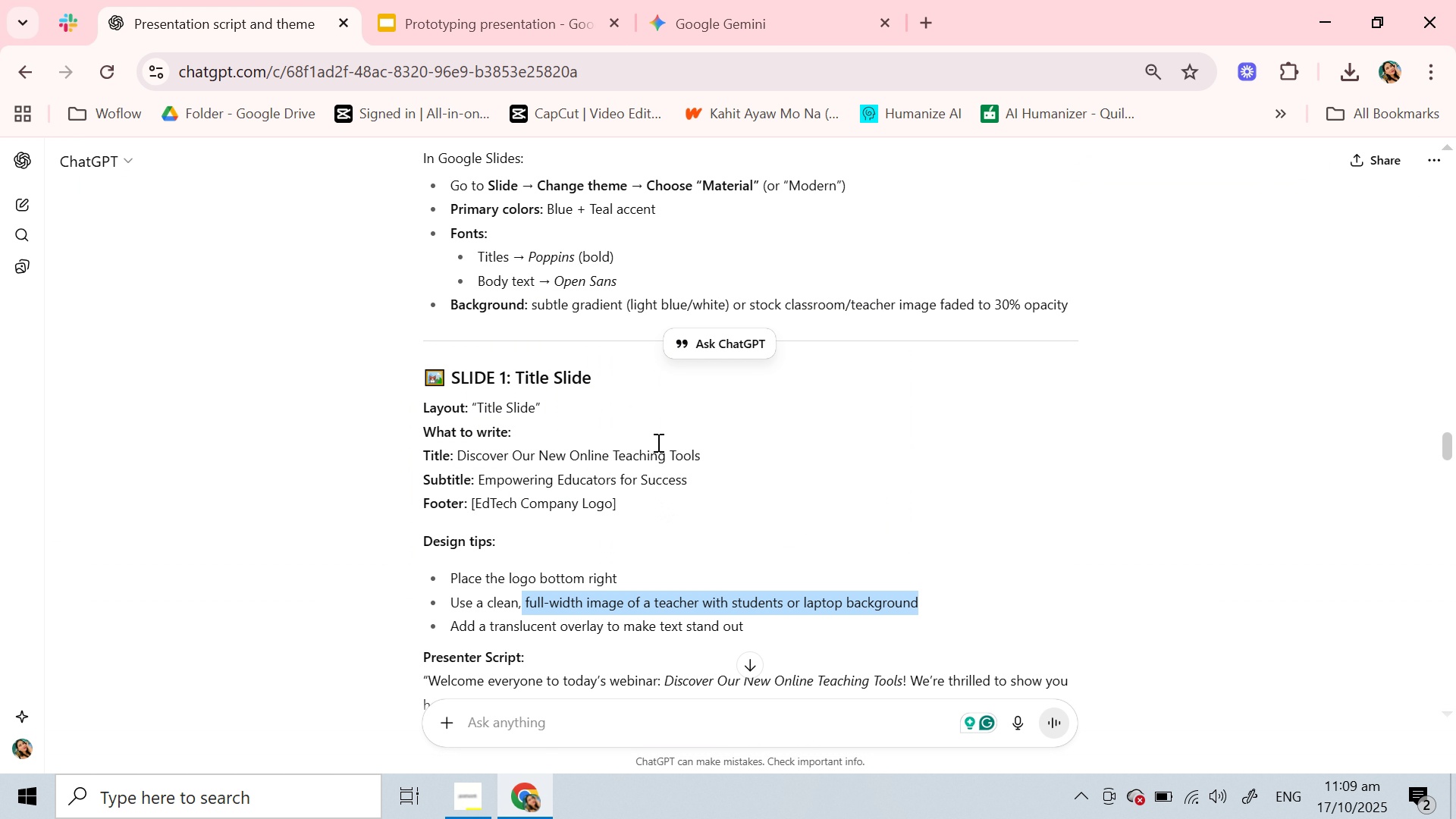 
scroll: coordinate [589, 500], scroll_direction: down, amount: 1.0
 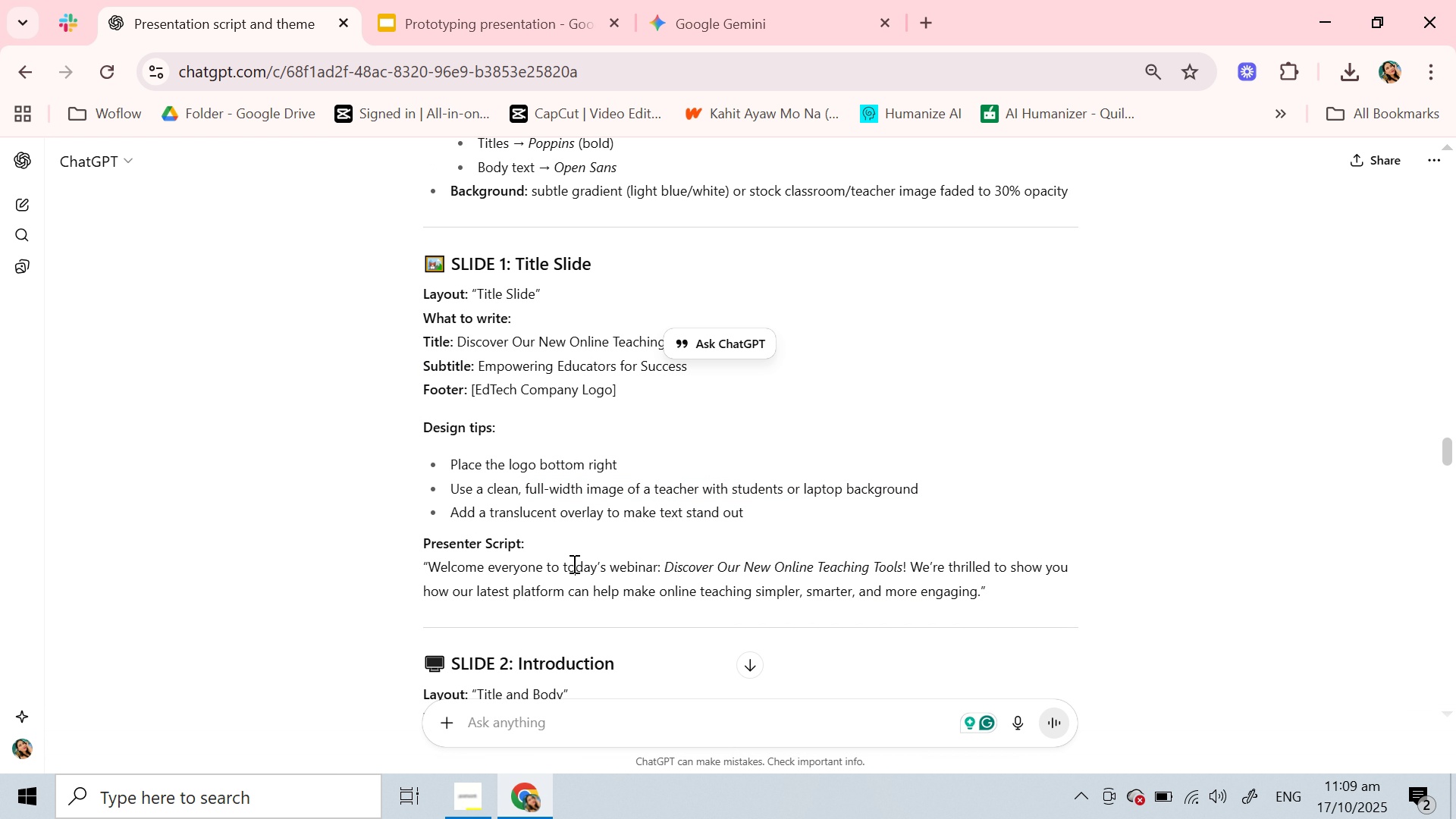 
left_click([573, 563])
 